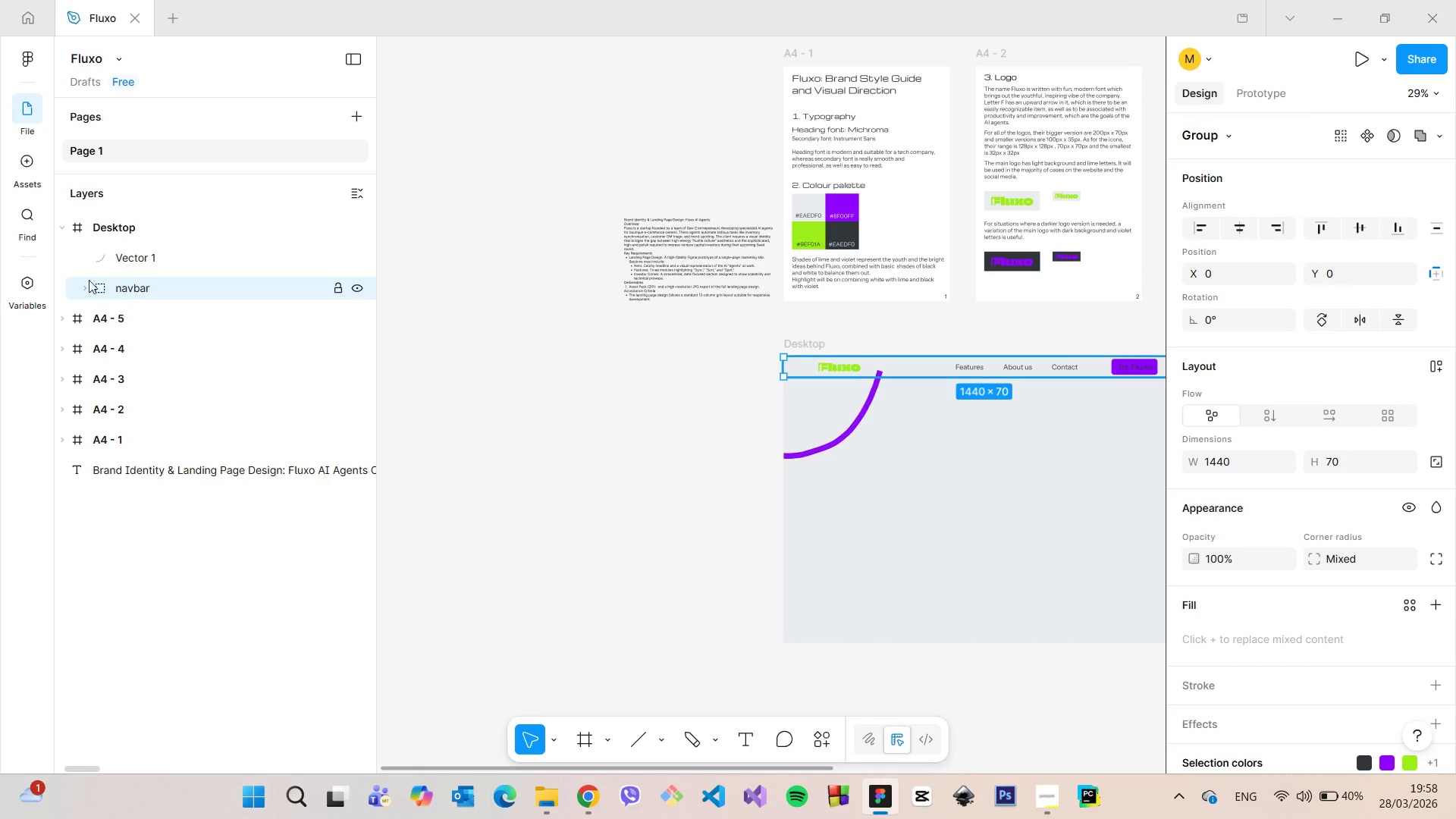 
left_click([81, 290])
 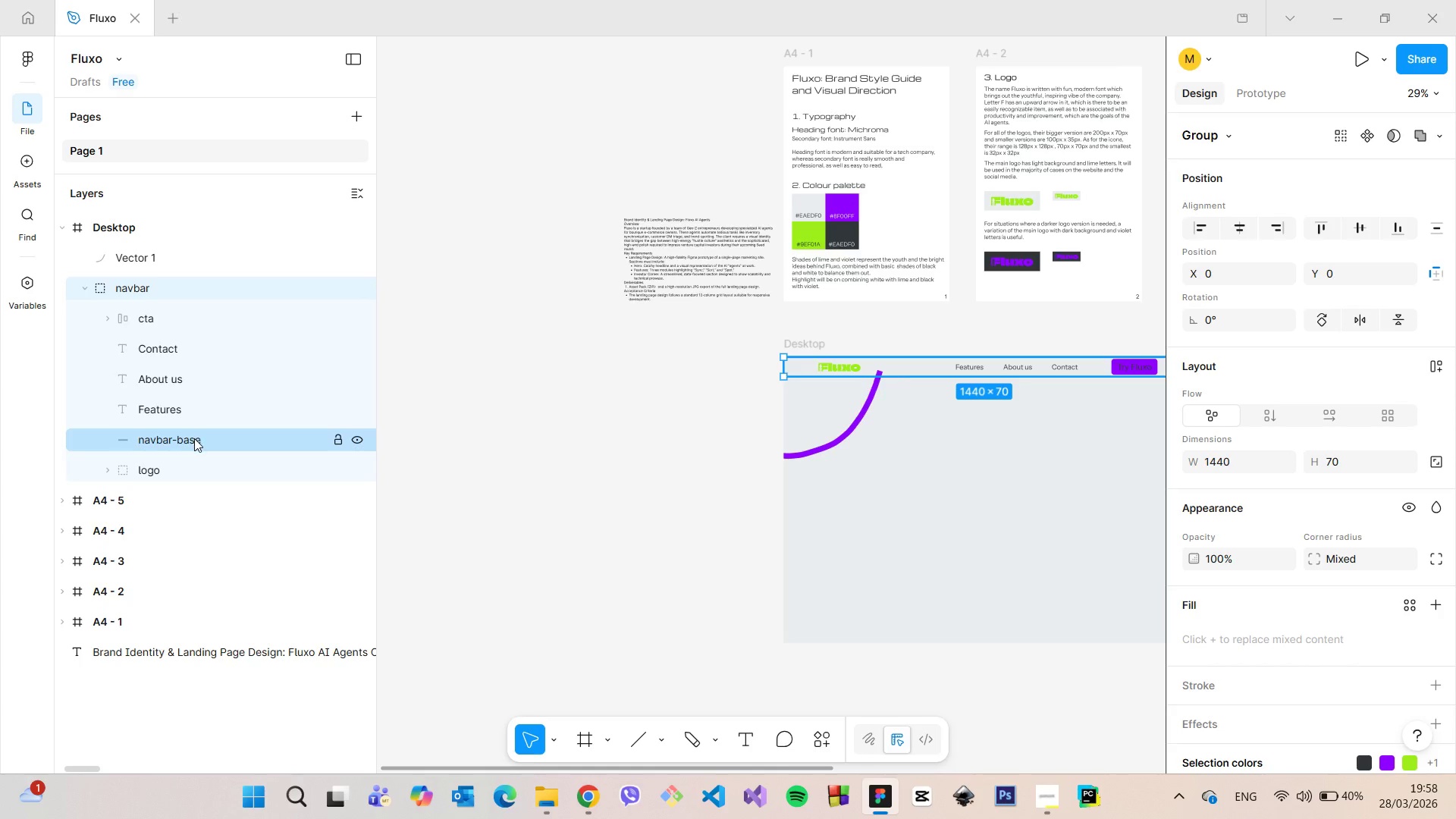 
left_click([194, 438])
 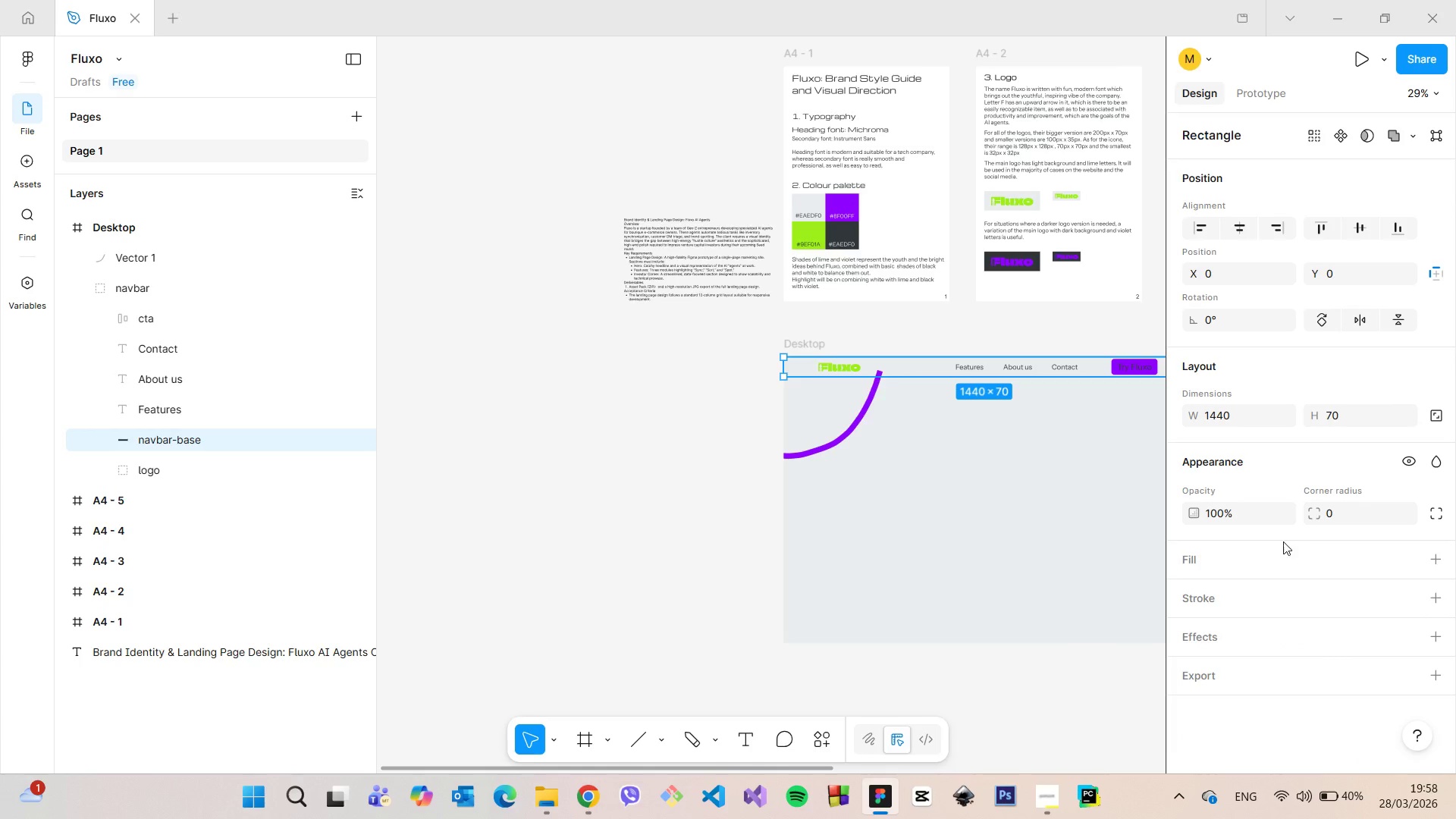 
left_click([1309, 554])
 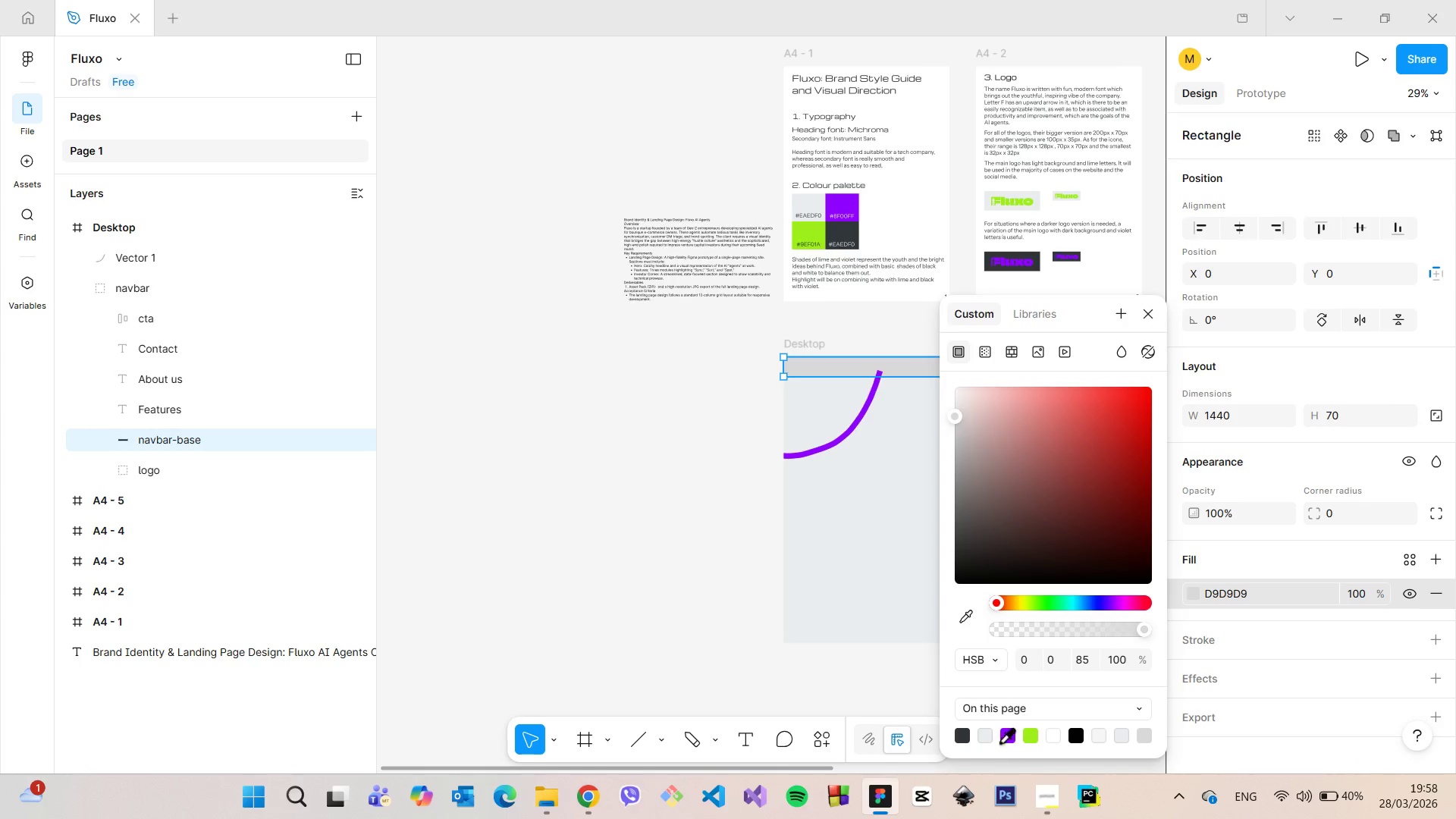 
left_click([990, 735])
 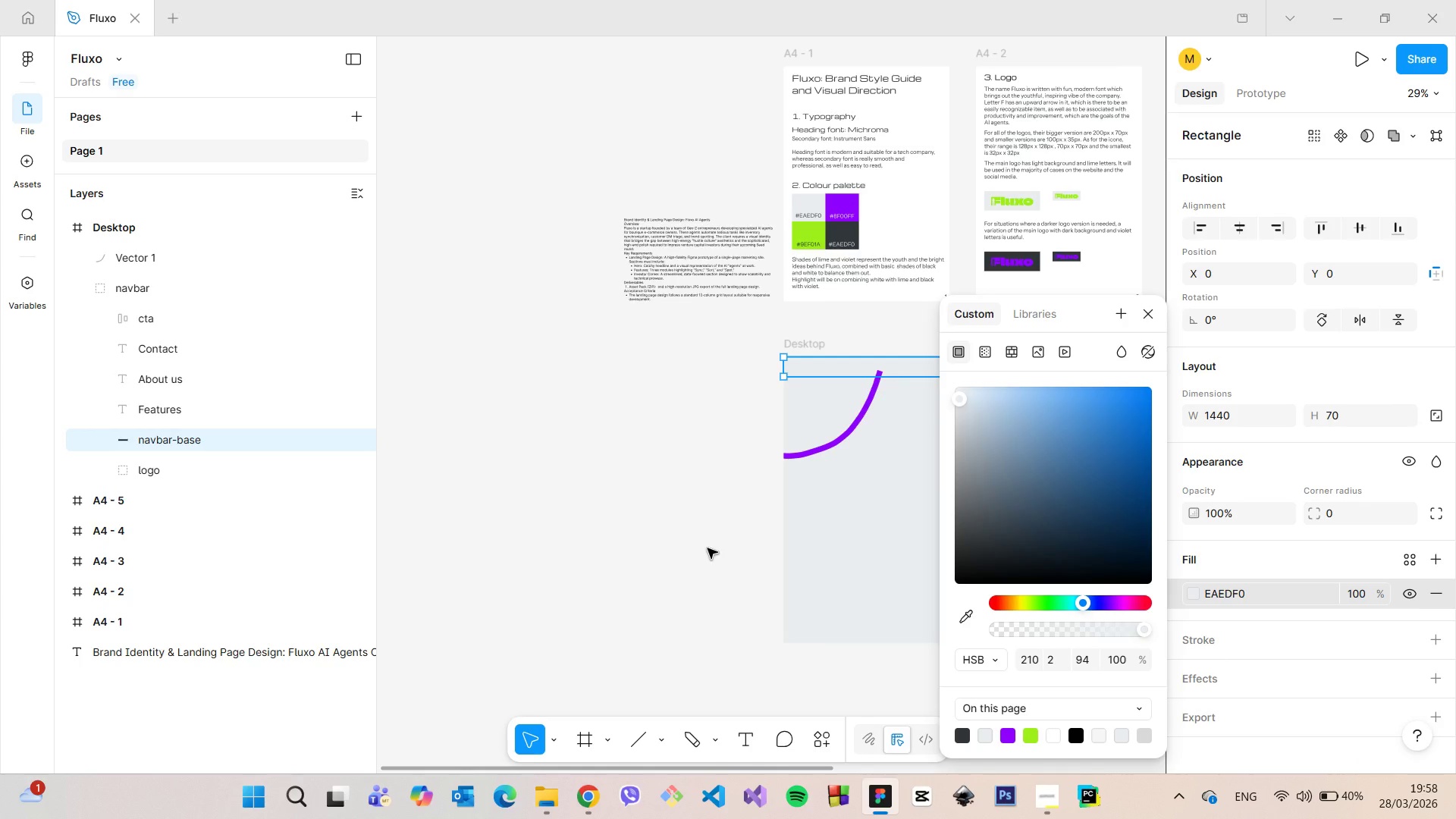 
left_click([708, 548])
 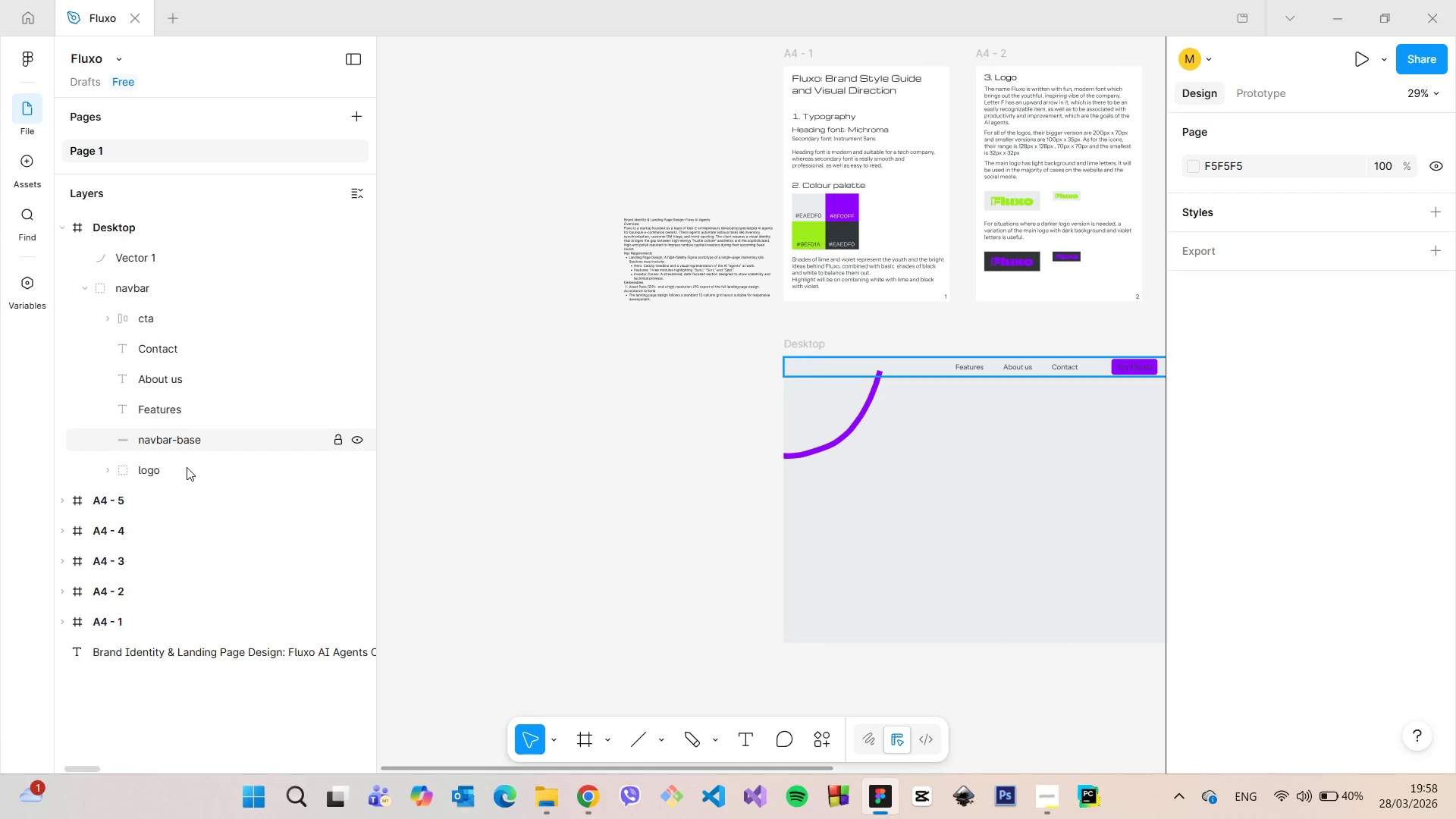 
left_click_drag(start_coordinate=[181, 472], to_coordinate=[183, 433])
 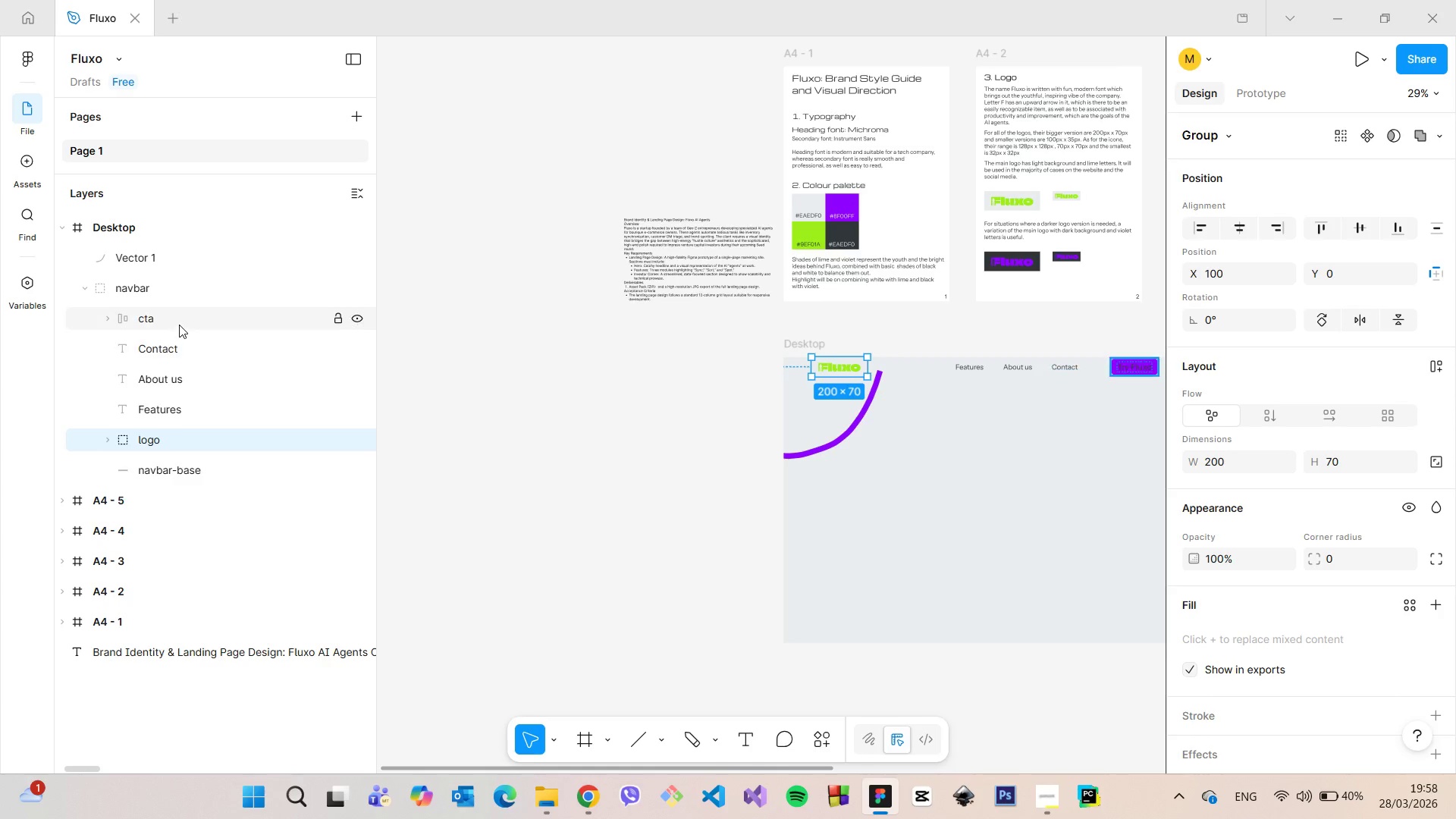 
left_click([169, 299])
 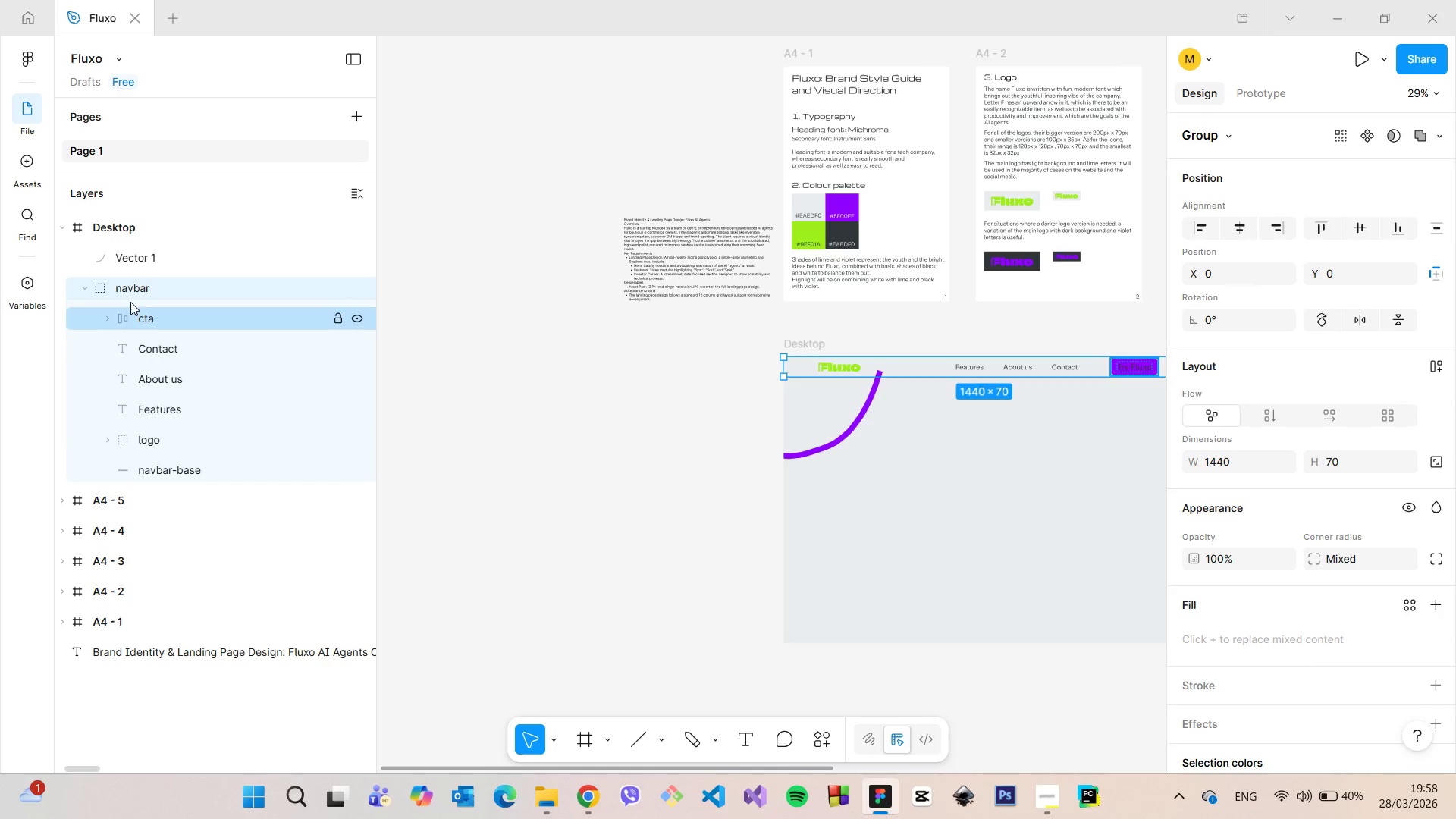 
left_click([77, 291])
 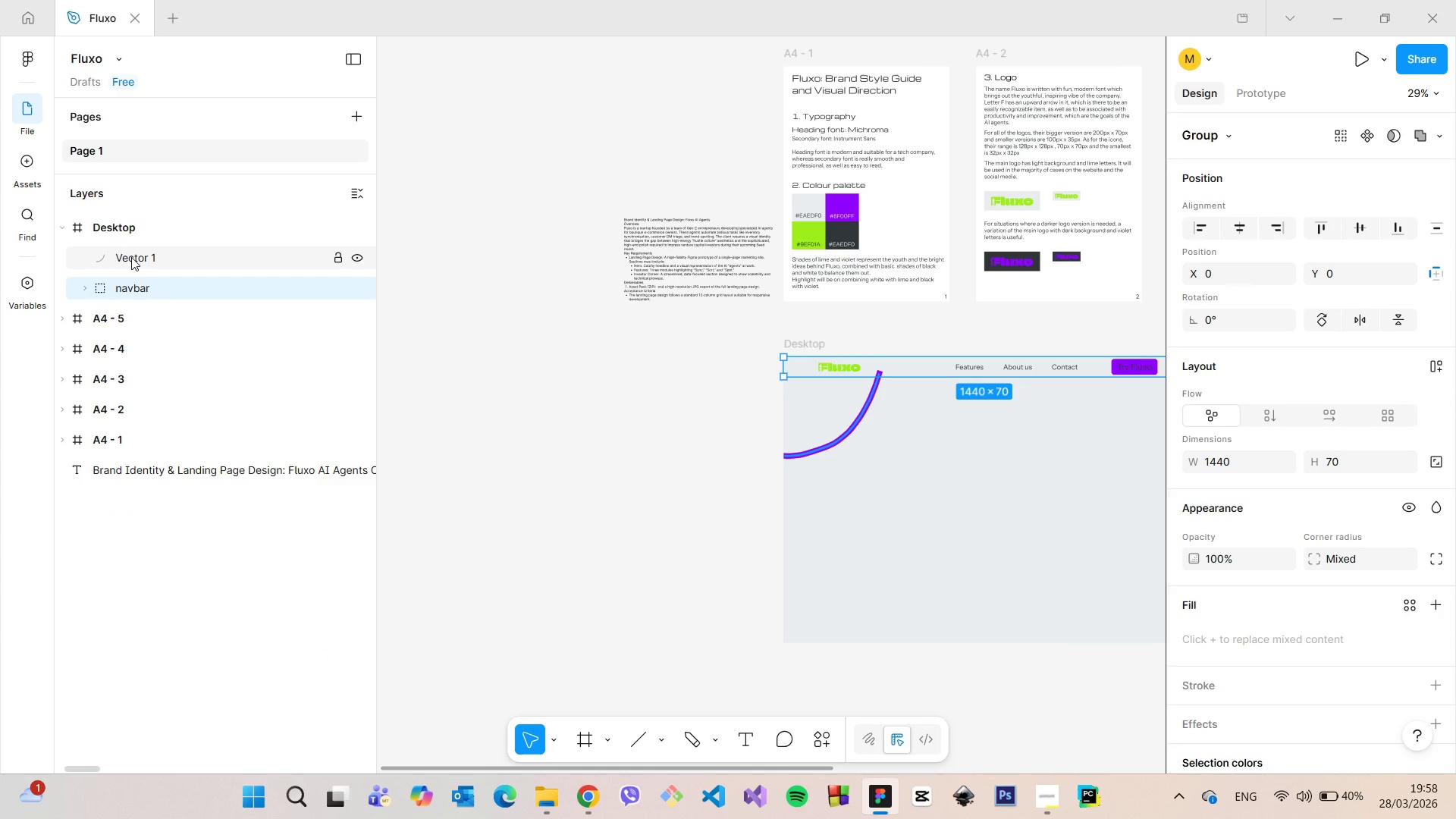 
left_click_drag(start_coordinate=[130, 257], to_coordinate=[137, 303])
 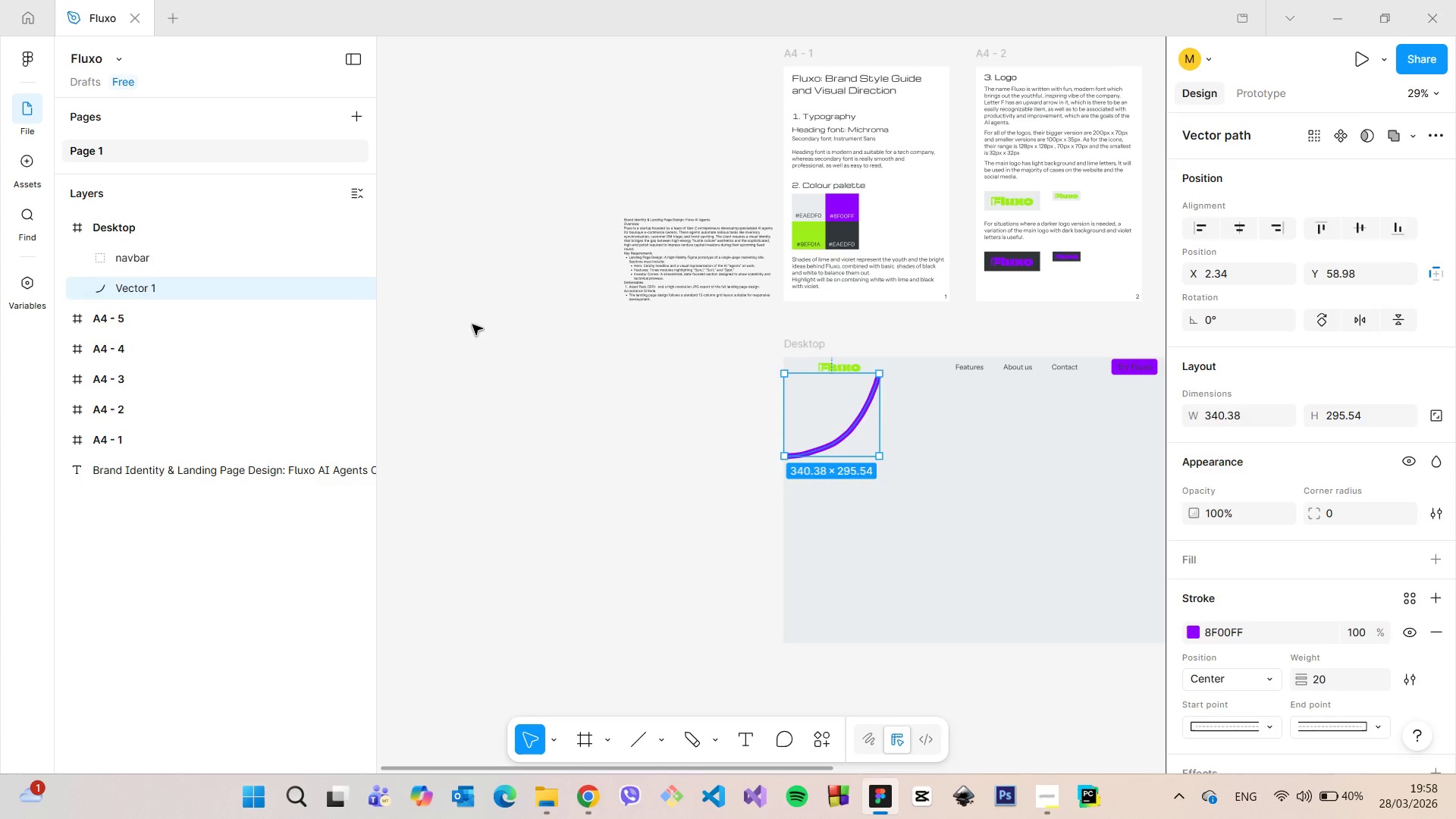 
left_click([472, 325])
 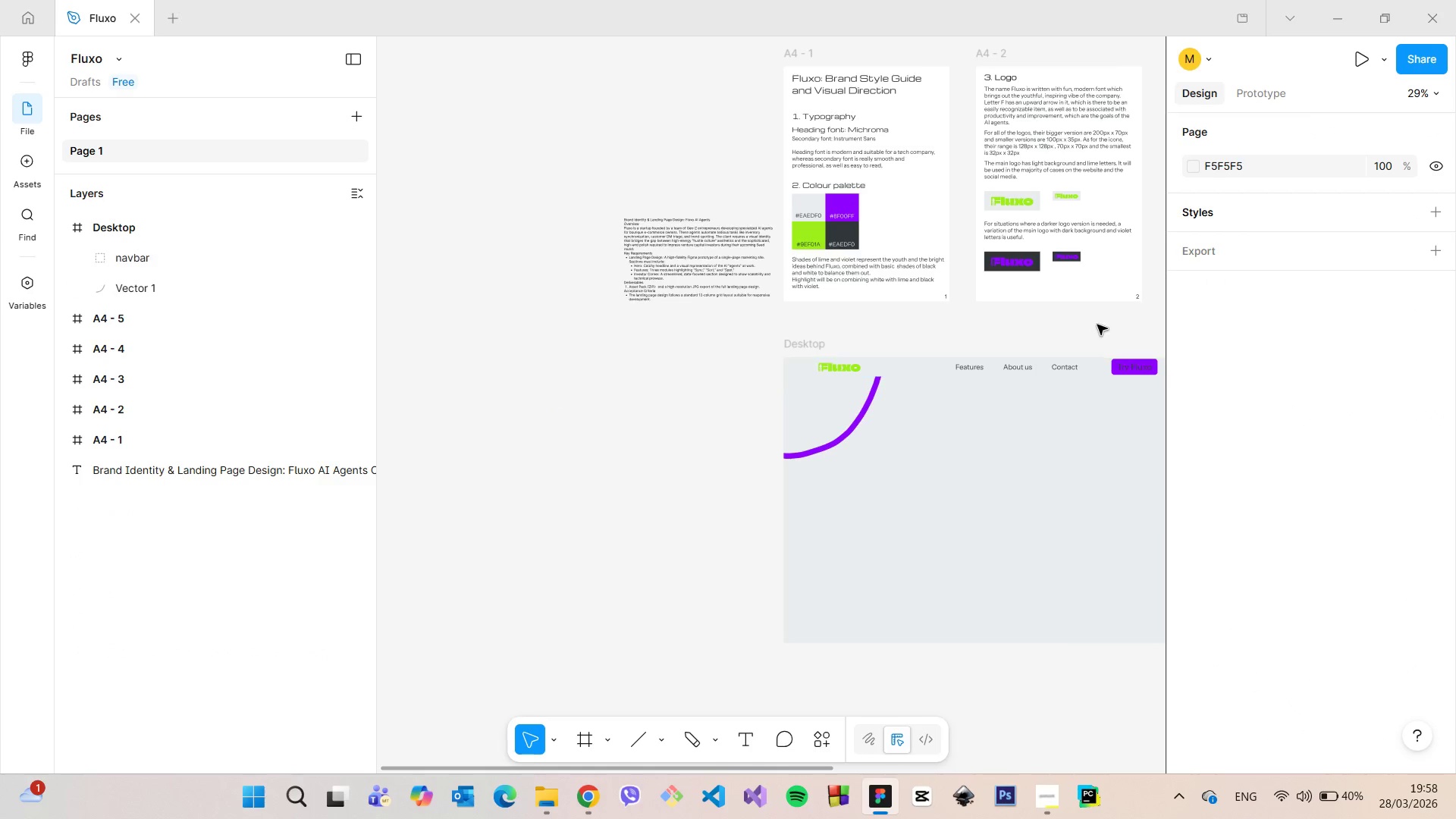 
scroll: coordinate [1097, 328], scroll_direction: down, amount: 7.0
 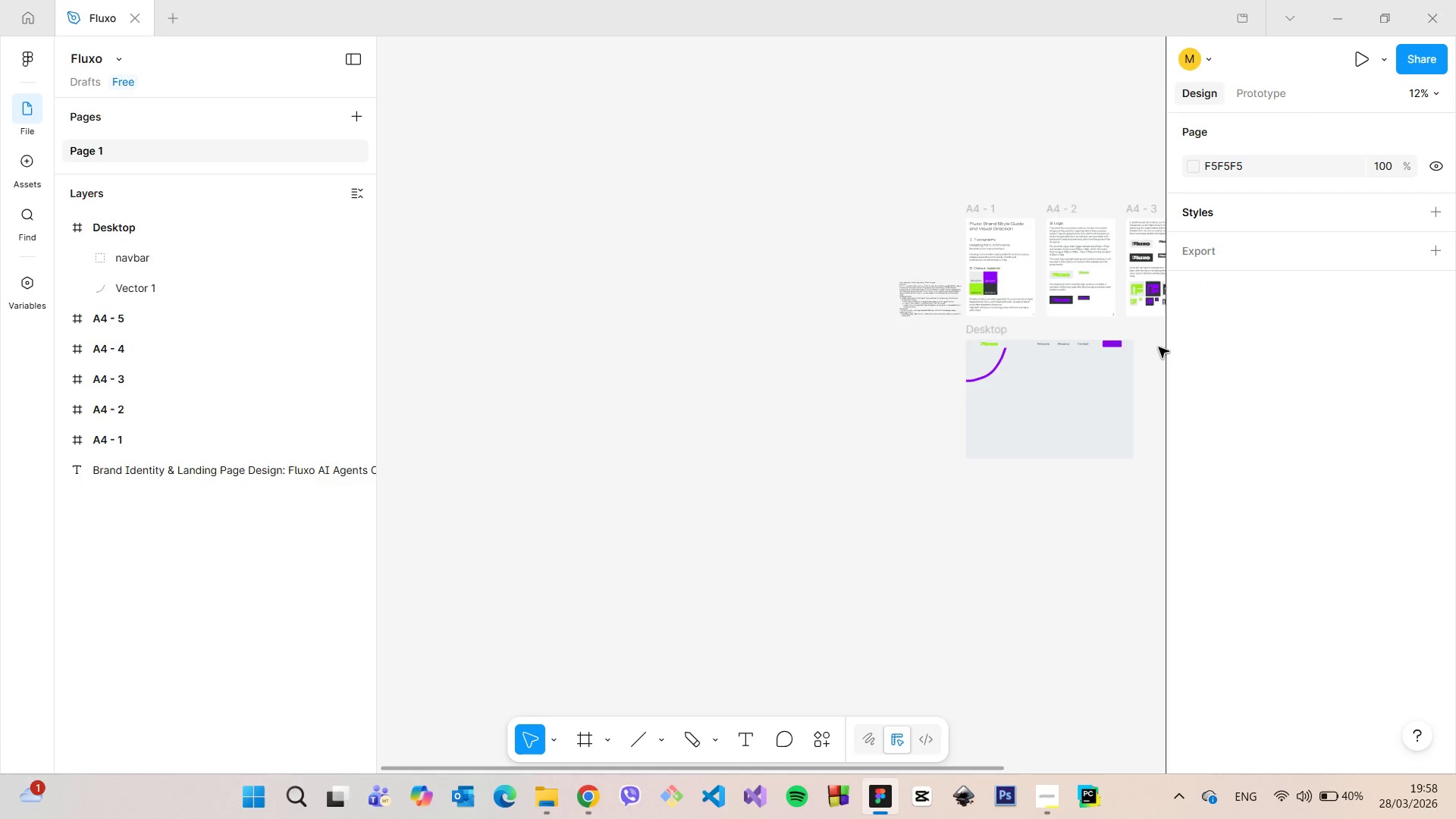 
scroll: coordinate [1096, 321], scroll_direction: up, amount: 11.0
 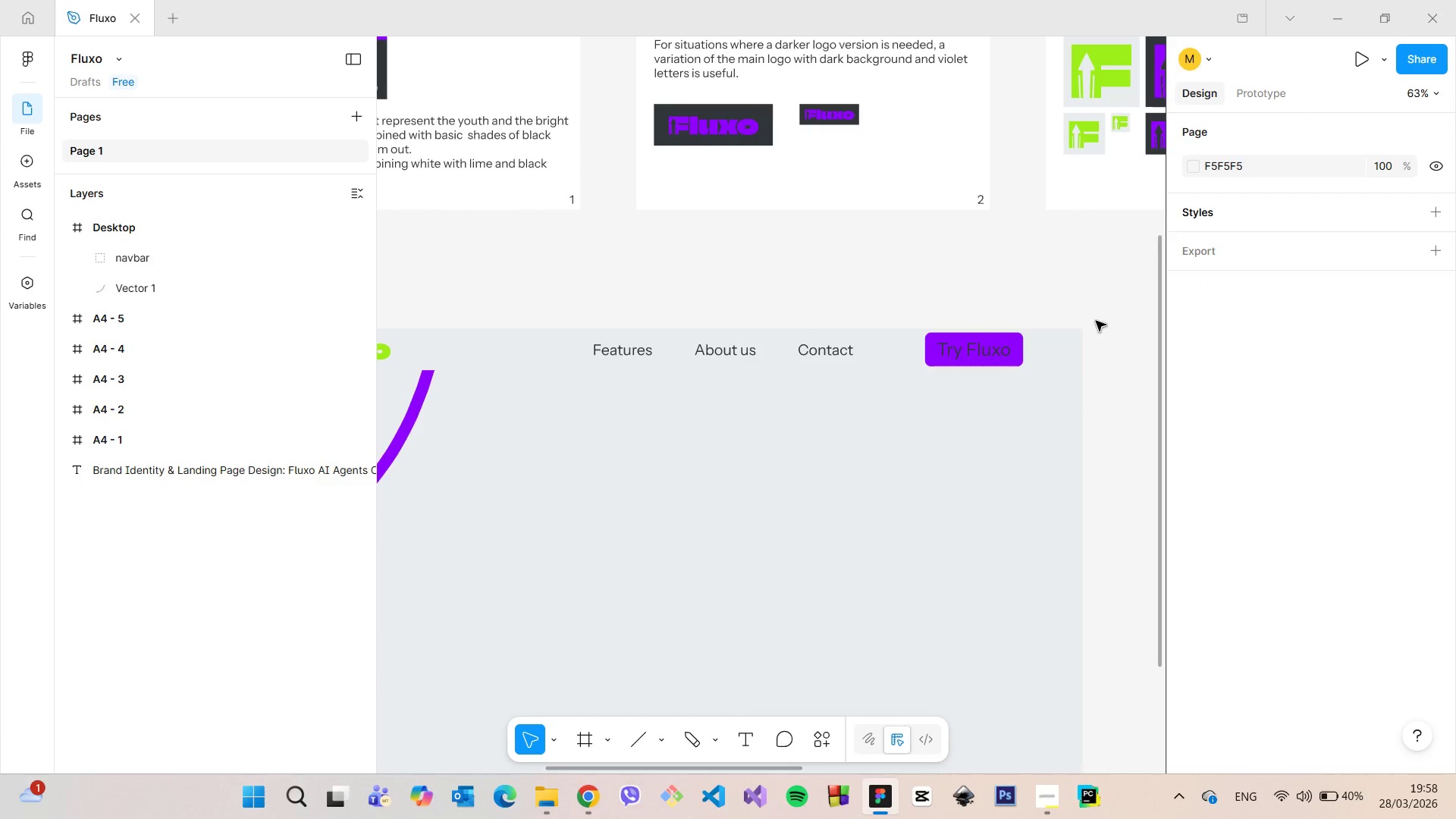 
scroll: coordinate [768, 367], scroll_direction: down, amount: 4.0
 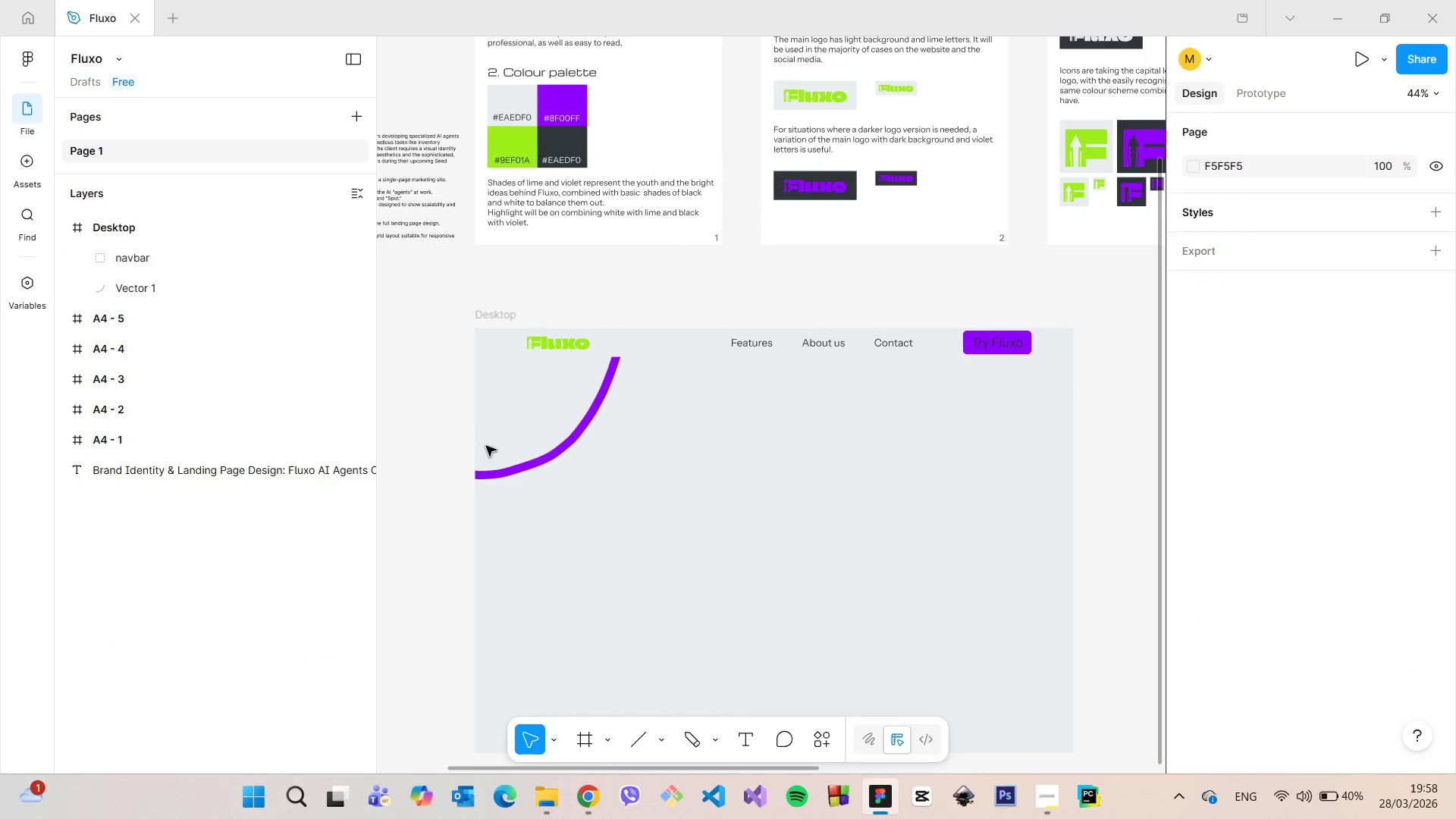 
scroll: coordinate [483, 448], scroll_direction: up, amount: 8.0
 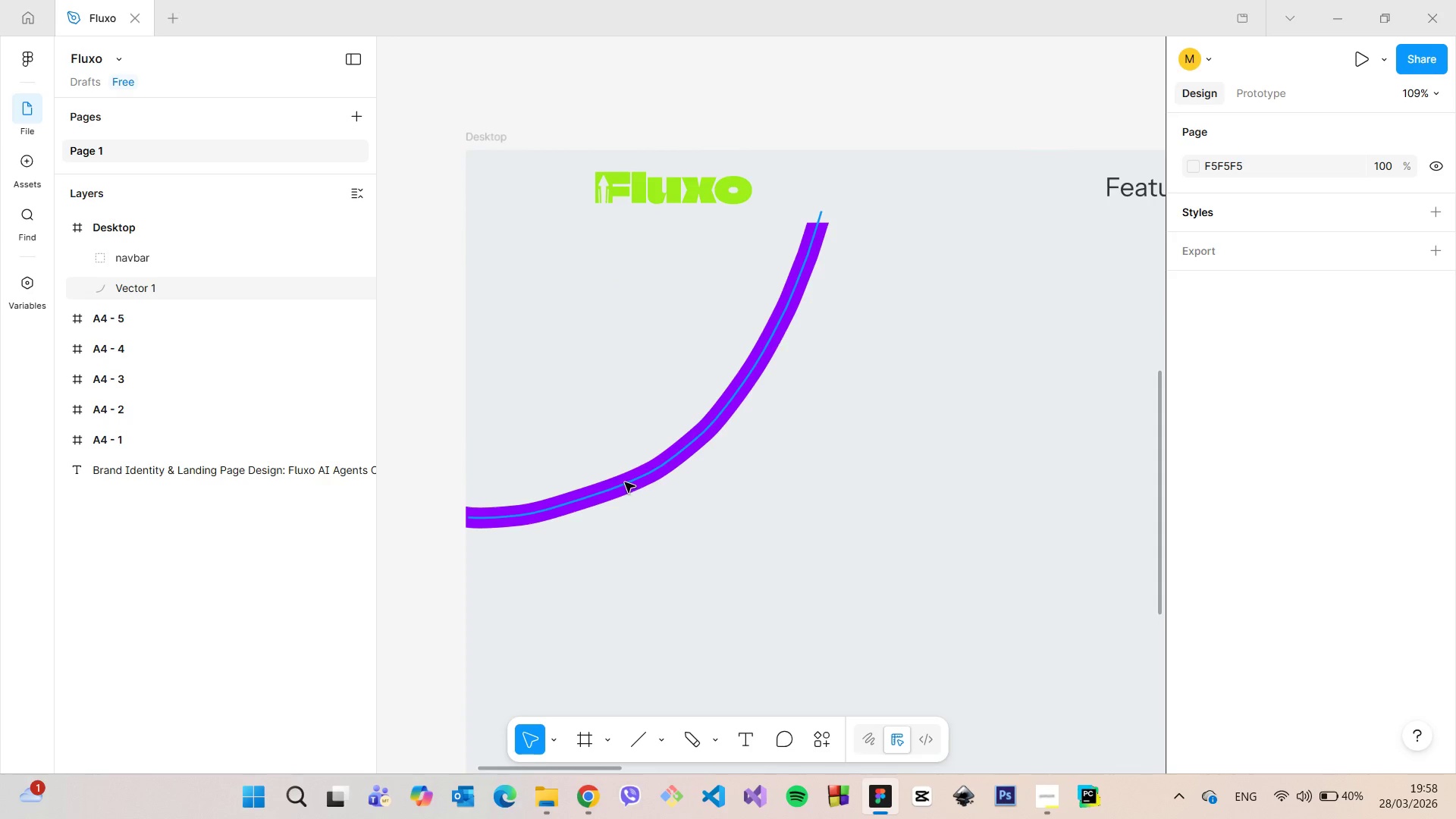 
double_click([625, 482])
 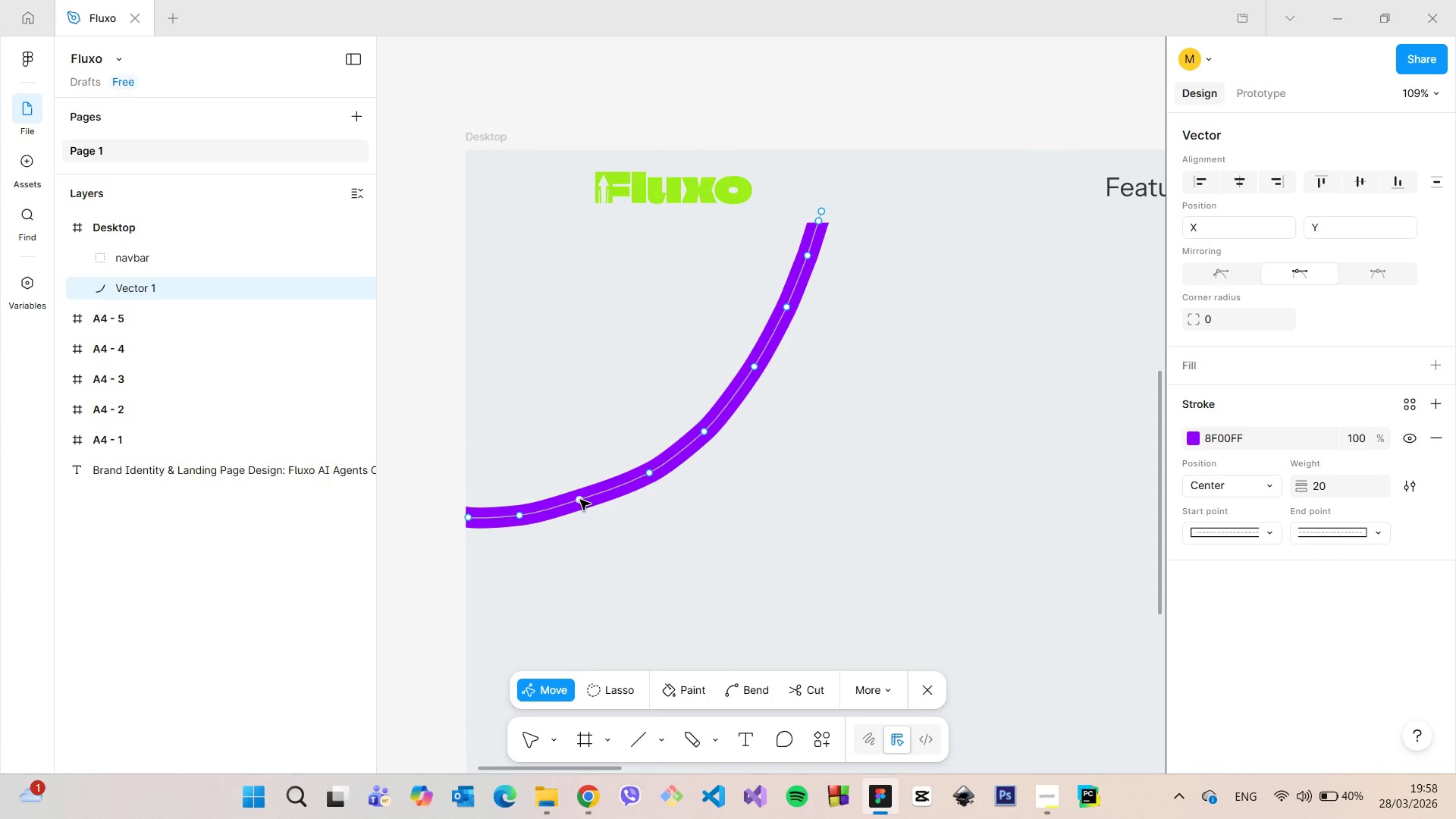 
left_click_drag(start_coordinate=[579, 497], to_coordinate=[585, 500])
 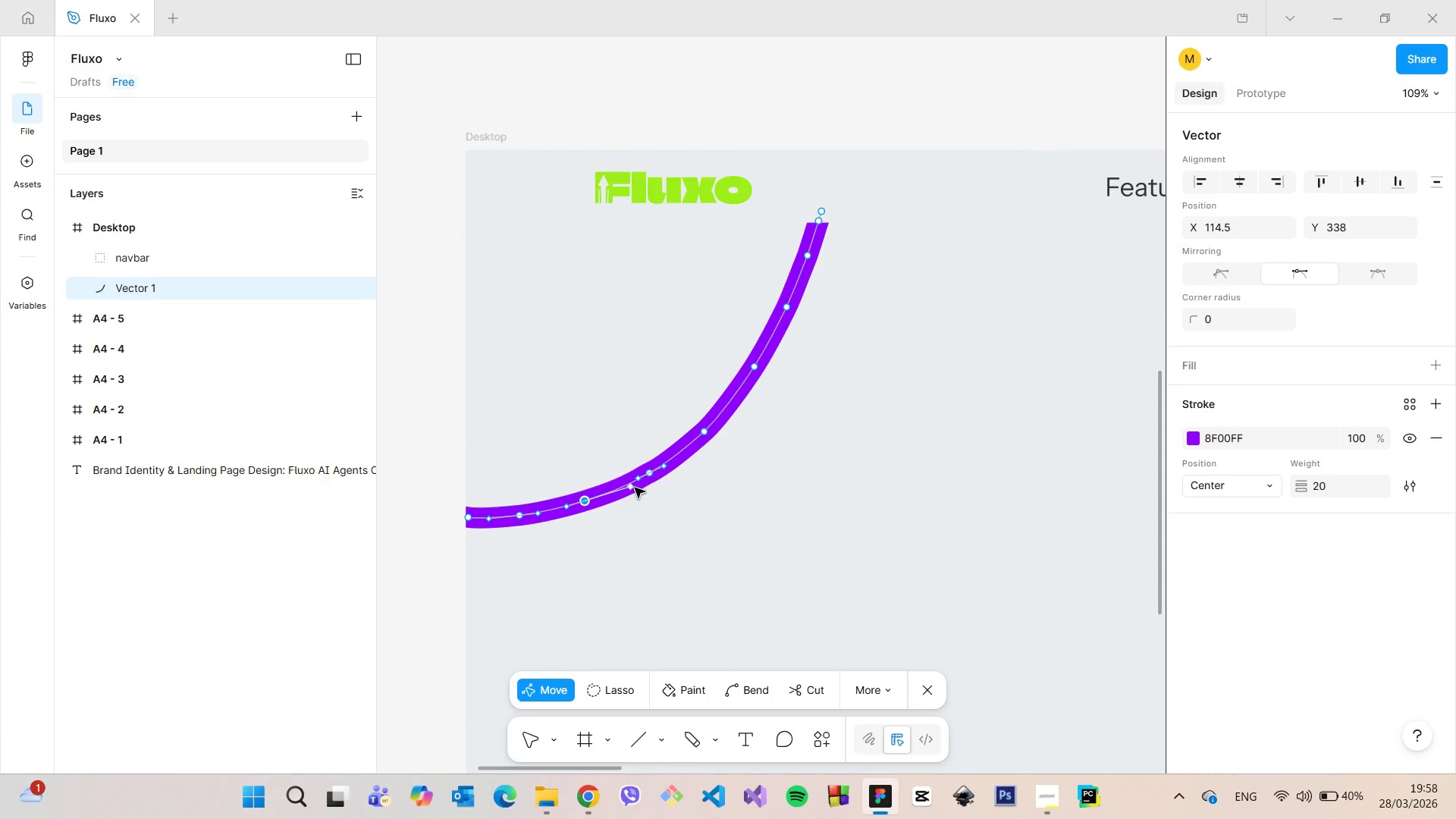 
left_click_drag(start_coordinate=[634, 488], to_coordinate=[634, 483])
 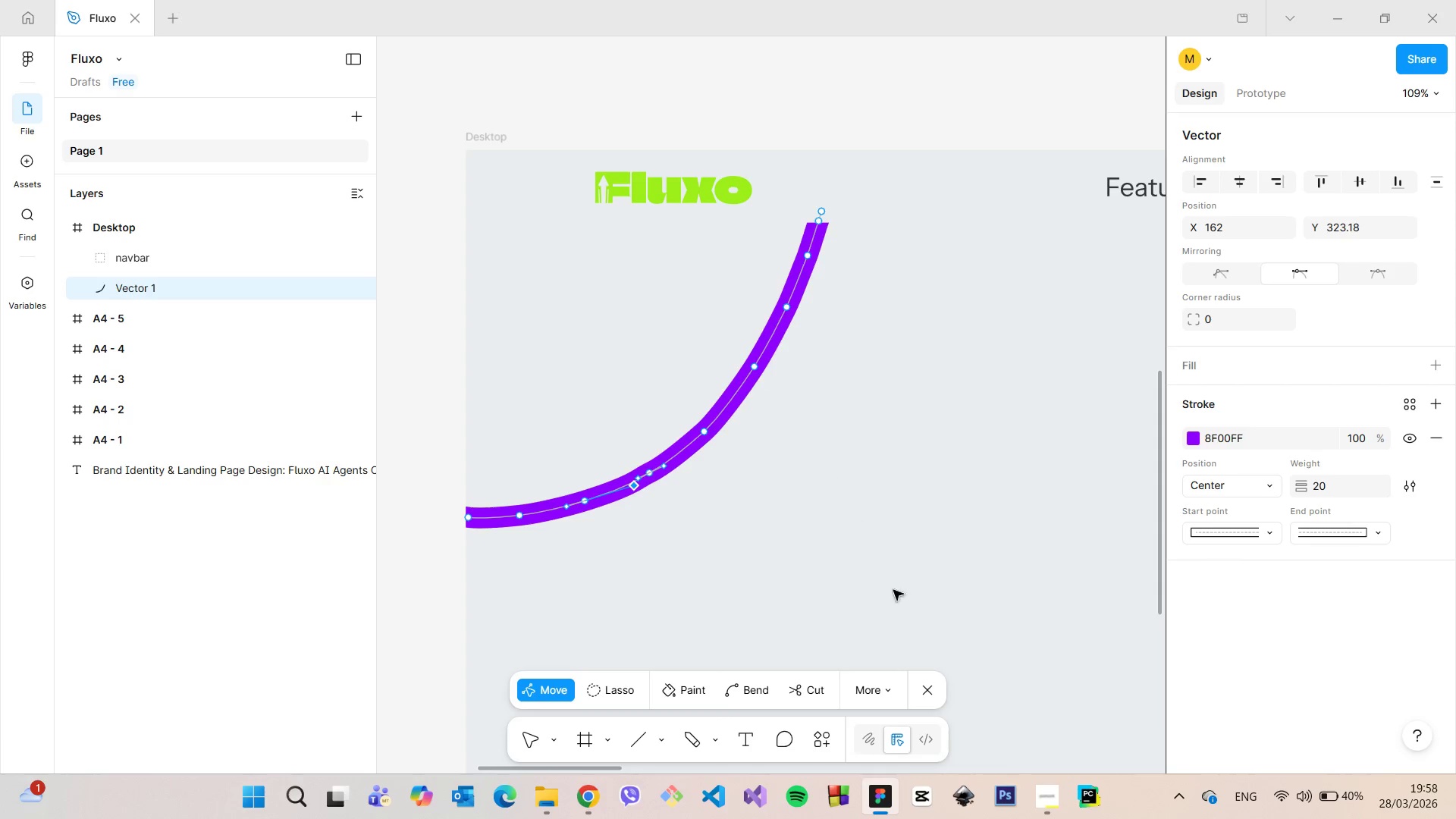 
left_click([925, 682])
 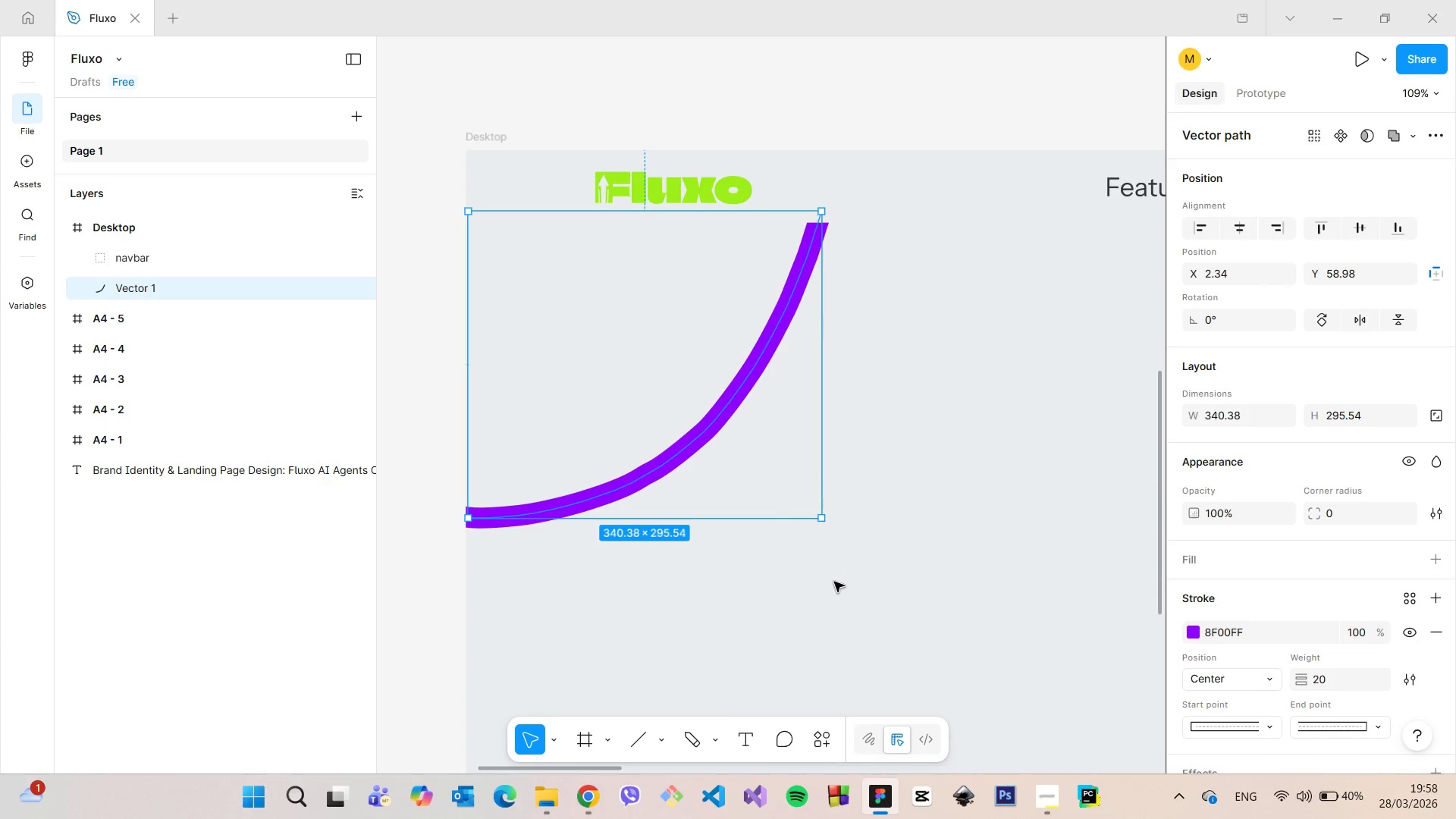 
left_click([834, 582])
 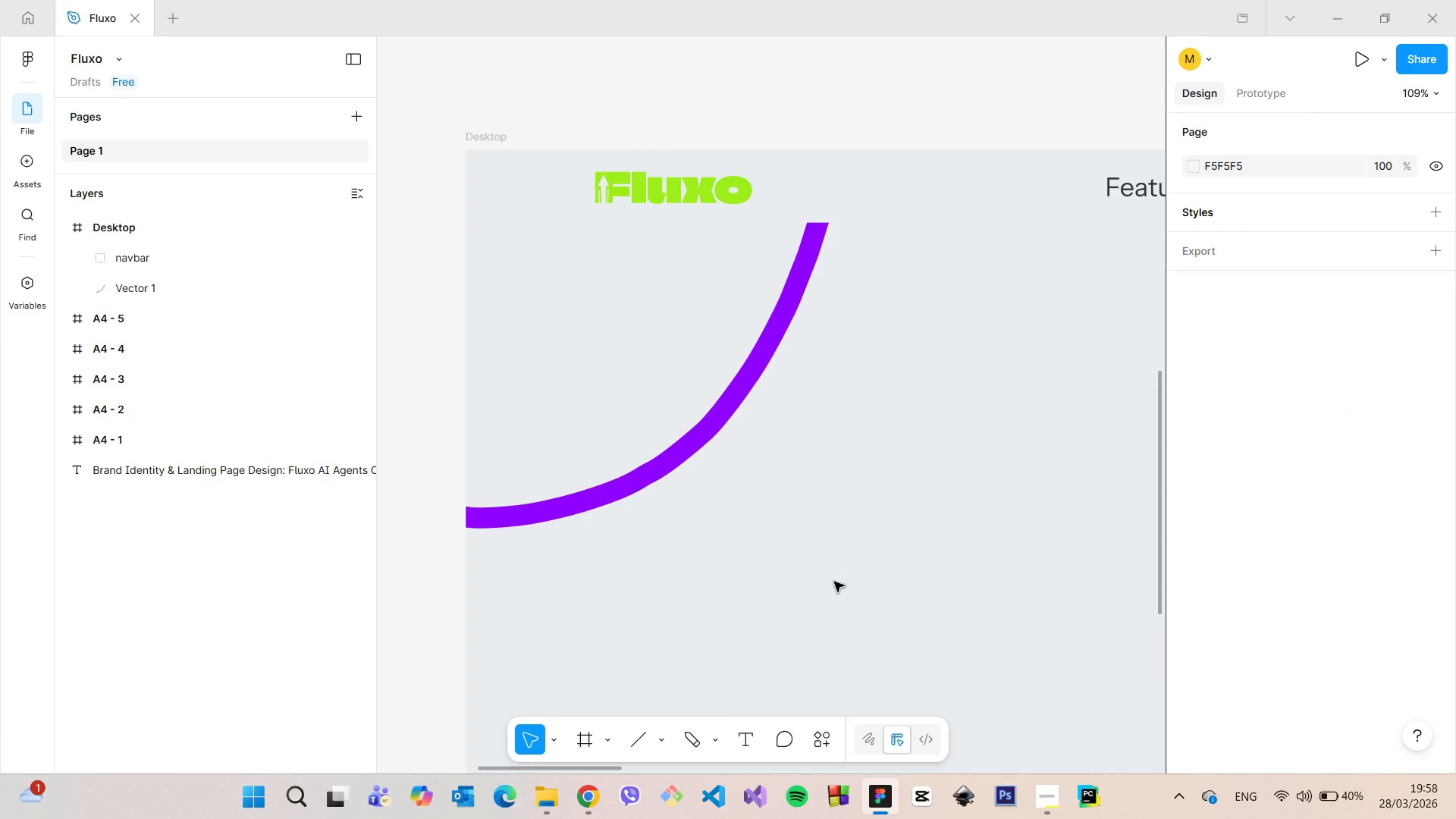 
scroll: coordinate [834, 582], scroll_direction: down, amount: 7.0
 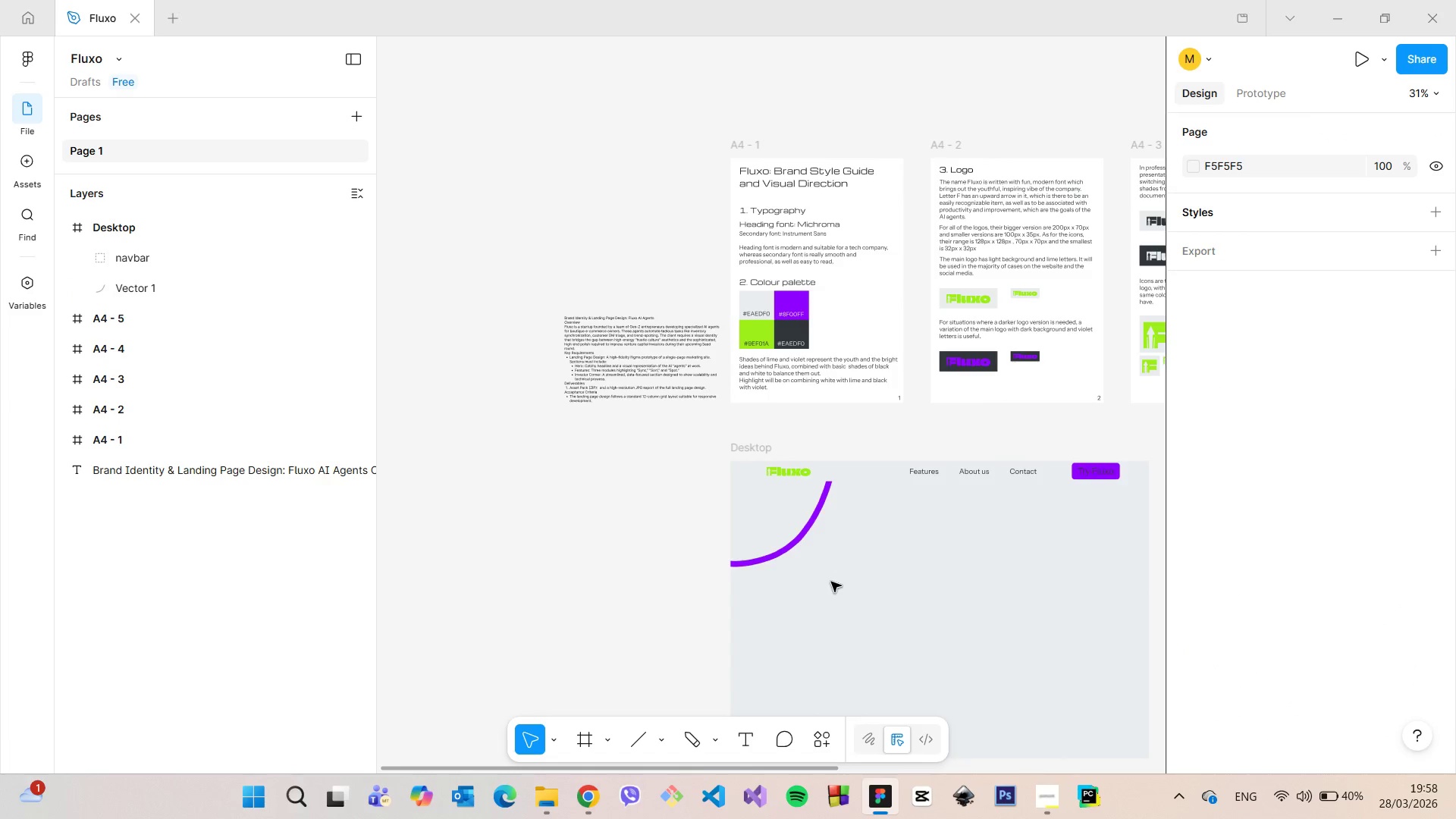 
scroll: coordinate [702, 537], scroll_direction: up, amount: 15.0
 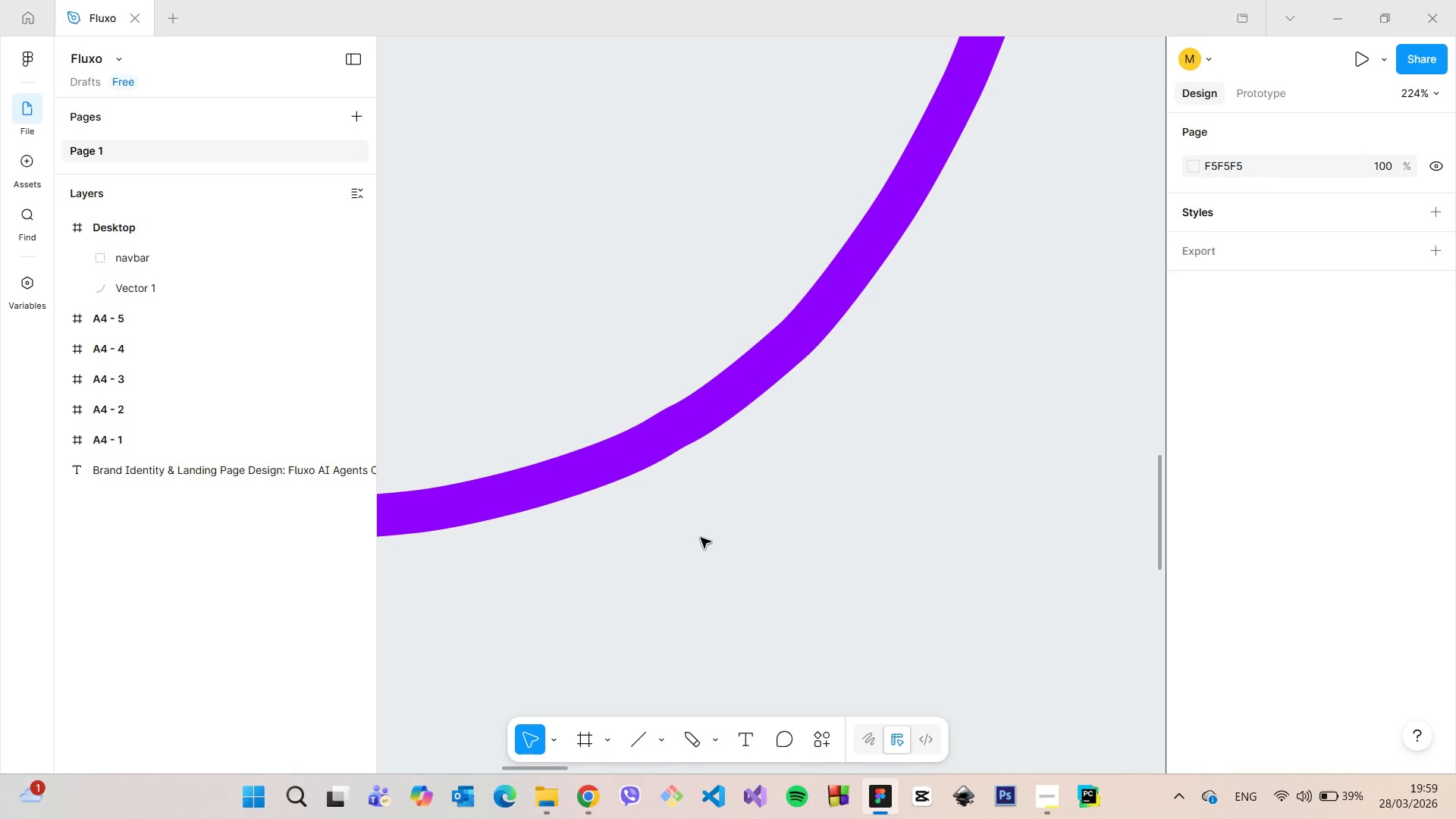 
scroll: coordinate [701, 538], scroll_direction: down, amount: 5.0
 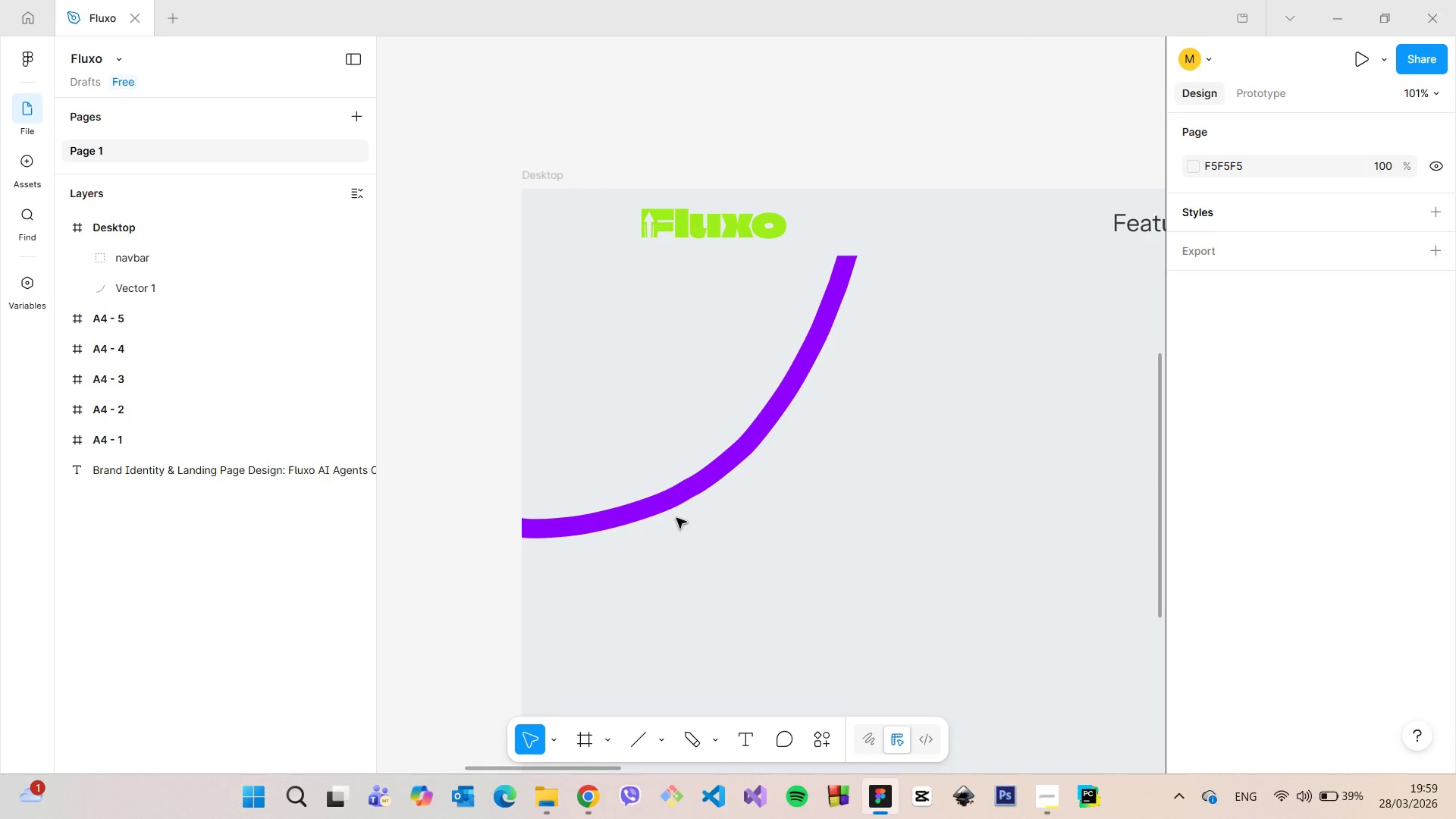 
scroll: coordinate [667, 517], scroll_direction: up, amount: 6.0
 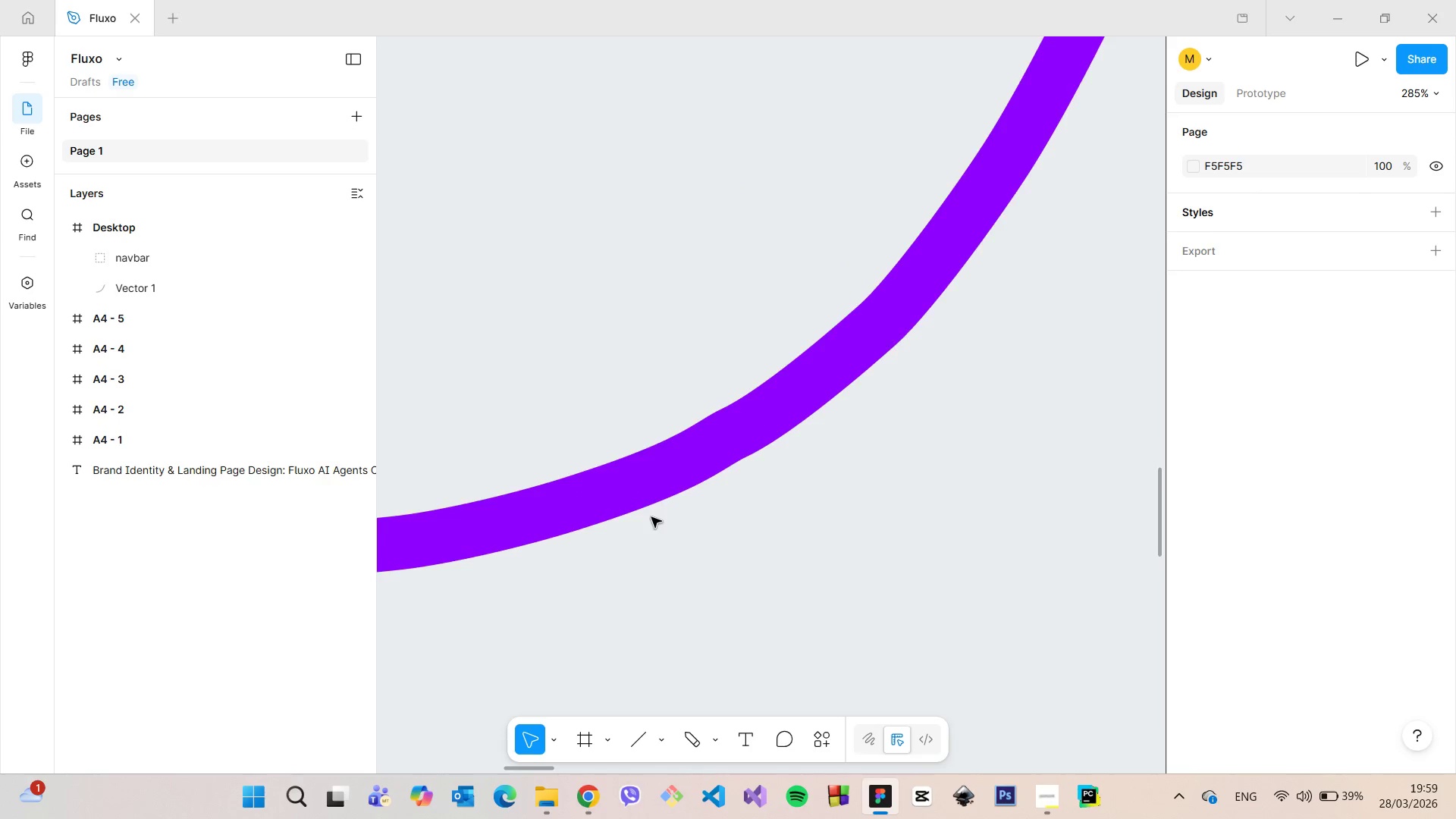 
scroll: coordinate [649, 520], scroll_direction: down, amount: 10.0
 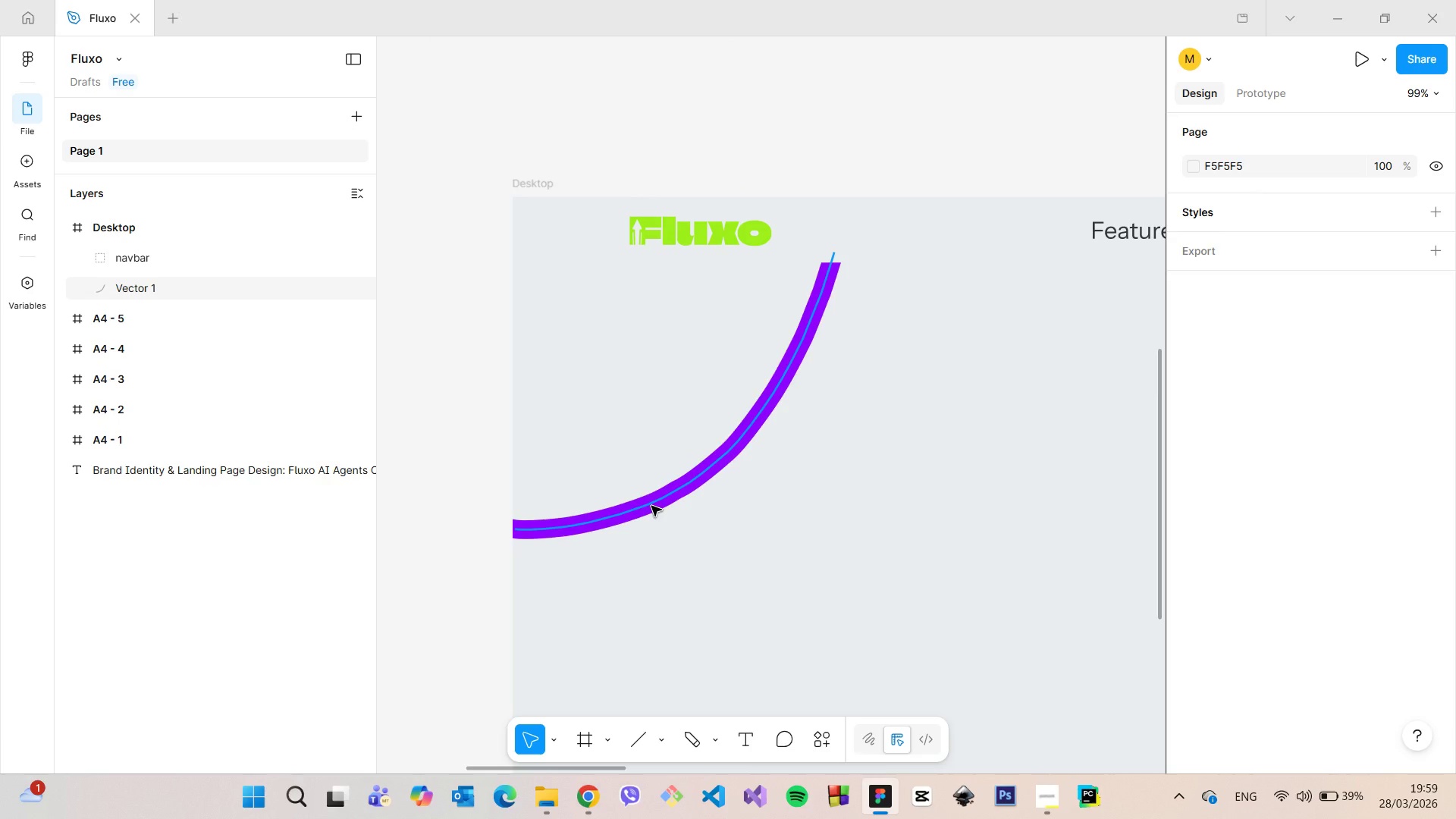 
left_click([651, 506])
 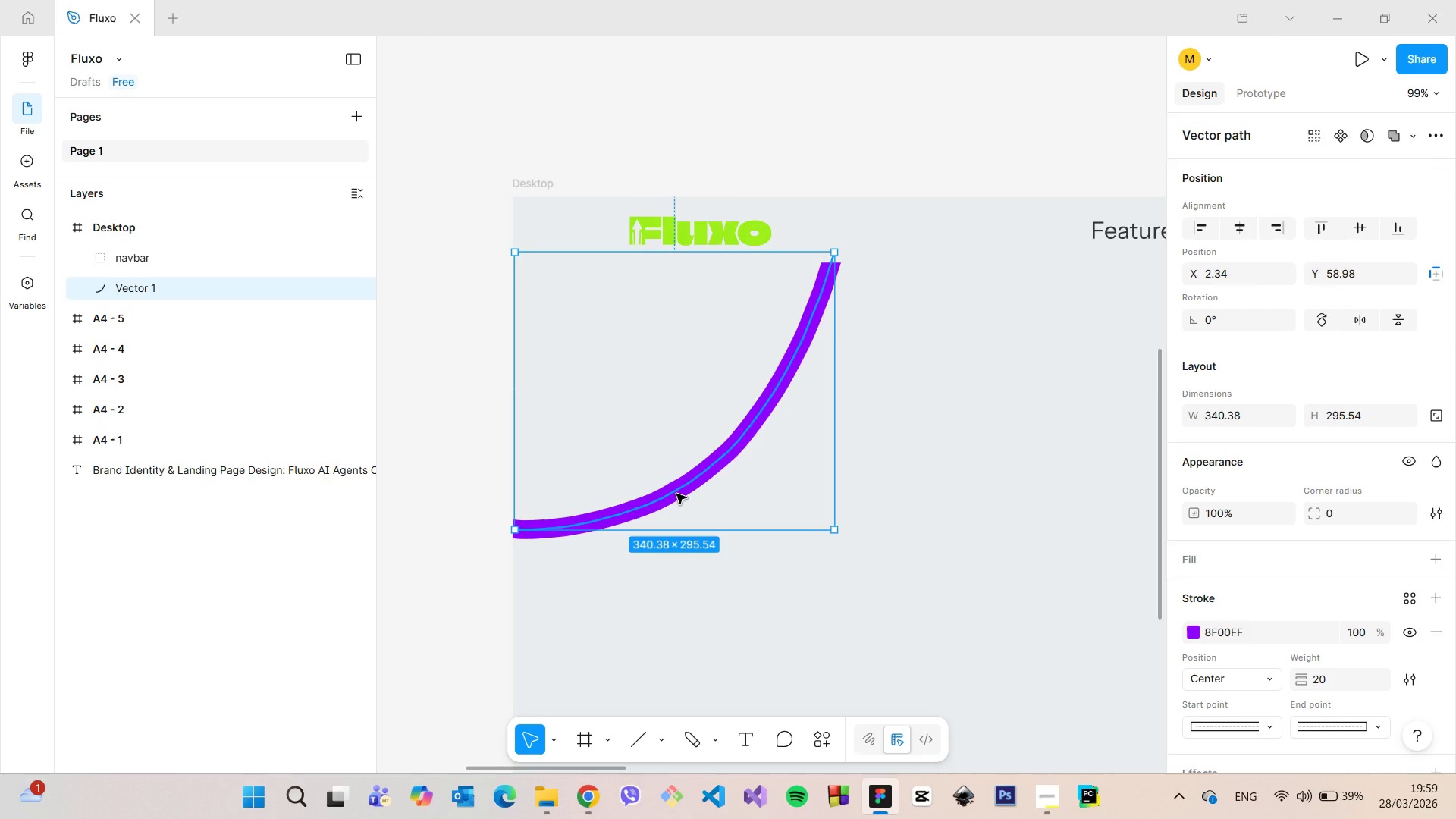 
left_click_drag(start_coordinate=[676, 494], to_coordinate=[627, 448])
 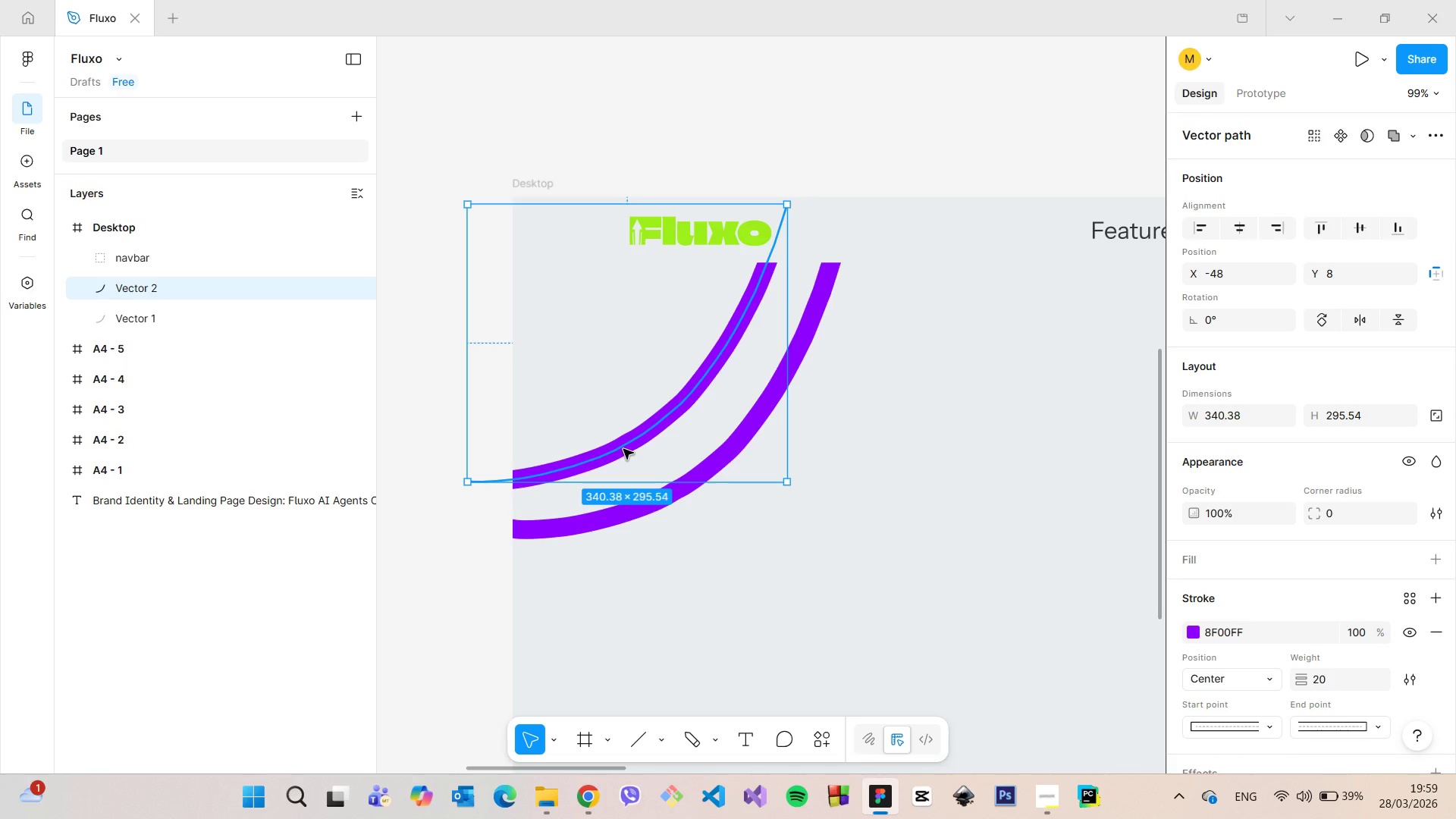 
hold_key(key=AltLeft, duration=1.5)
 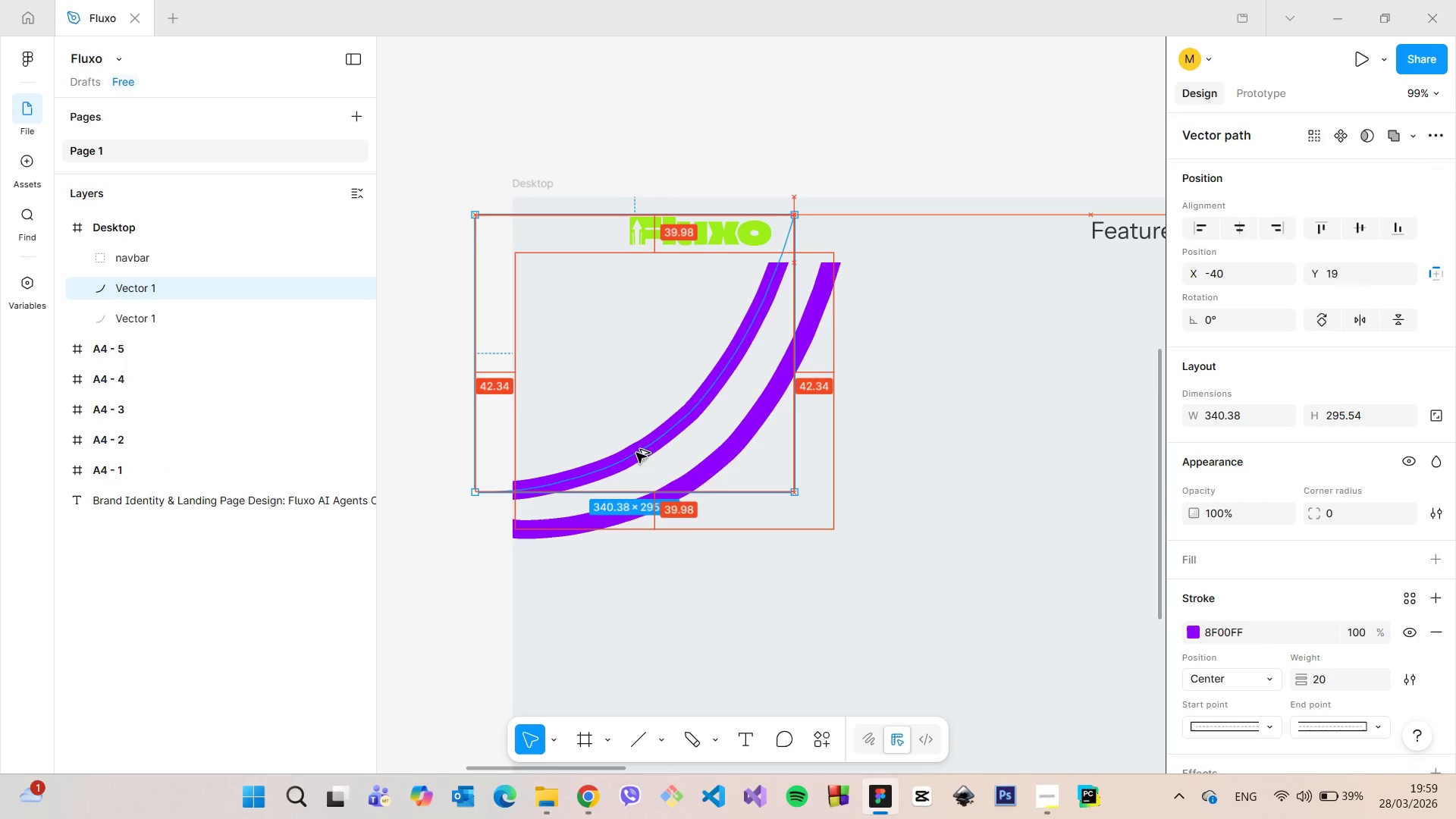 
hold_key(key=AltLeft, duration=1.52)
 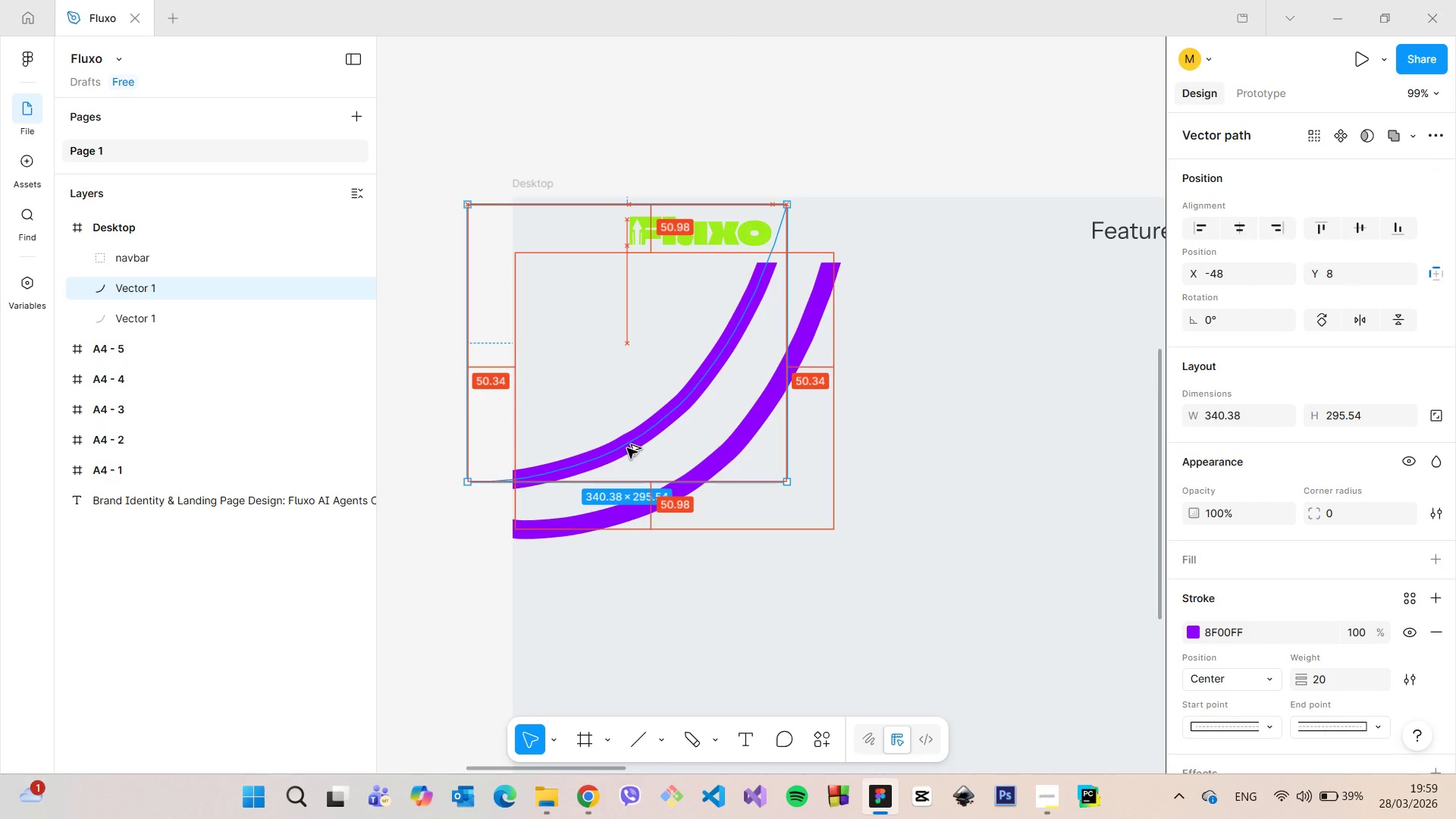 
hold_key(key=AltLeft, duration=0.77)
 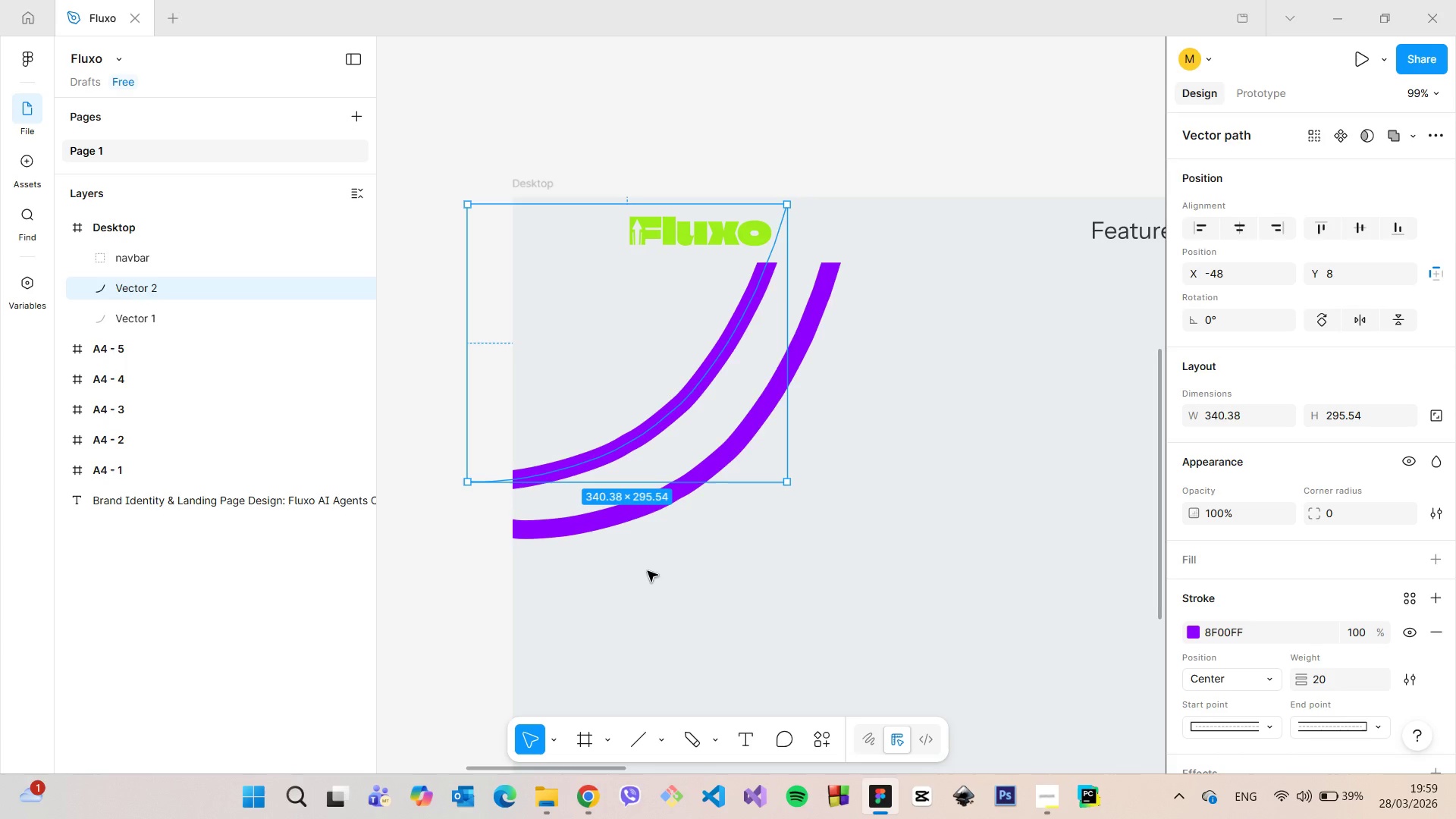 
left_click([648, 571])
 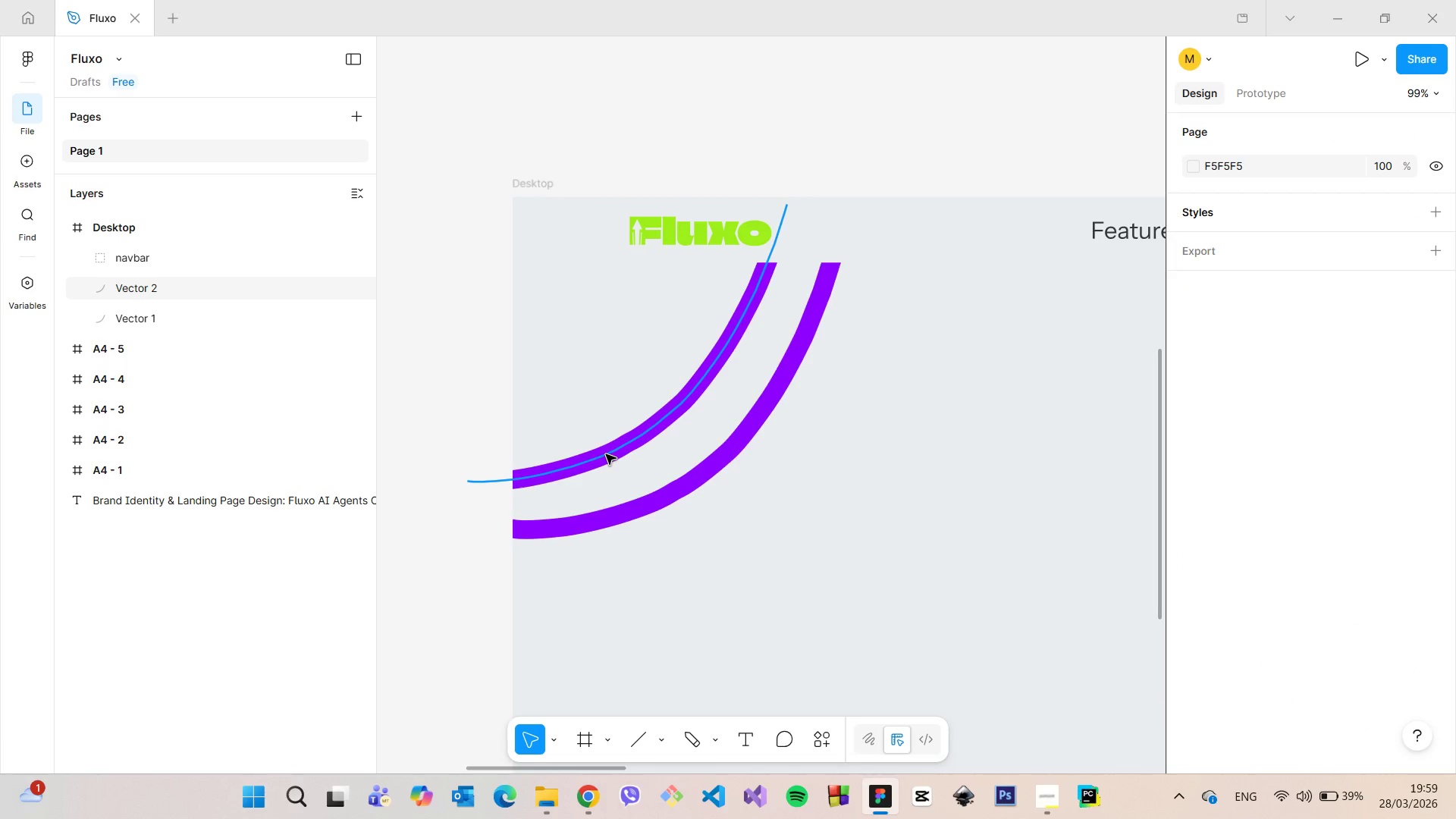 
left_click([606, 454])
 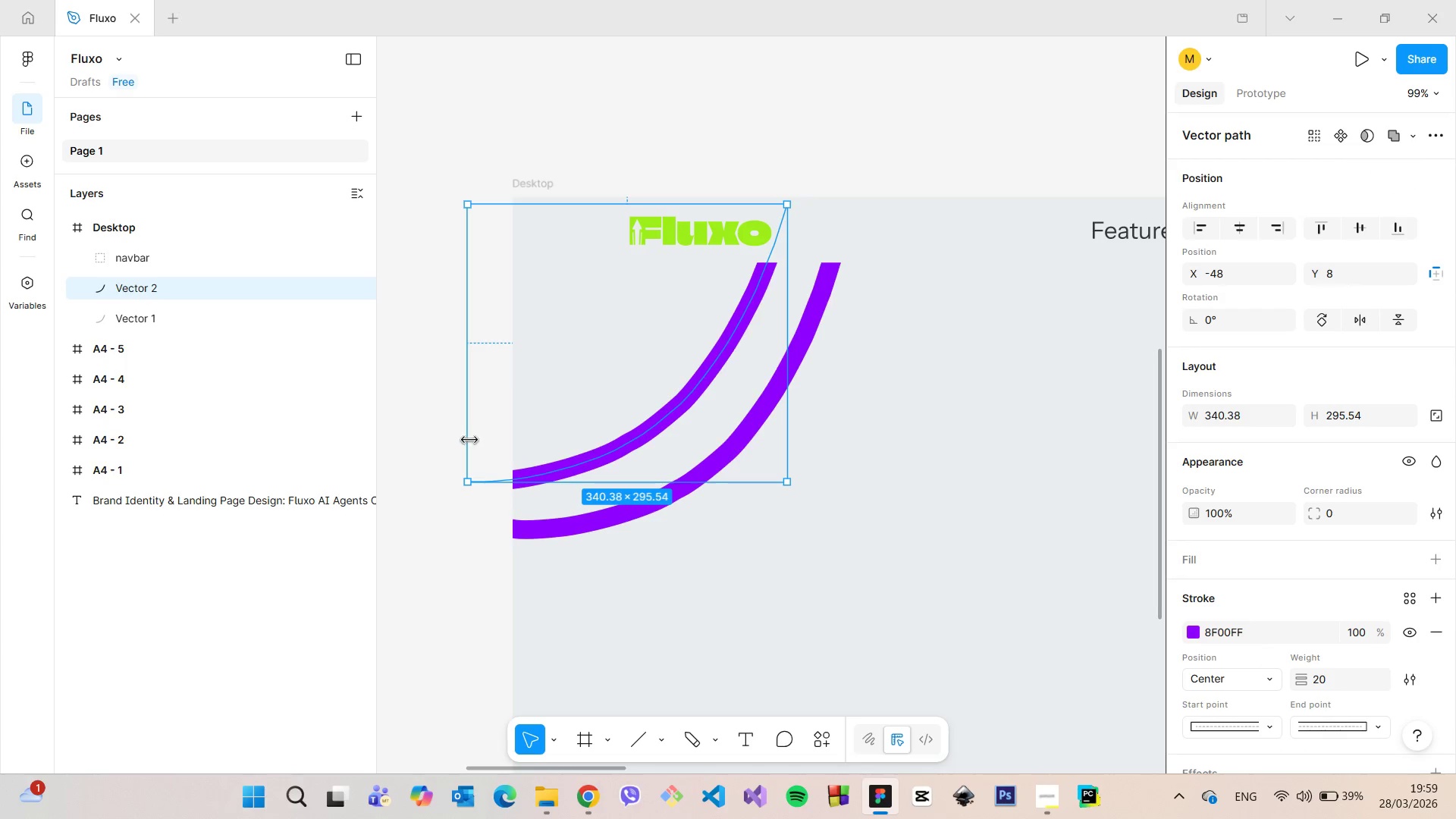 
hold_key(key=ControlLeft, duration=1.5)
left_click_drag(start_coordinate=[468, 439], to_coordinate=[481, 440])
 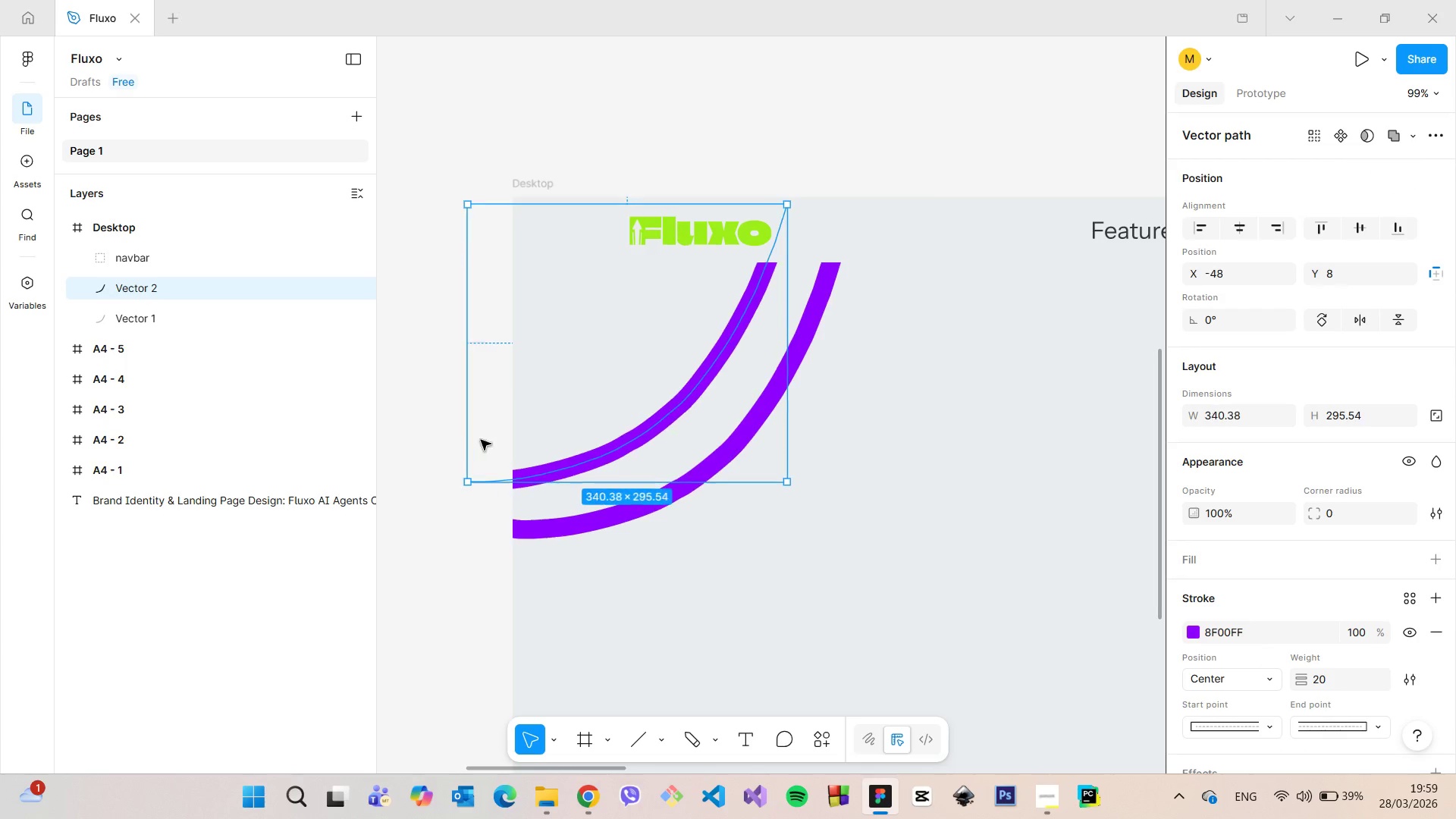 
hold_key(key=ControlLeft, duration=0.44)
 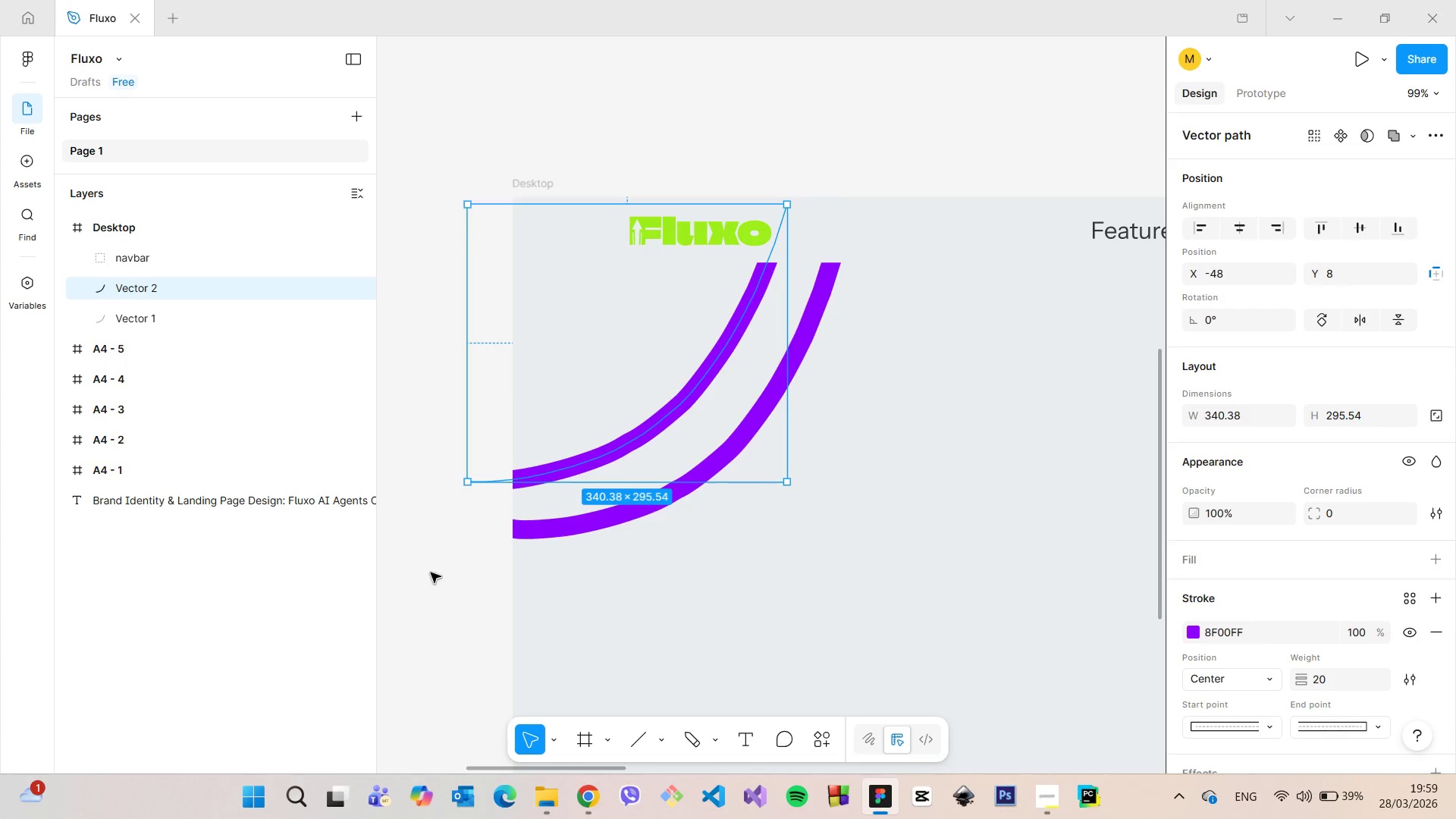 
hold_key(key=Z, duration=0.33)
 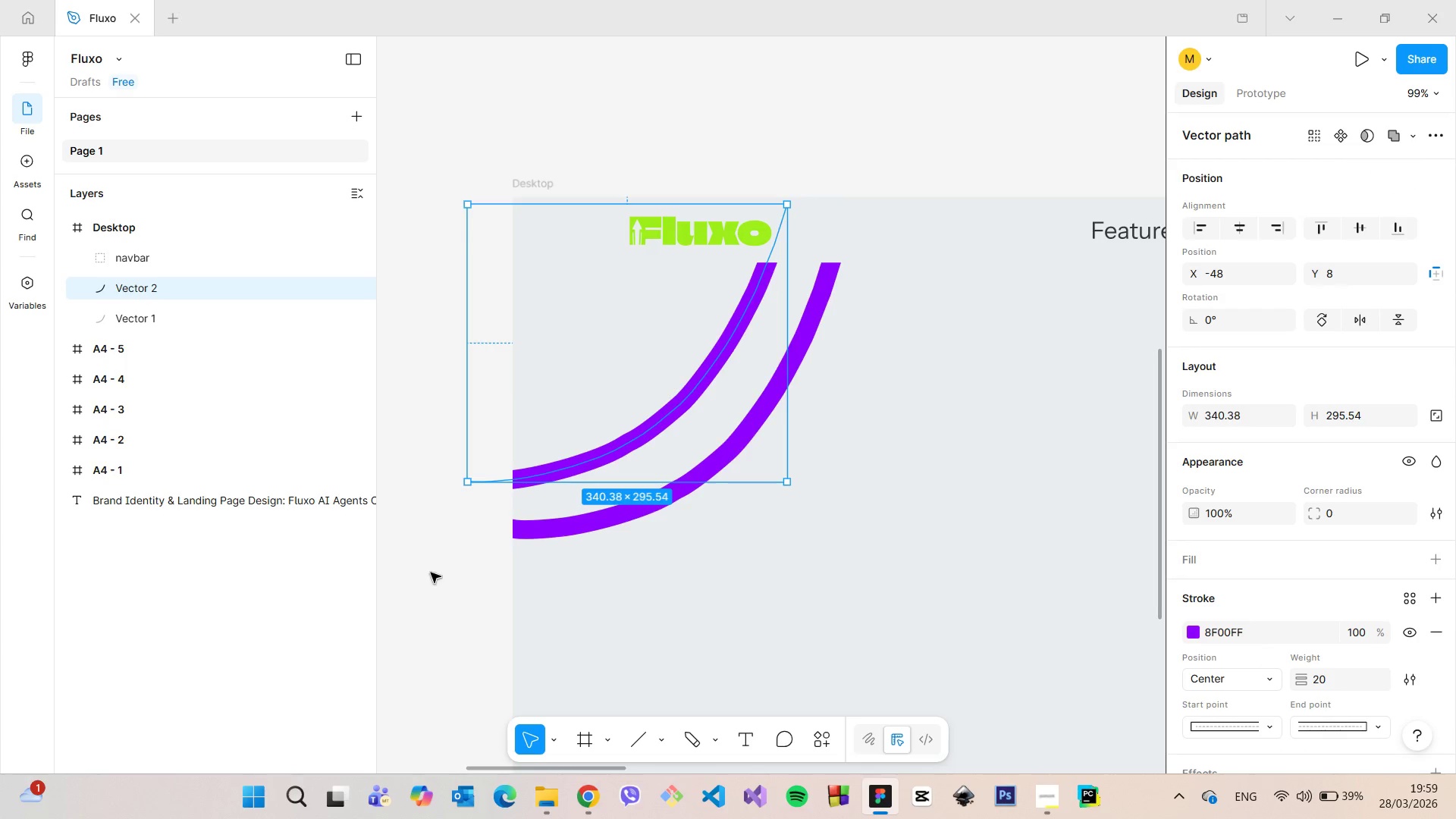 
left_click([430, 578])
 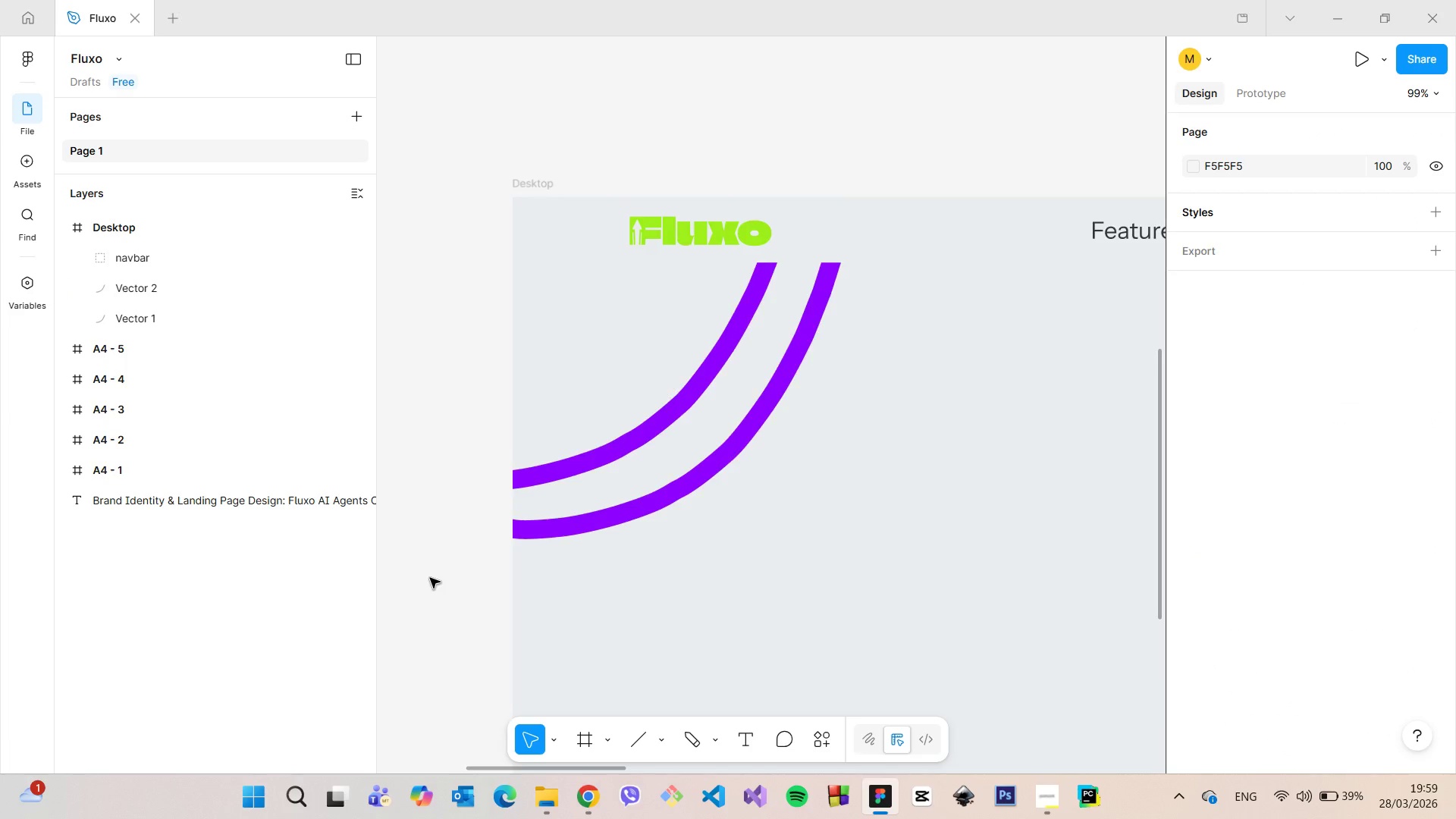 
scroll: coordinate [430, 578], scroll_direction: down, amount: 6.0
 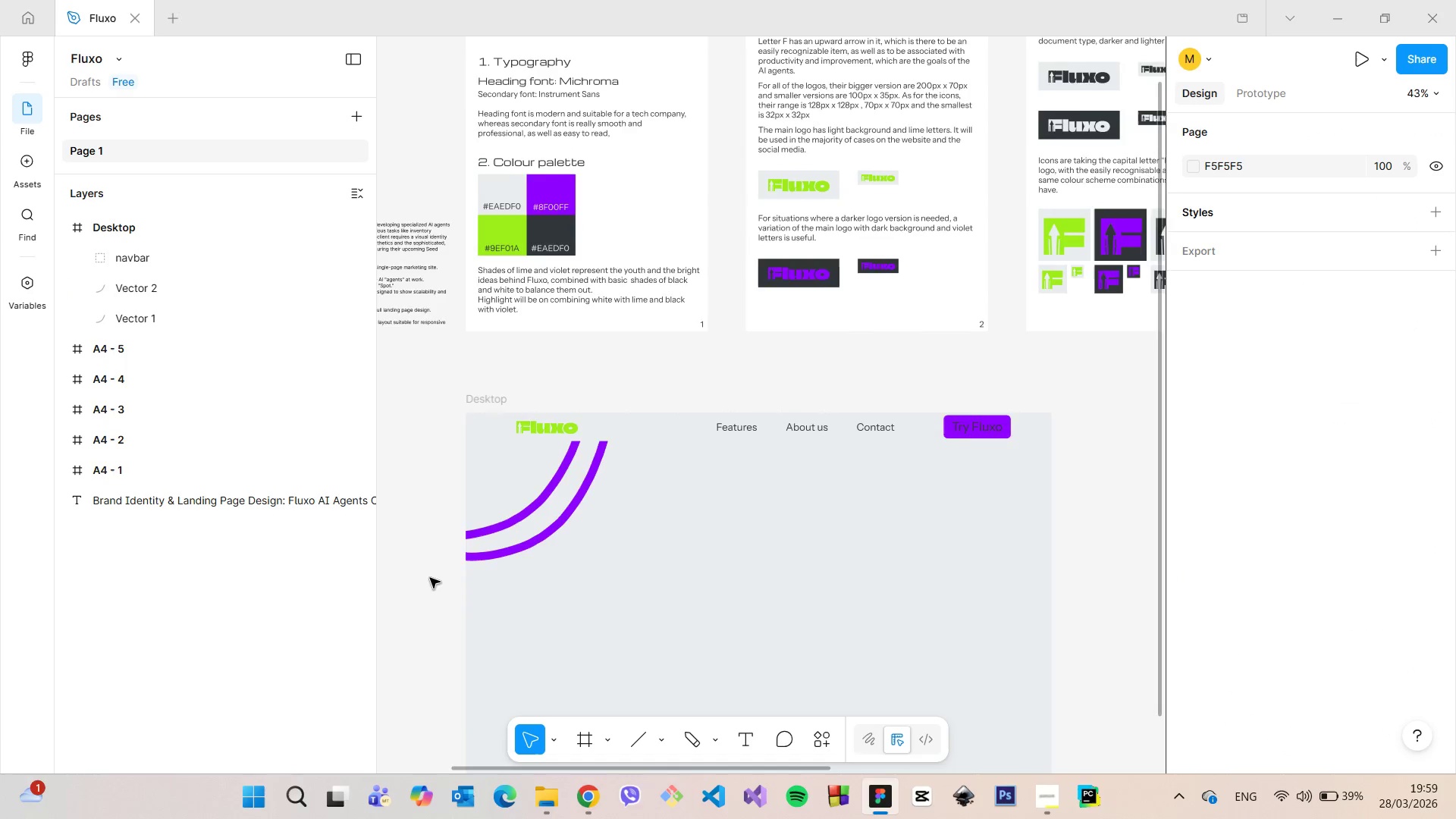 
scroll: coordinate [430, 578], scroll_direction: up, amount: 5.0
 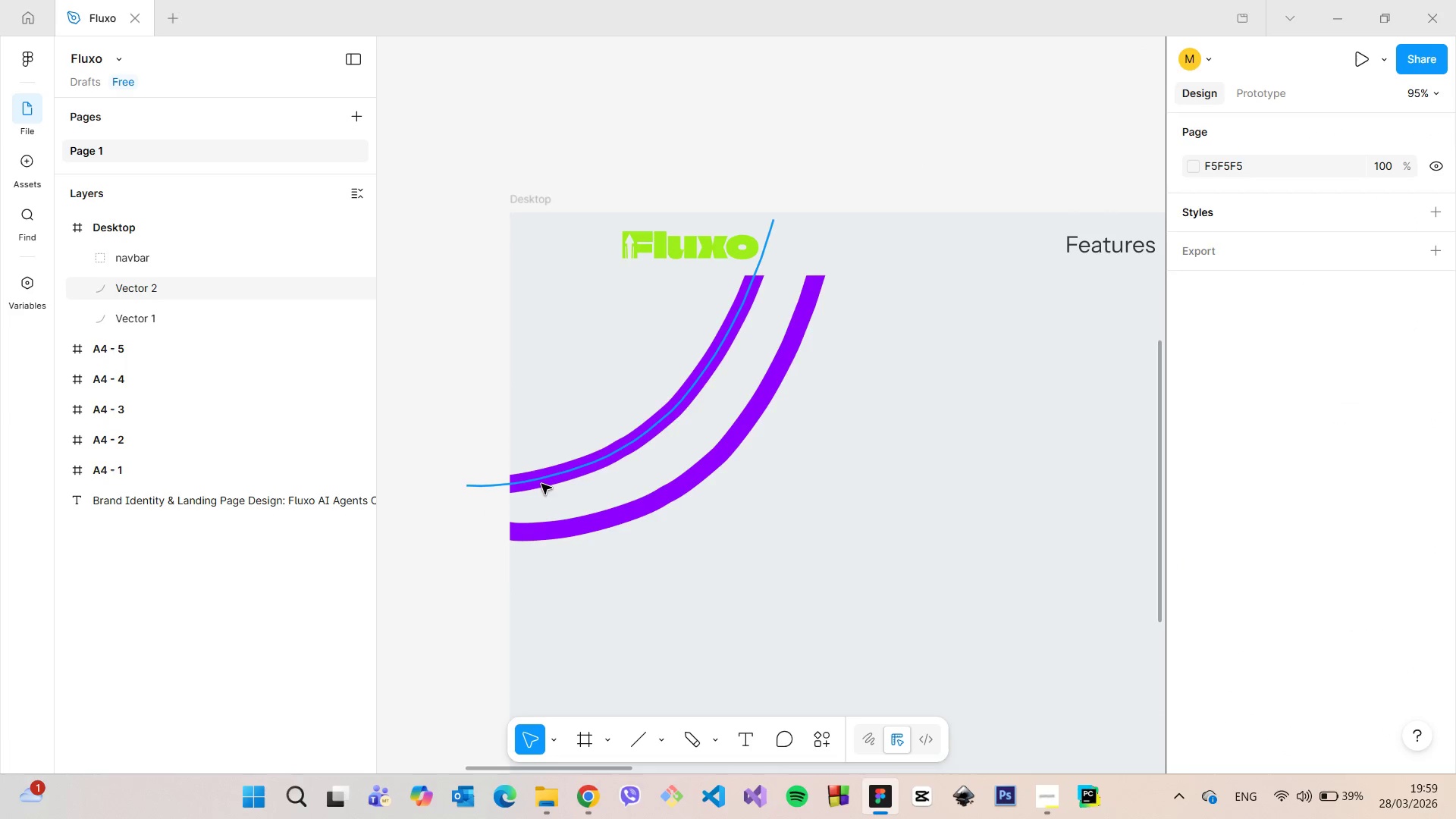 
left_click([541, 484])
 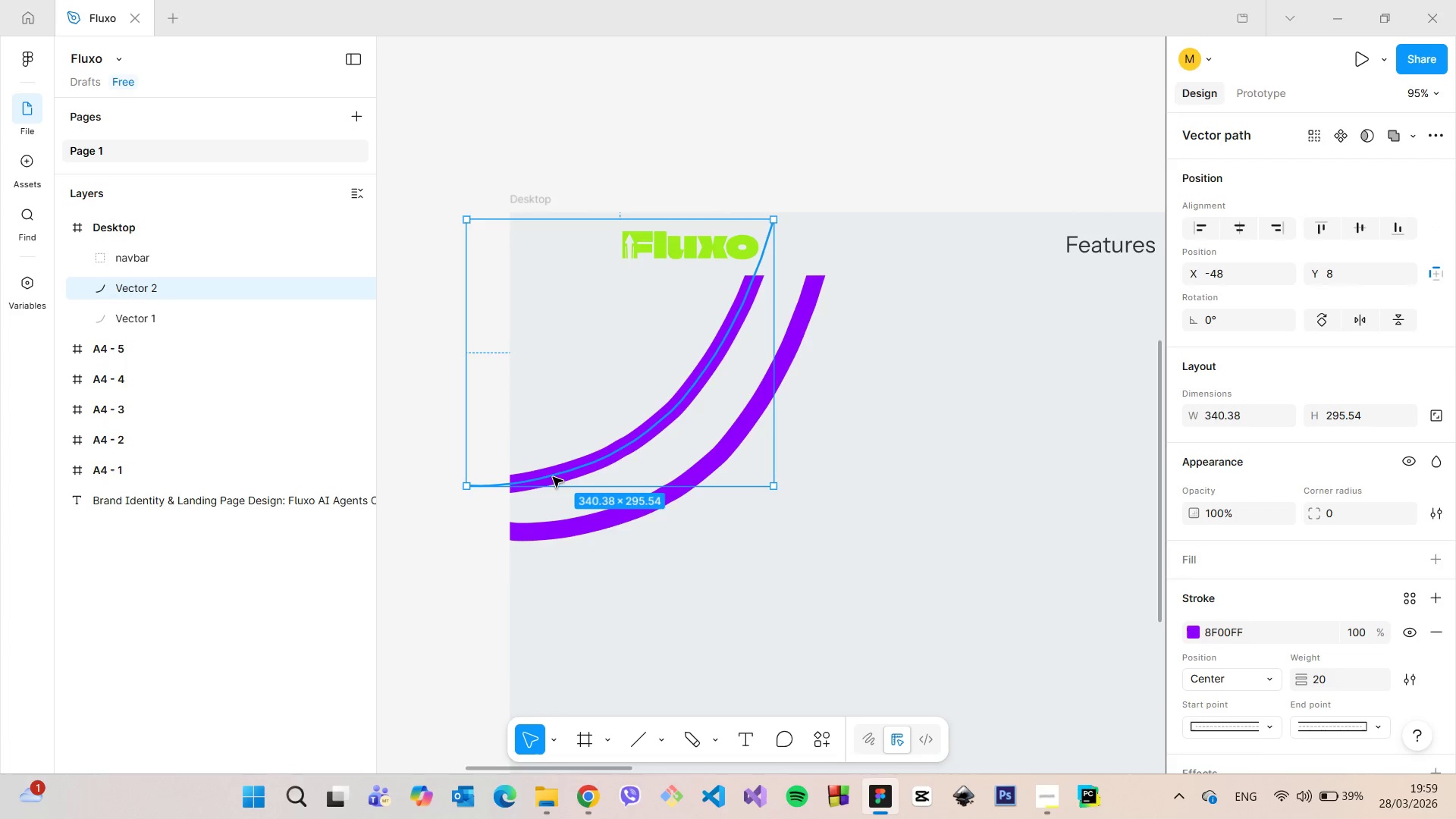 
left_click_drag(start_coordinate=[551, 477], to_coordinate=[544, 469])
 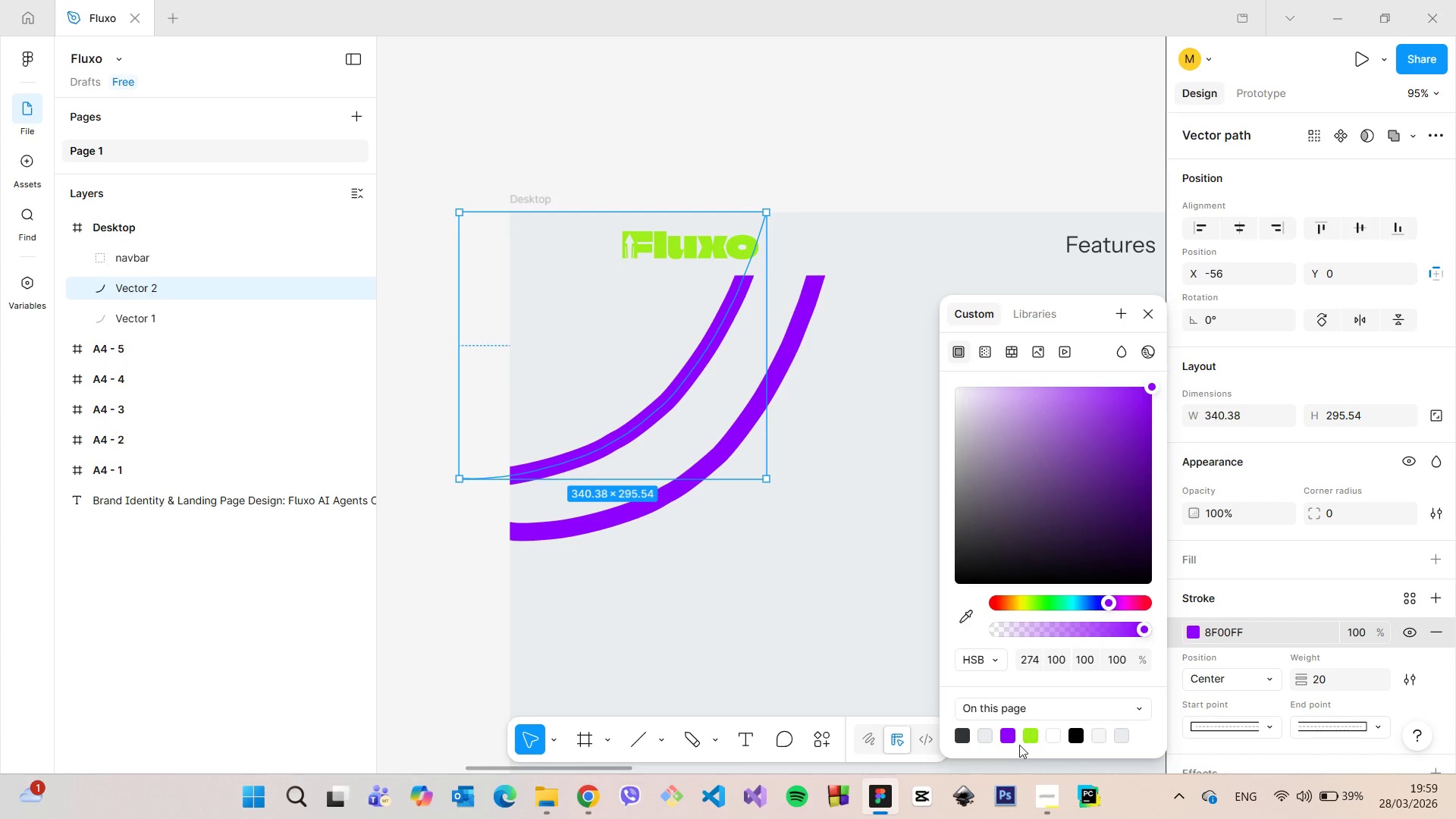 
left_click([1027, 730])
 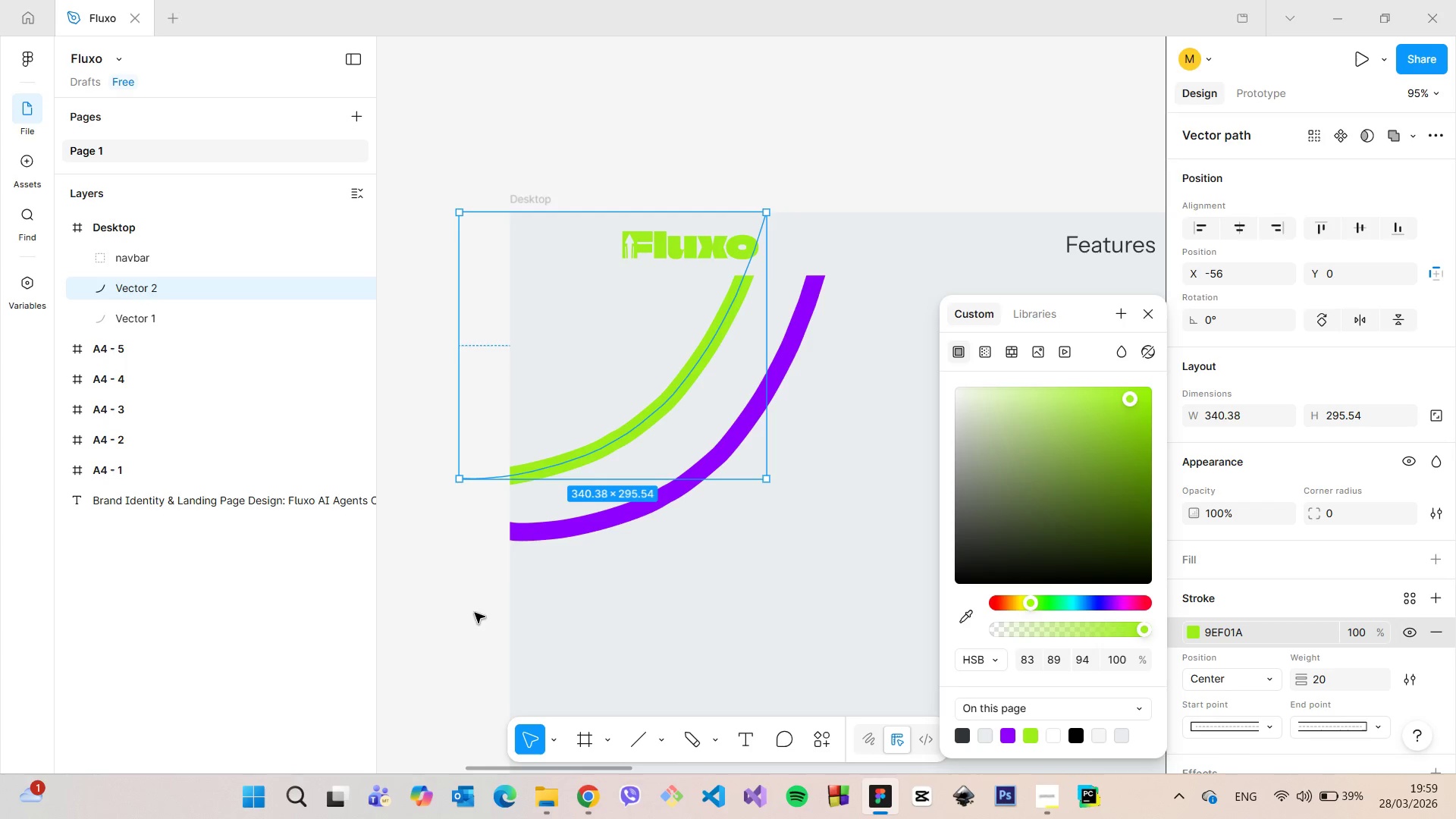 
left_click([462, 612])
 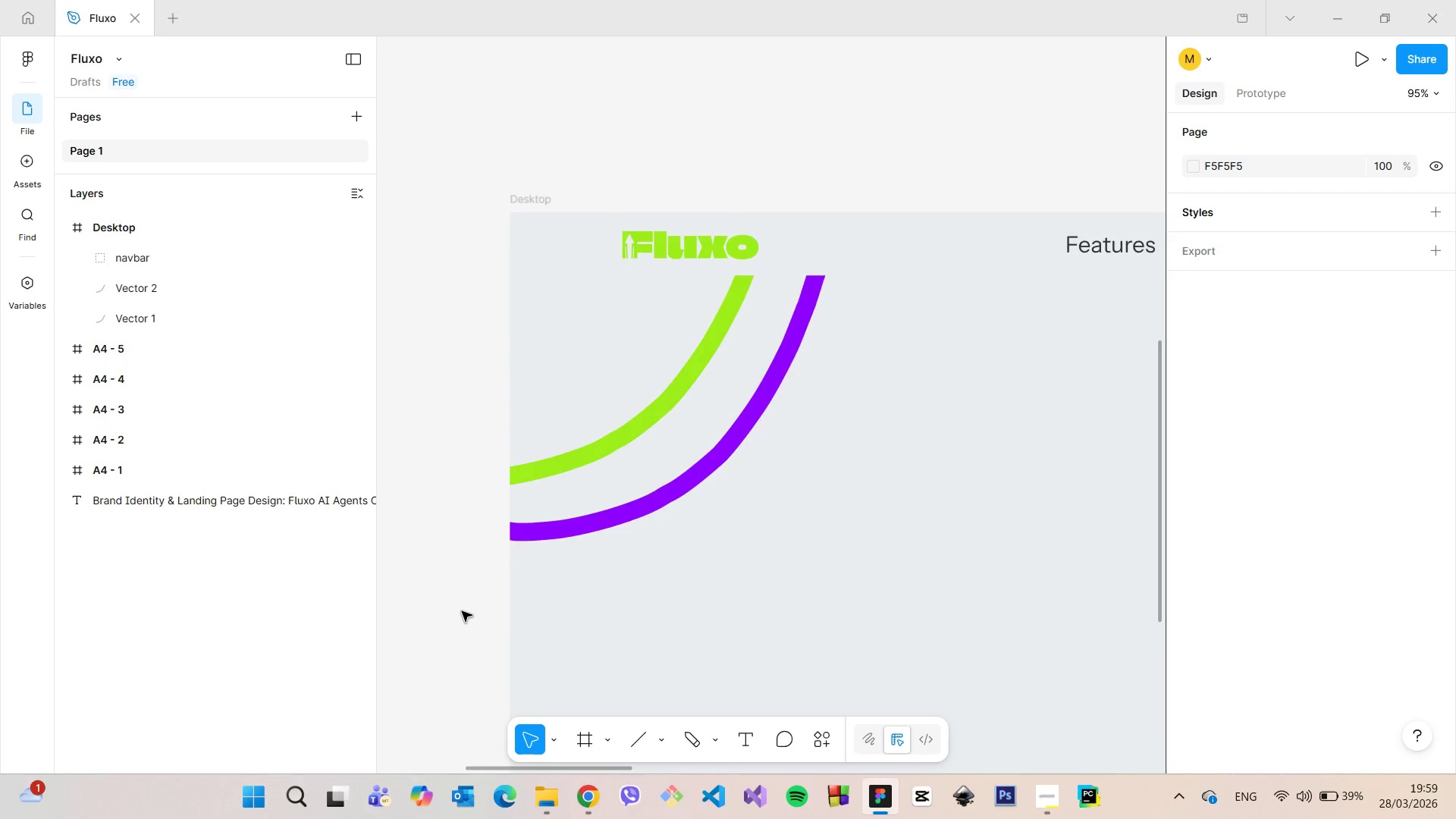 
scroll: coordinate [462, 613], scroll_direction: down, amount: 14.0
 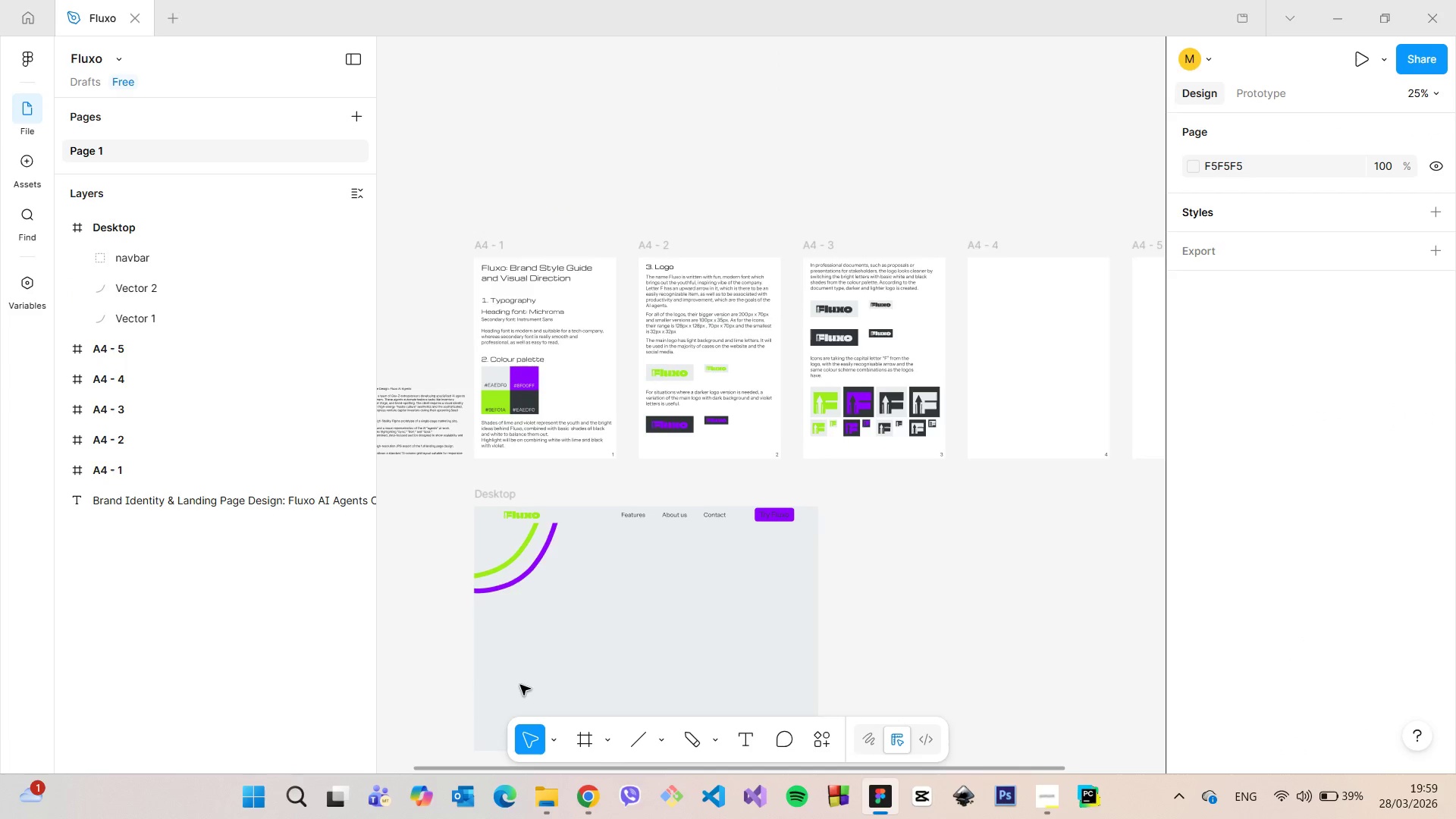 
scroll: coordinate [520, 685], scroll_direction: up, amount: 4.0
 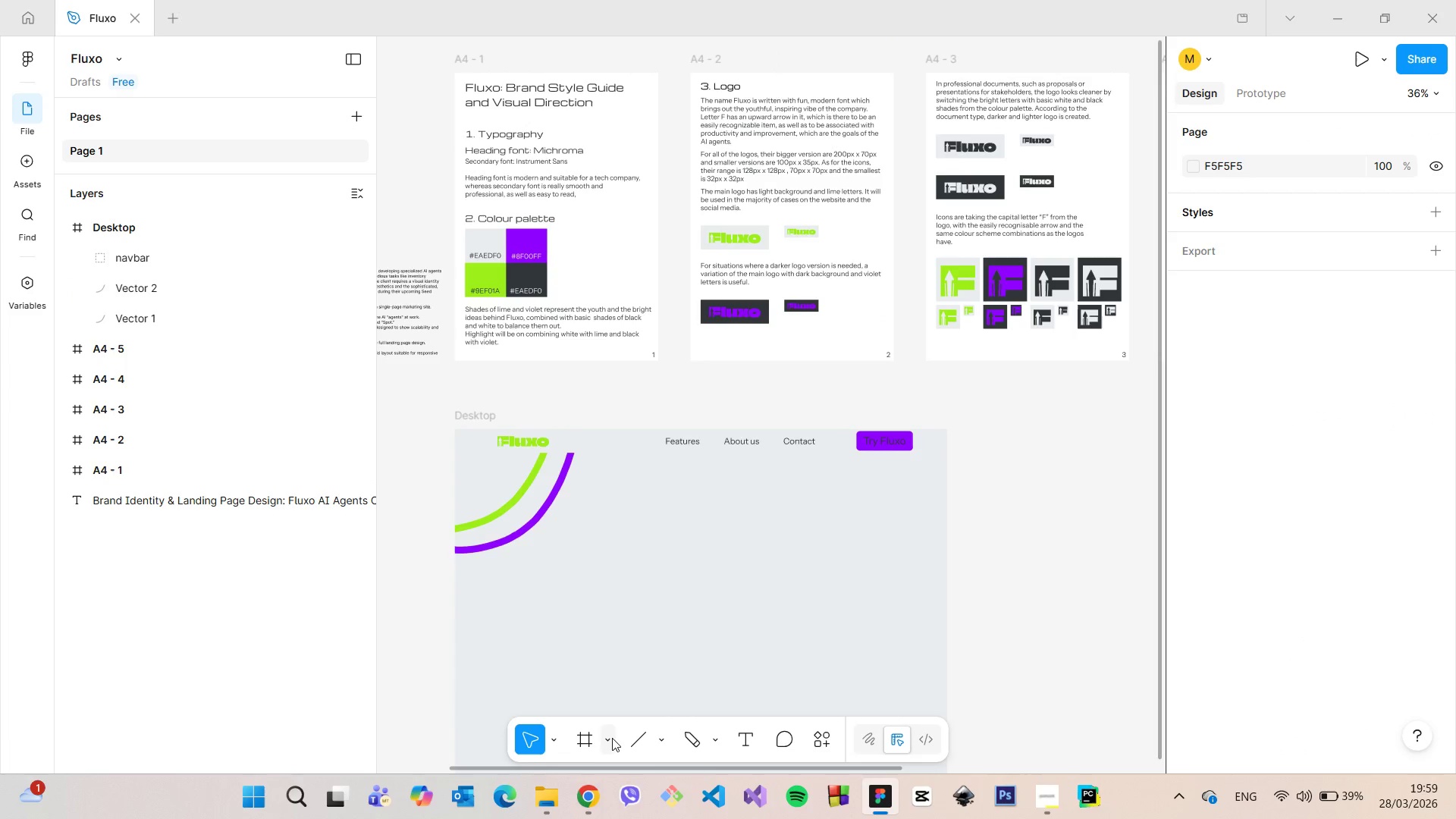 
left_click([612, 738])
 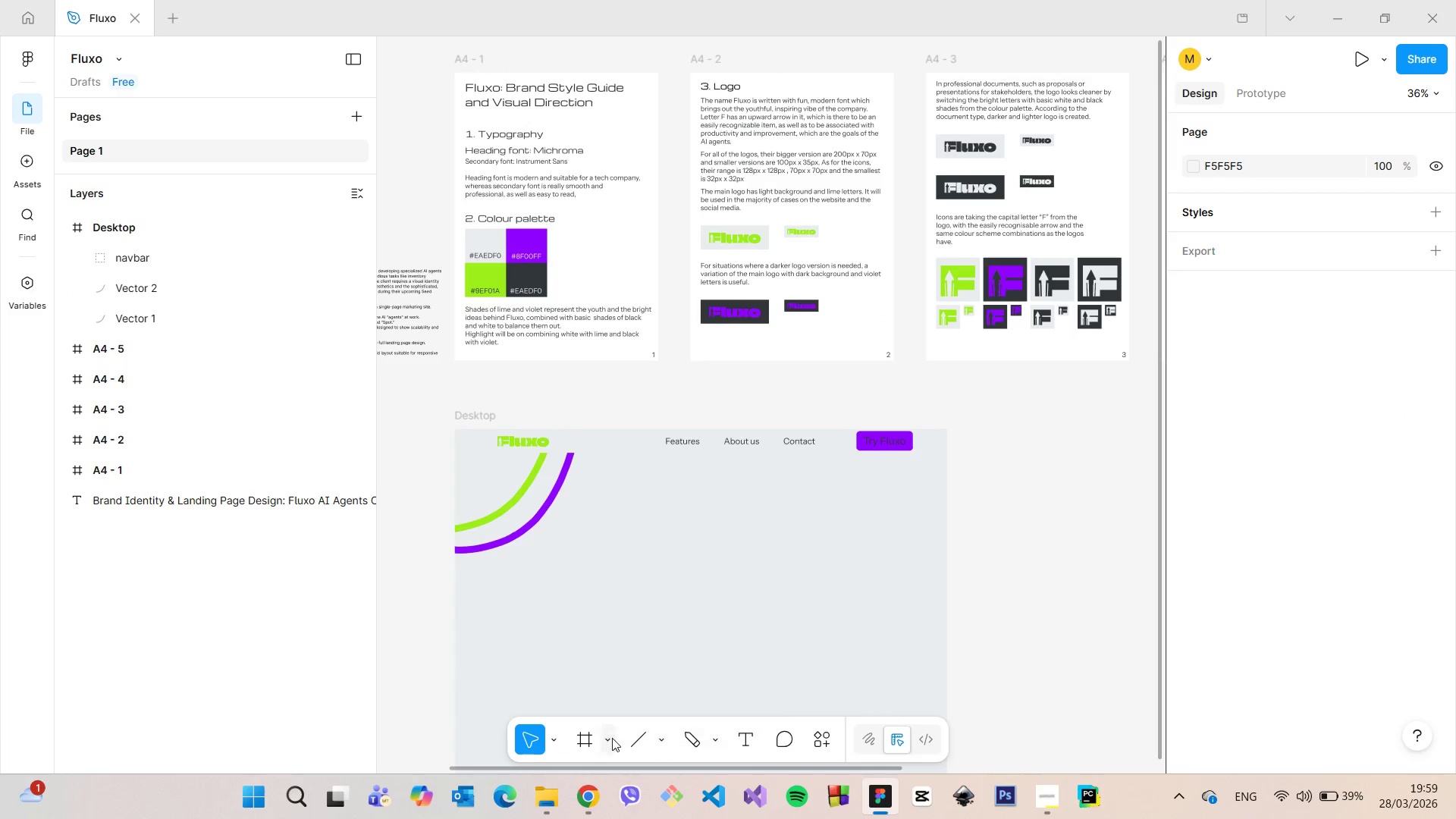 
left_click([612, 738])
 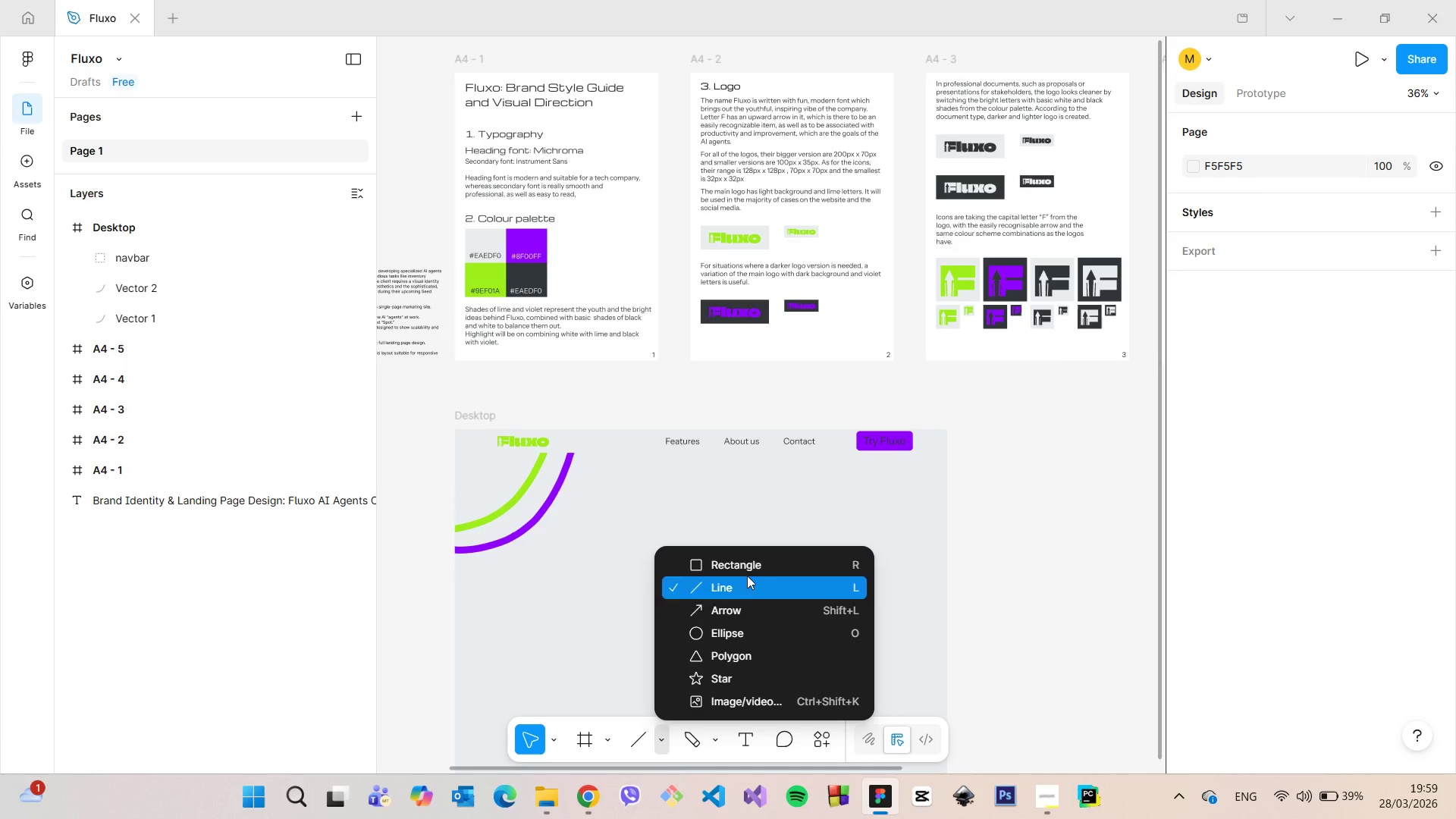 
left_click([747, 574])
 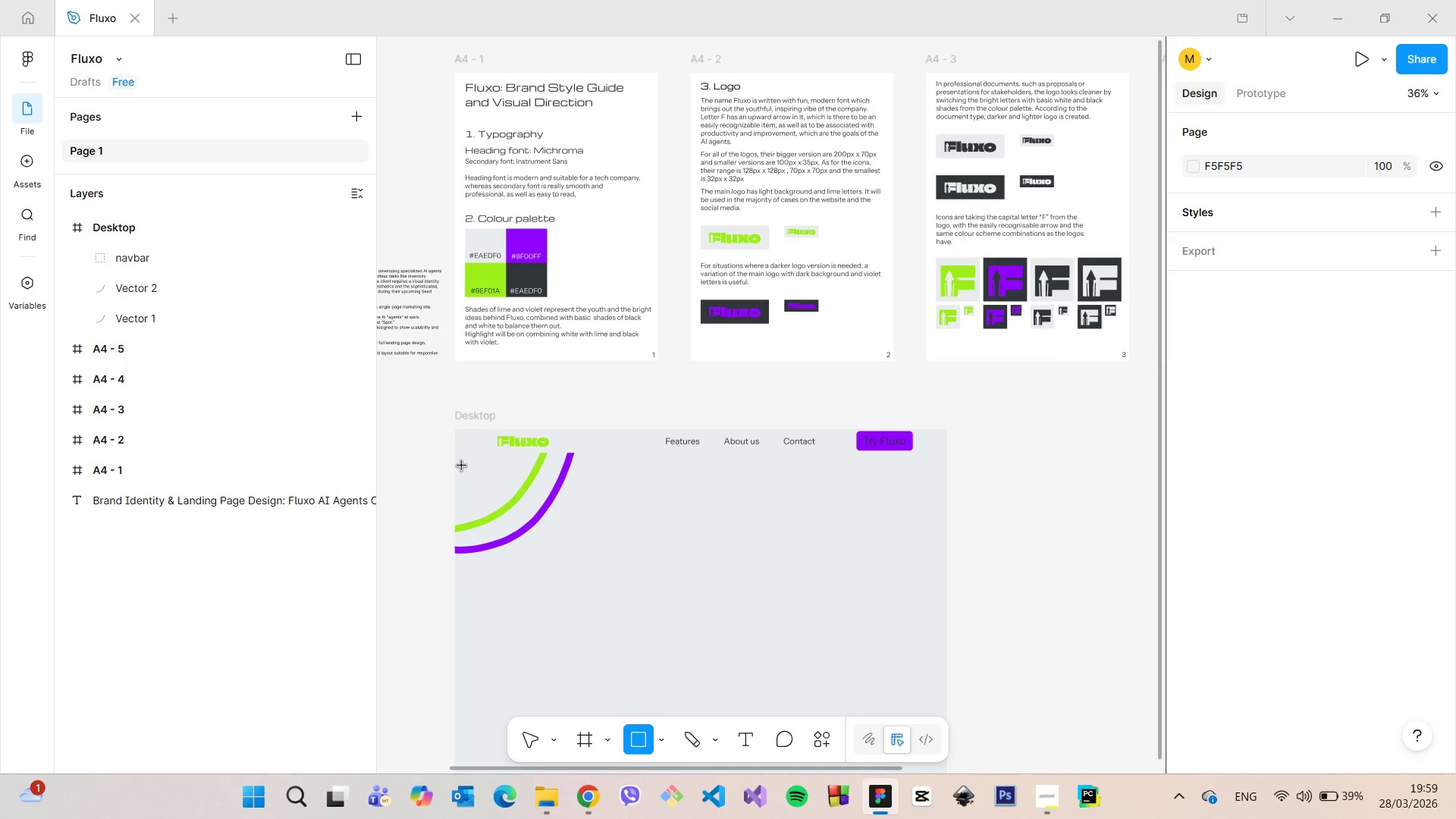 
left_click_drag(start_coordinate=[460, 462], to_coordinate=[943, 562])
 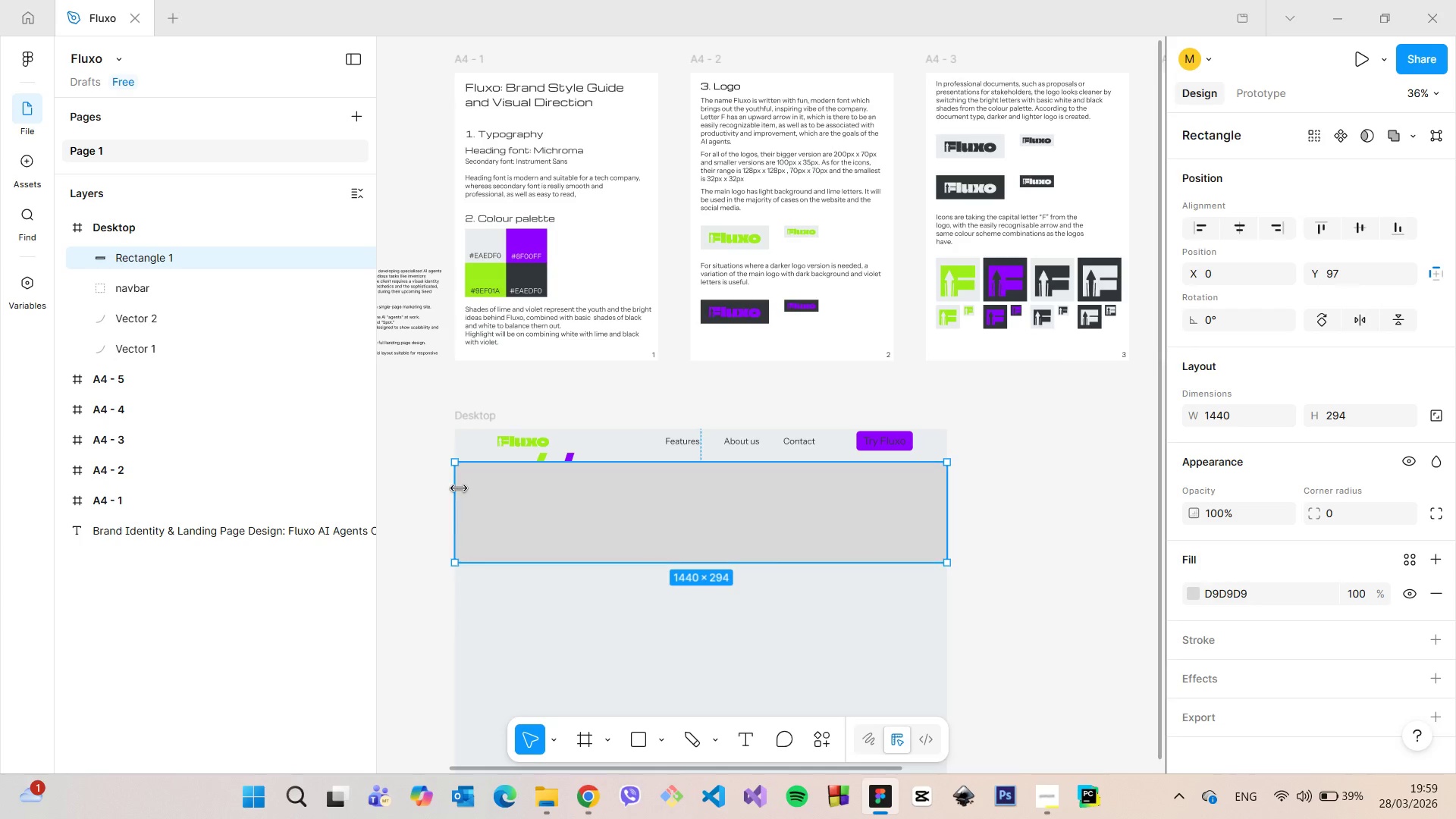 
left_click_drag(start_coordinate=[458, 488], to_coordinate=[454, 490])
 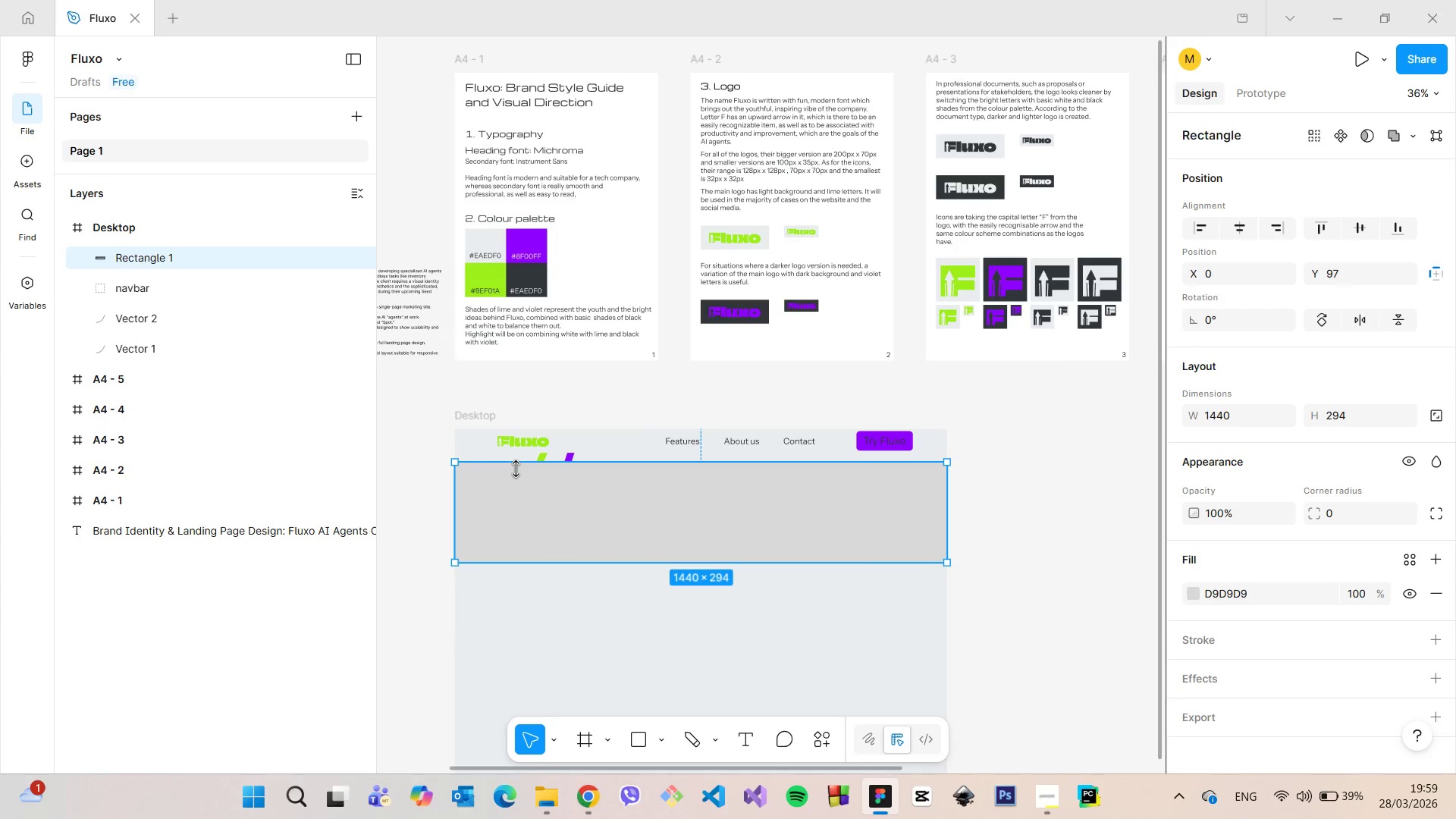 
left_click_drag(start_coordinate=[516, 469], to_coordinate=[516, 457])
 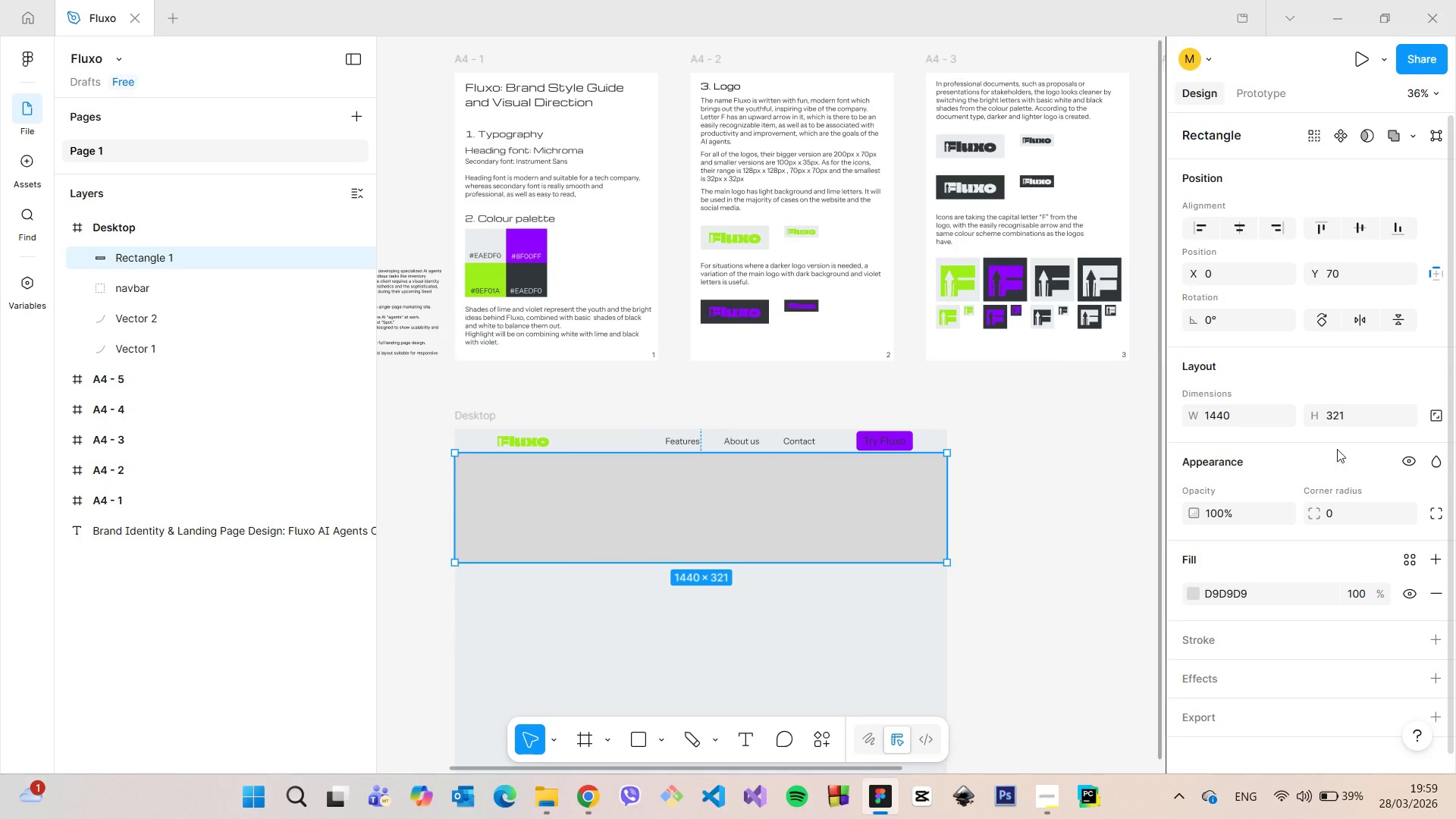 
left_click([1341, 414])
 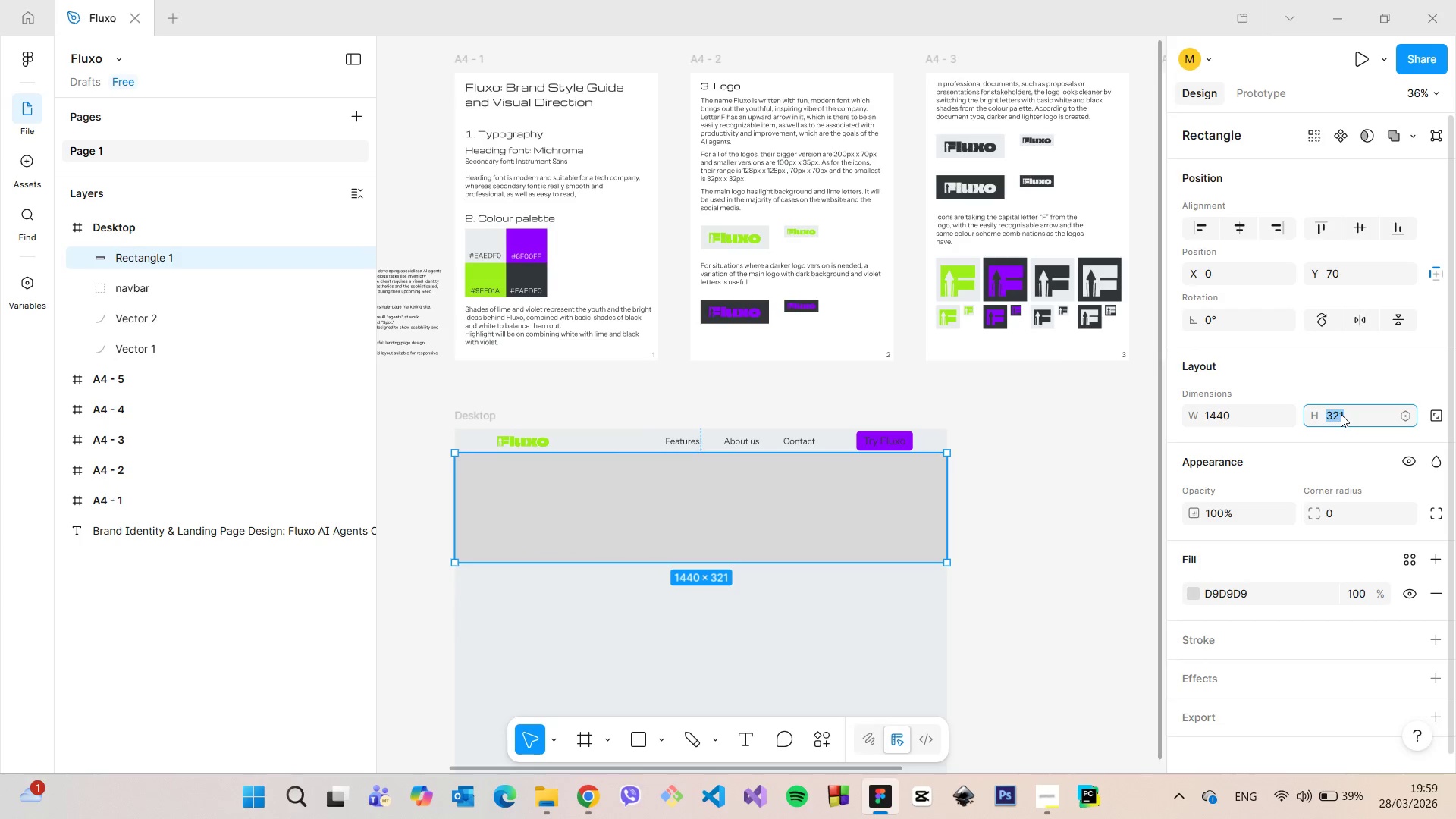 
type(600)
 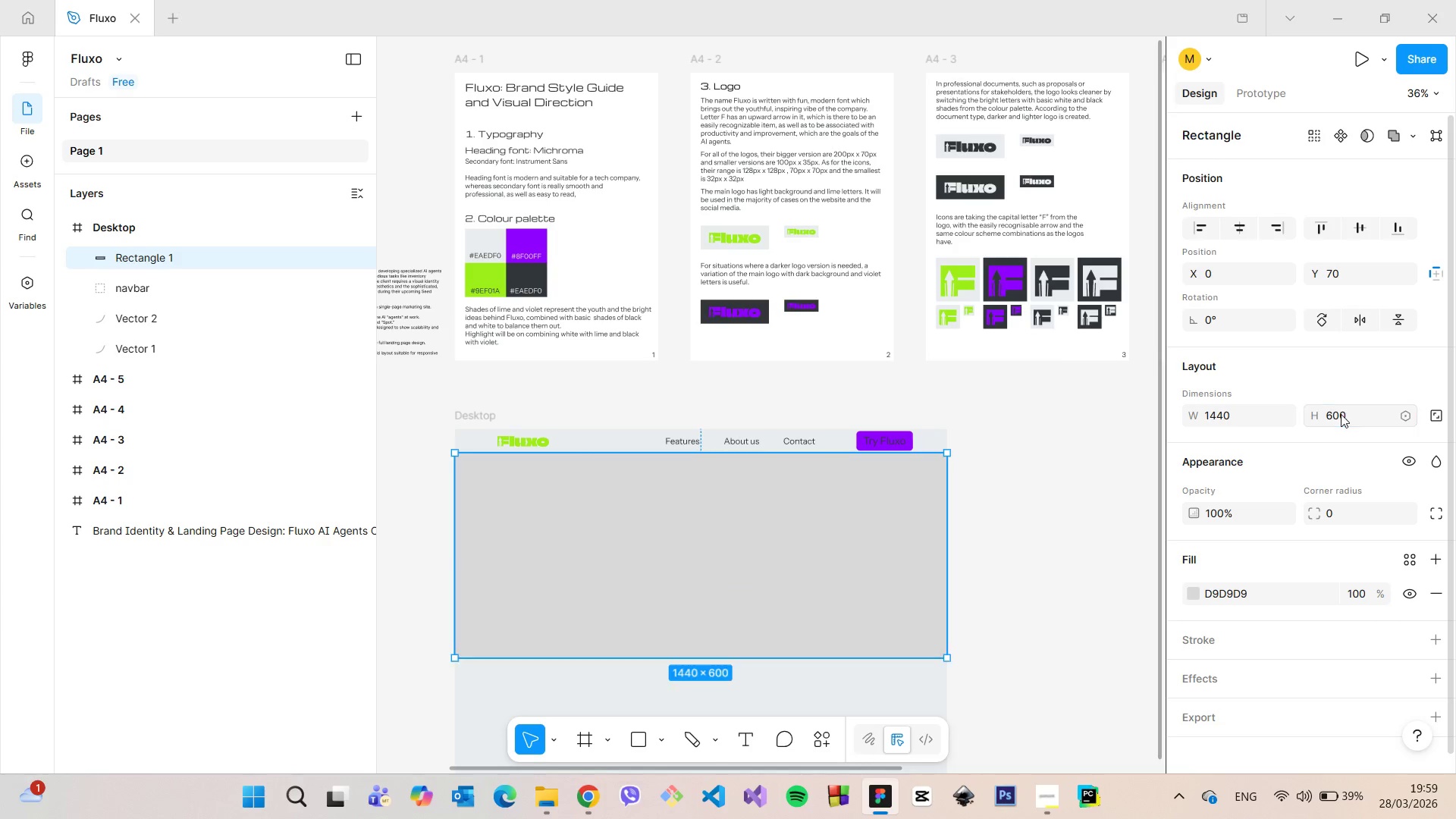 
key(Enter)
 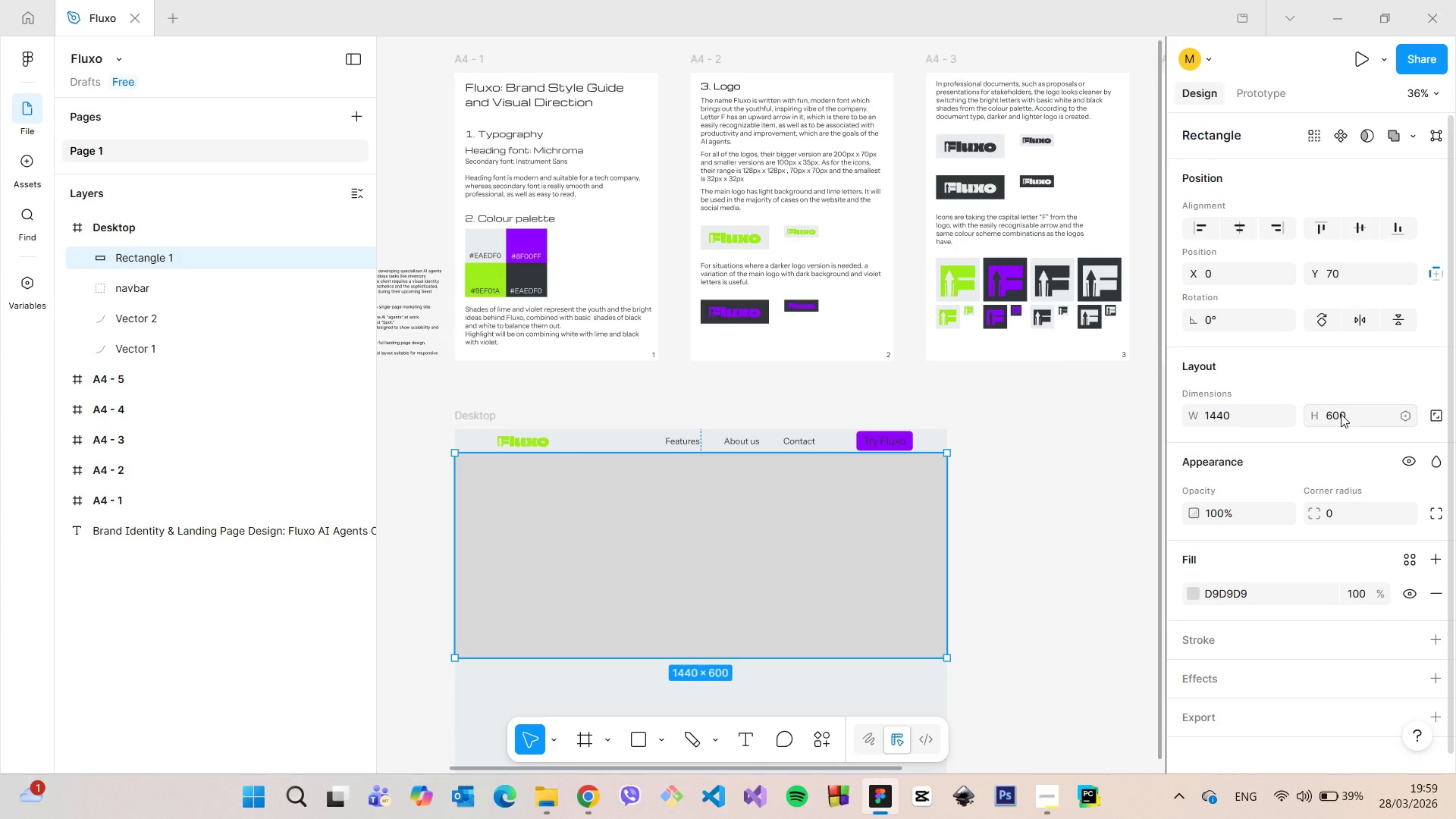 
left_click([1341, 414])
 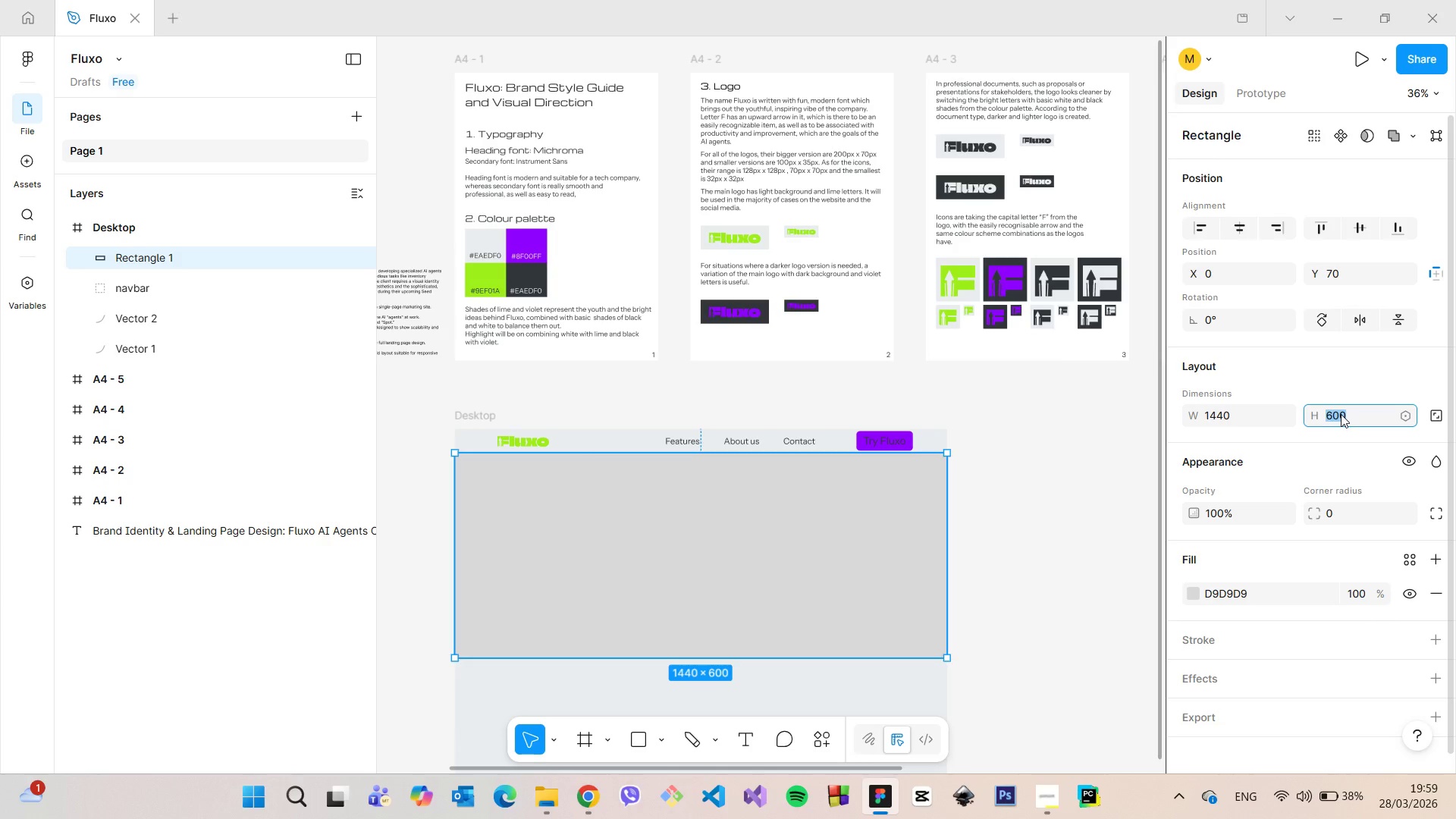 
type(650)
 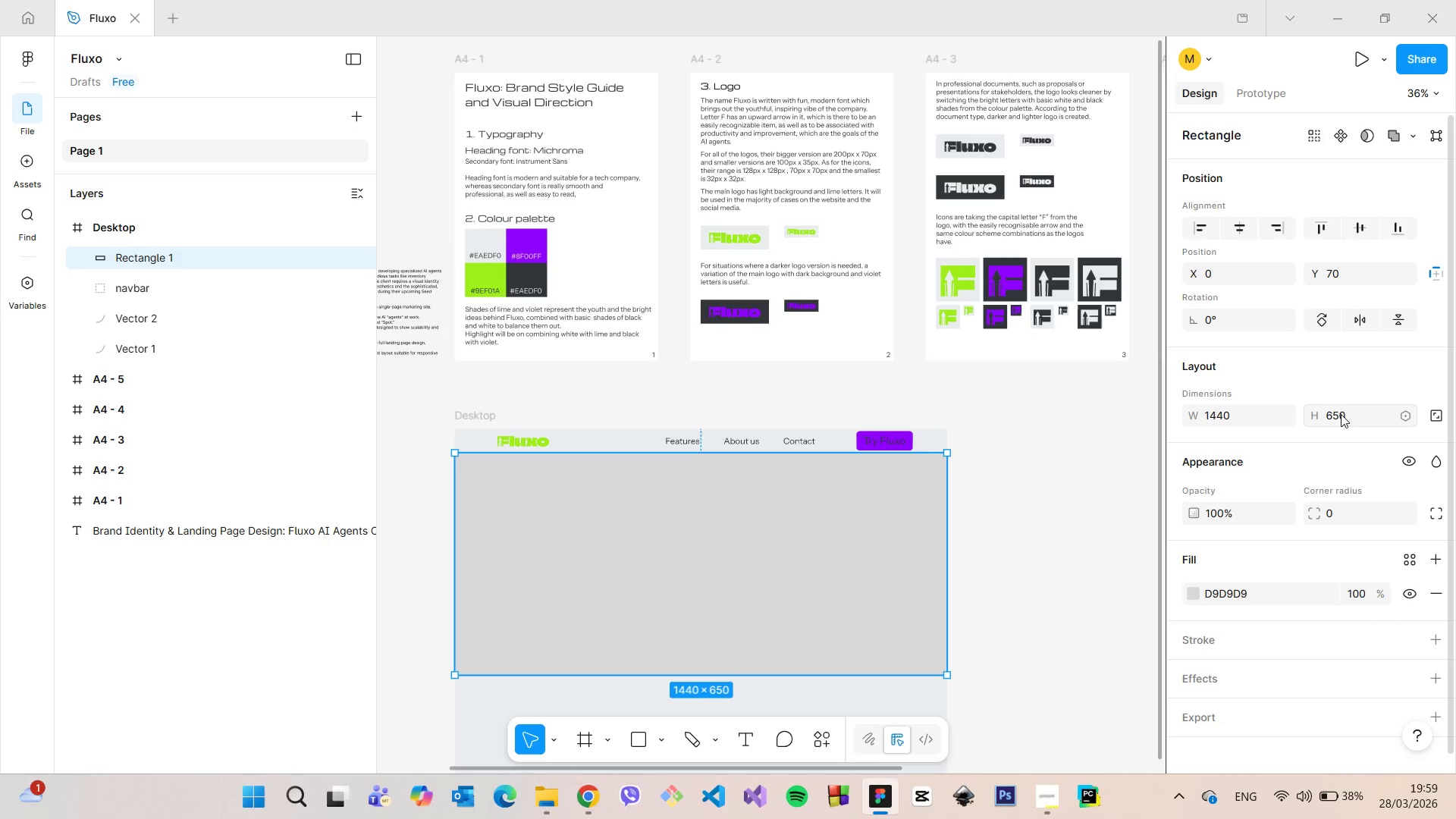 
key(Enter)
 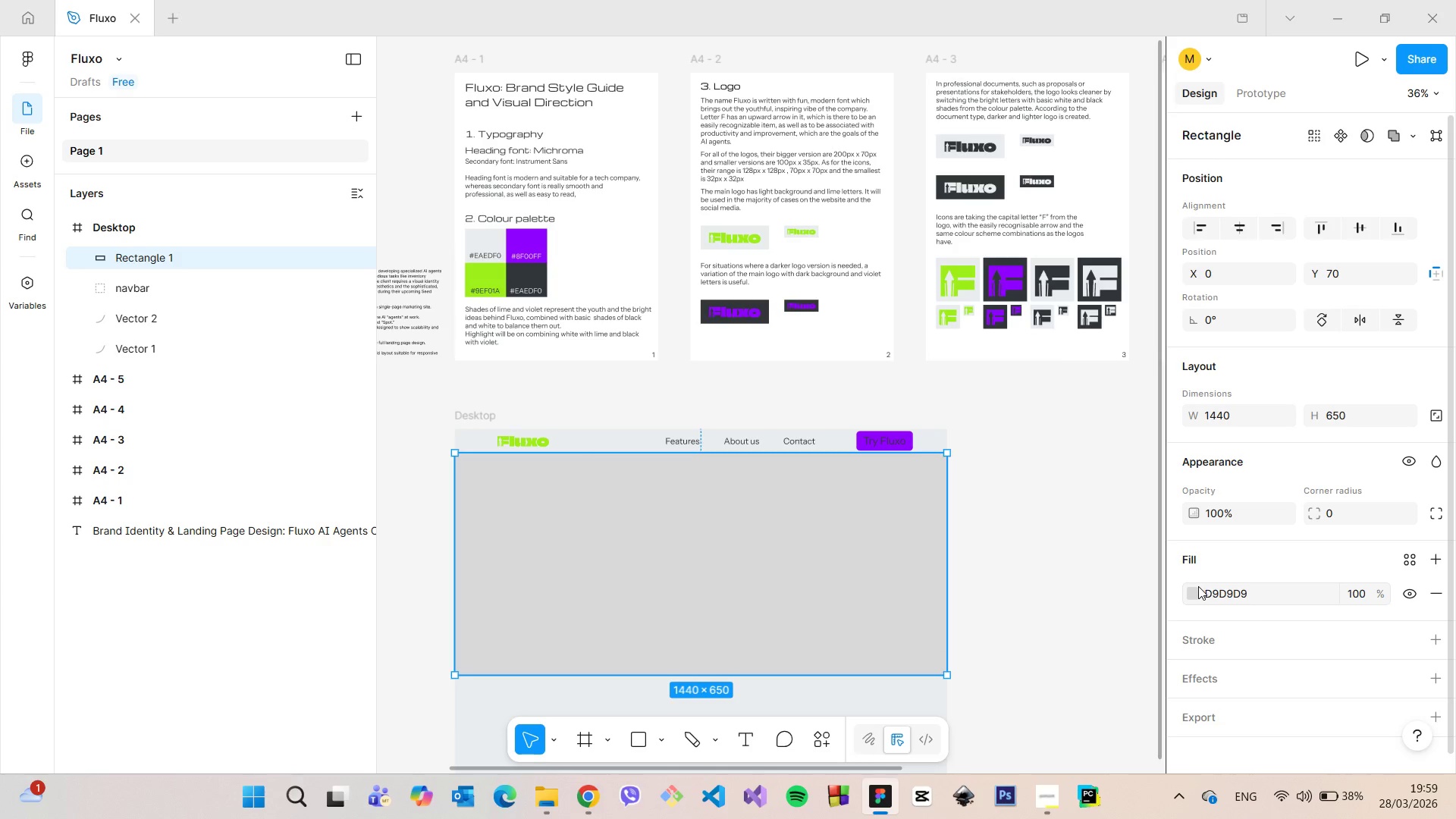 
left_click([1198, 586])
 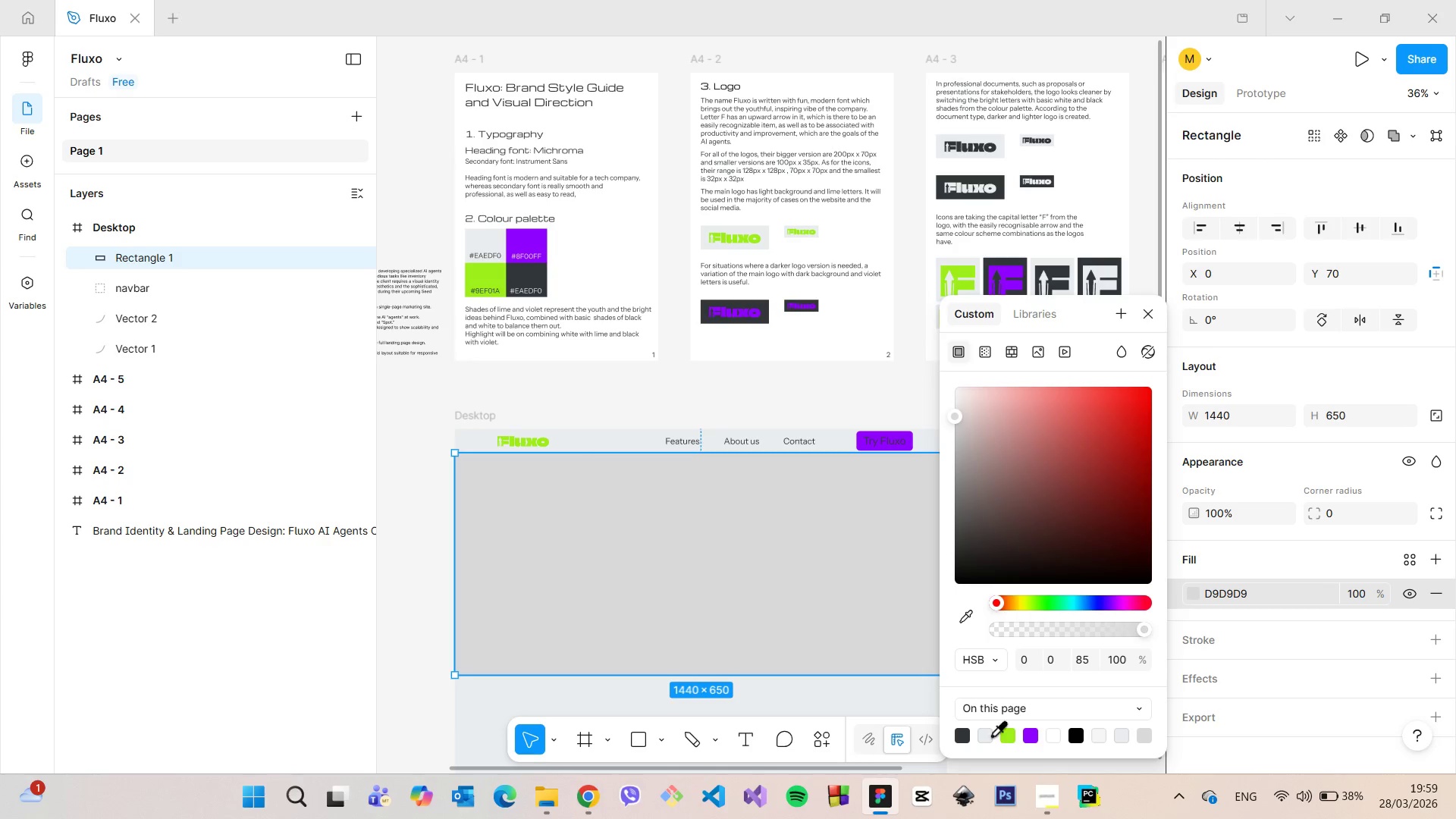 
left_click([990, 735])
 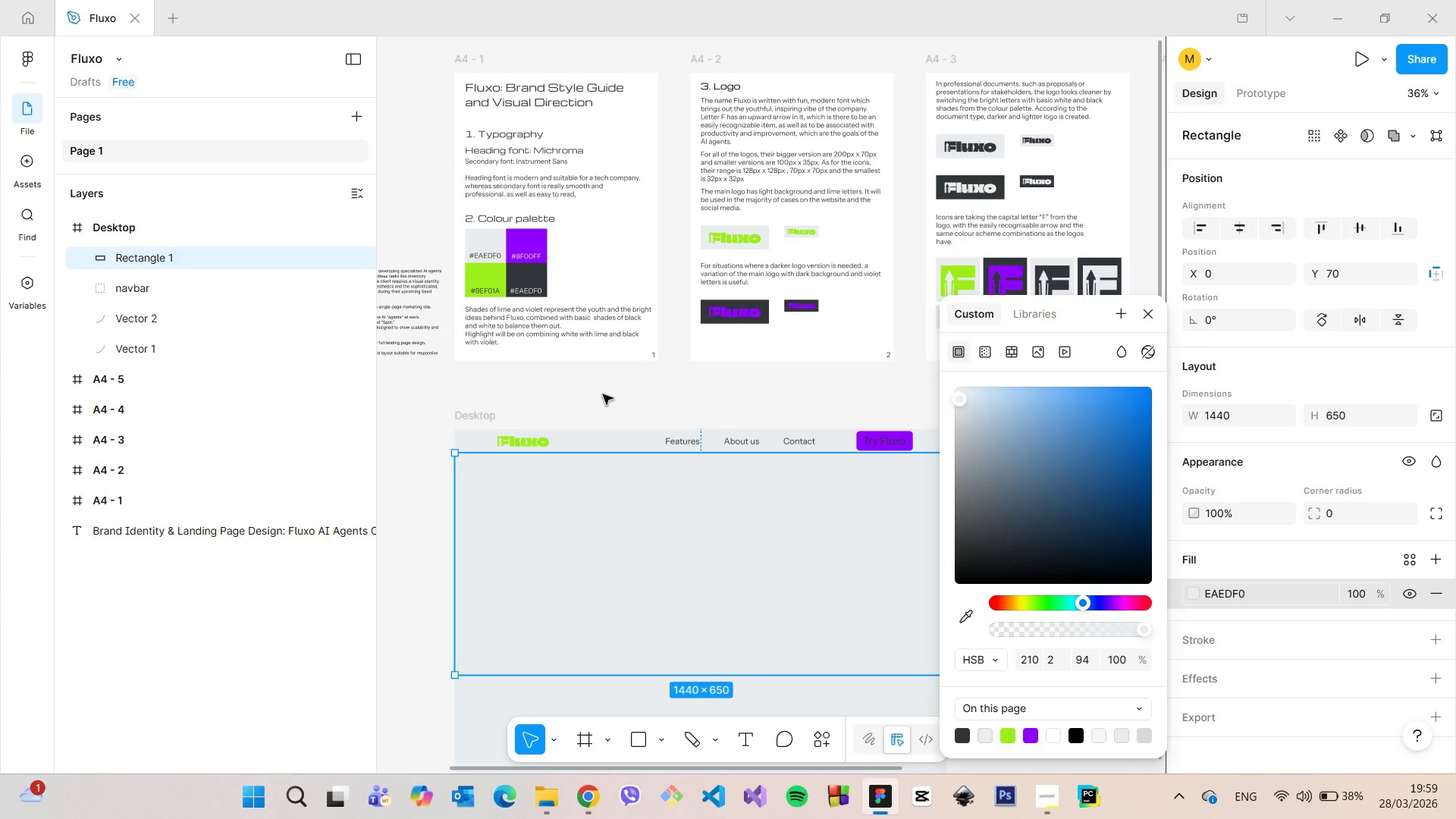 
left_click([603, 394])
 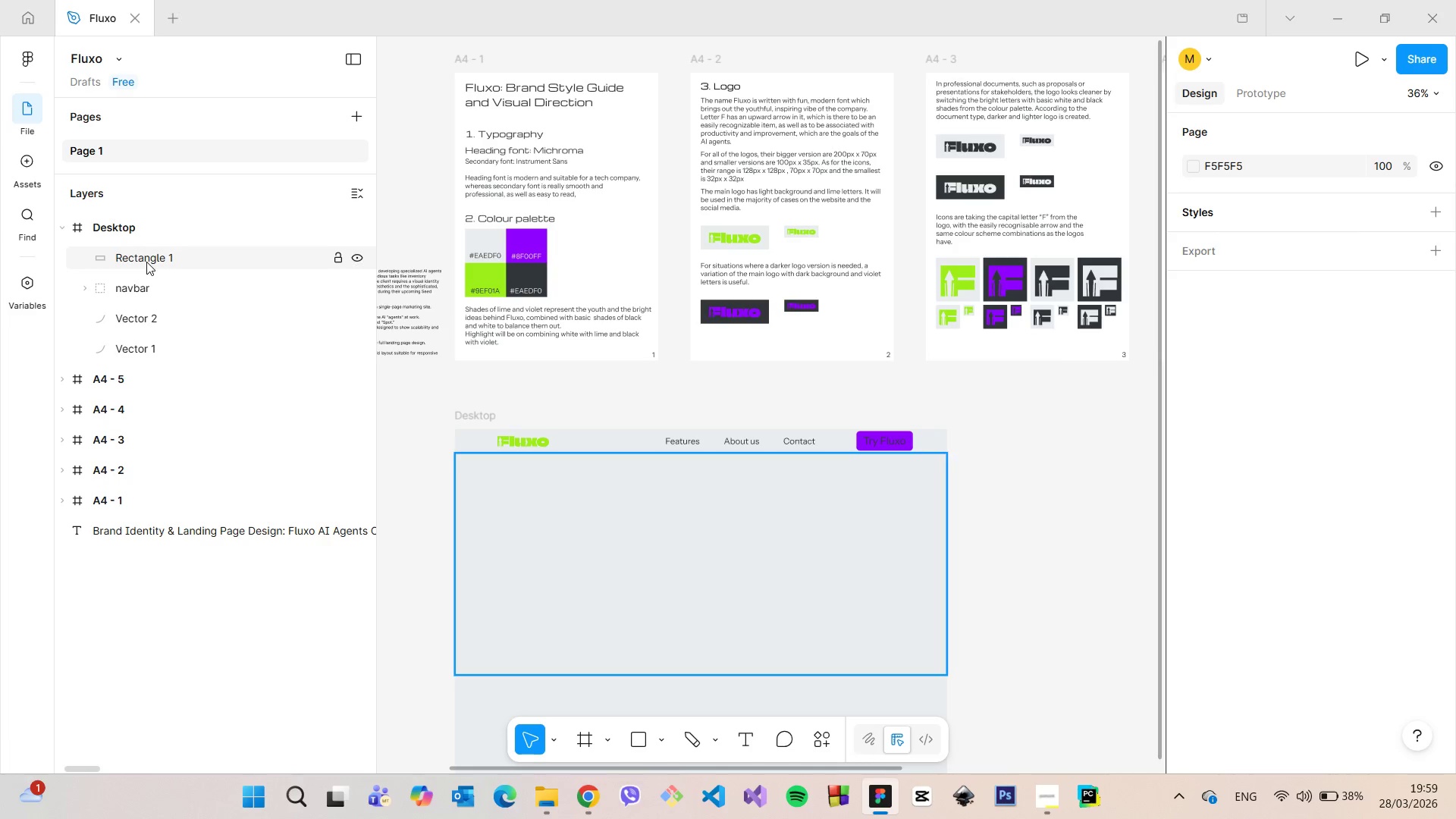 
double_click([146, 262])
 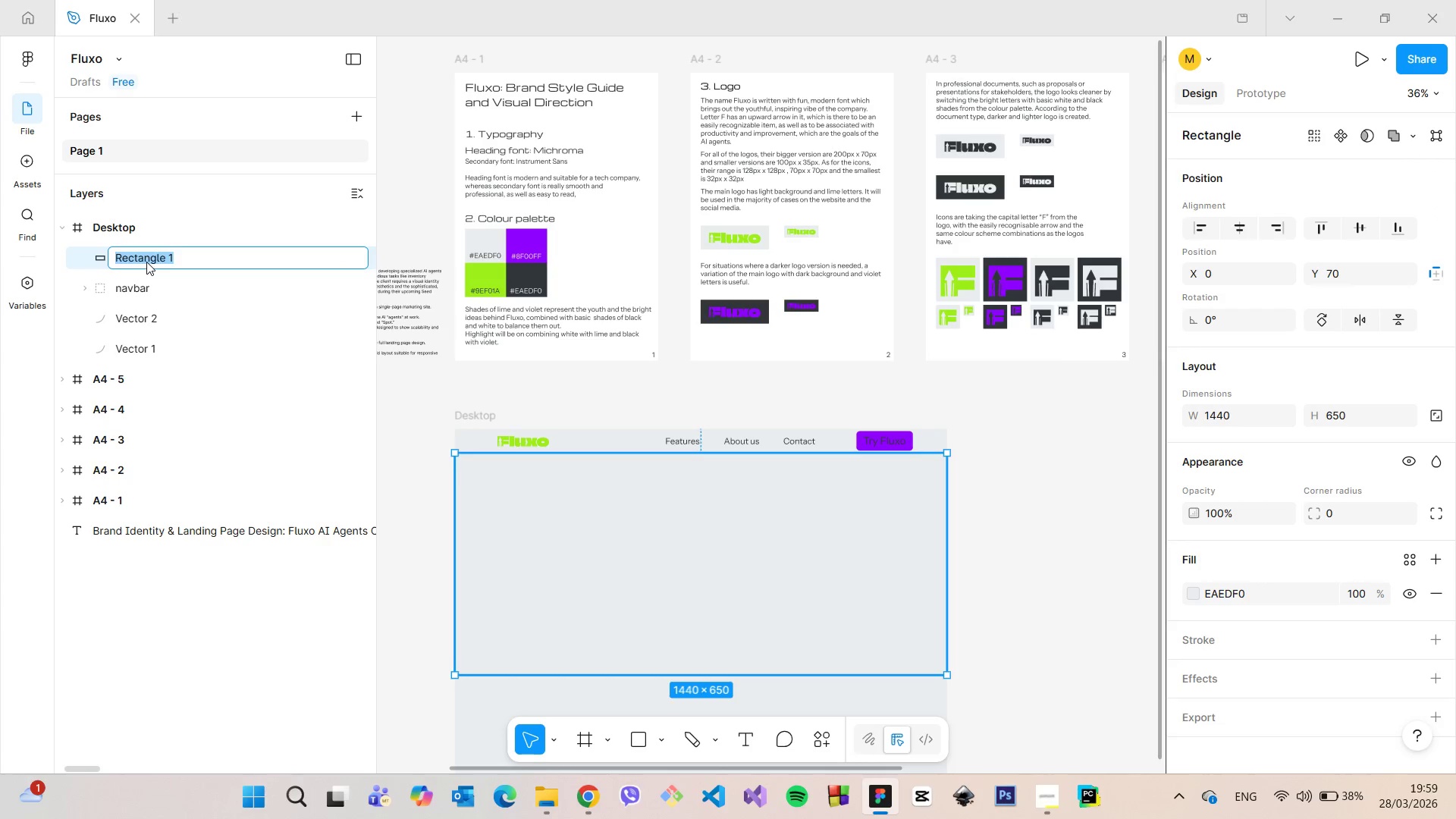 
type(hero-base)
 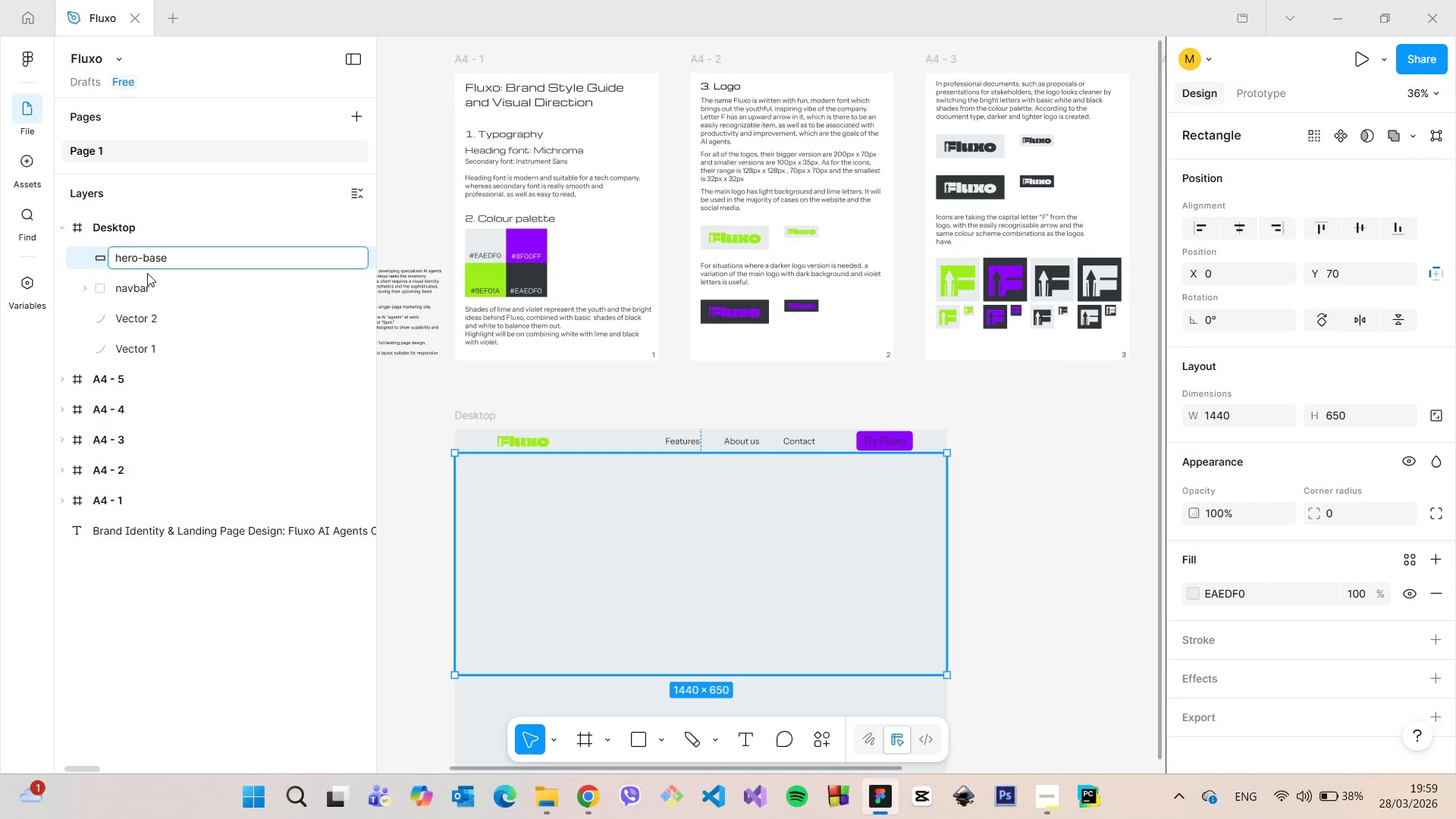 
key(Enter)
 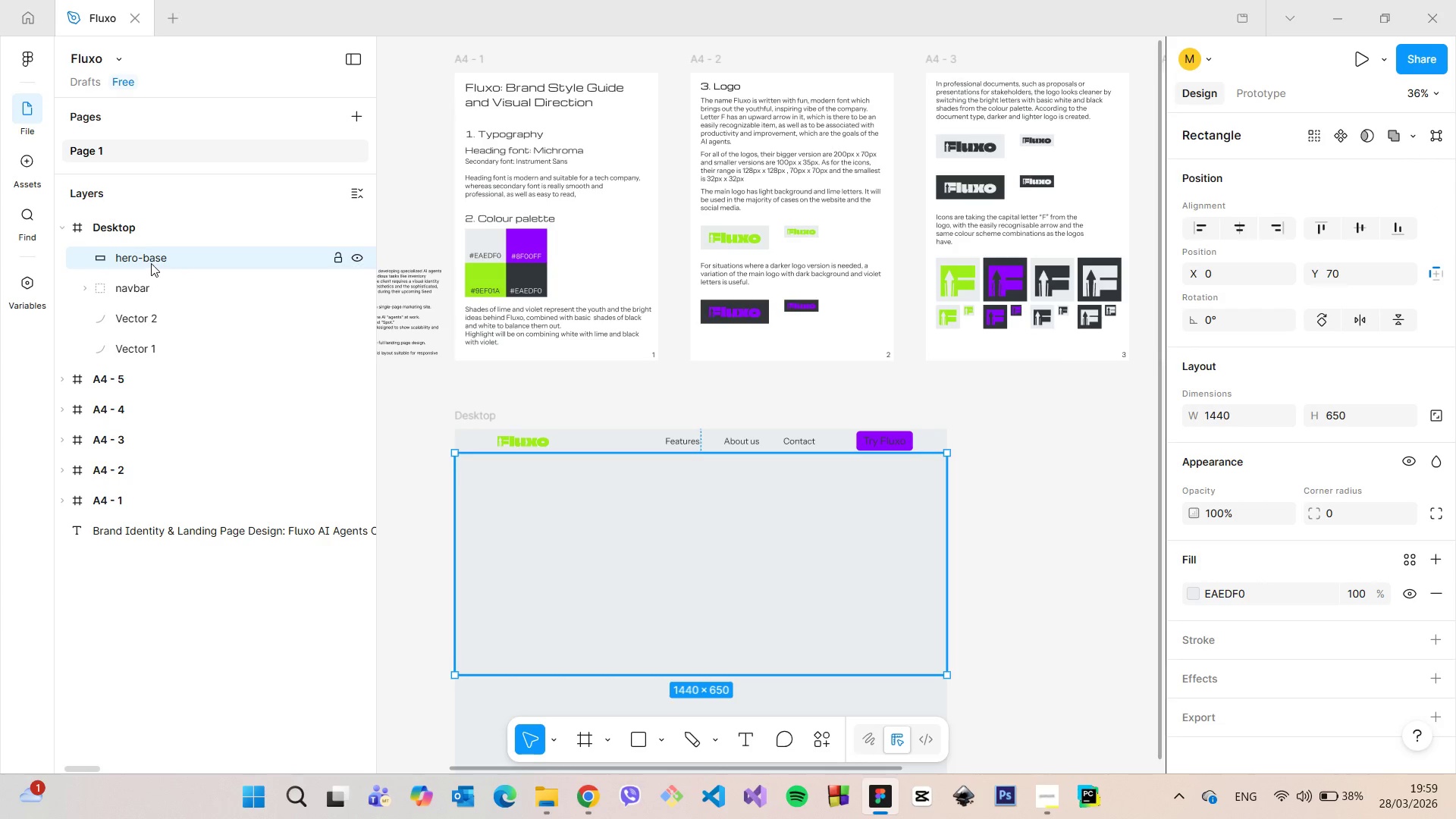 
left_click_drag(start_coordinate=[151, 263], to_coordinate=[167, 355])
 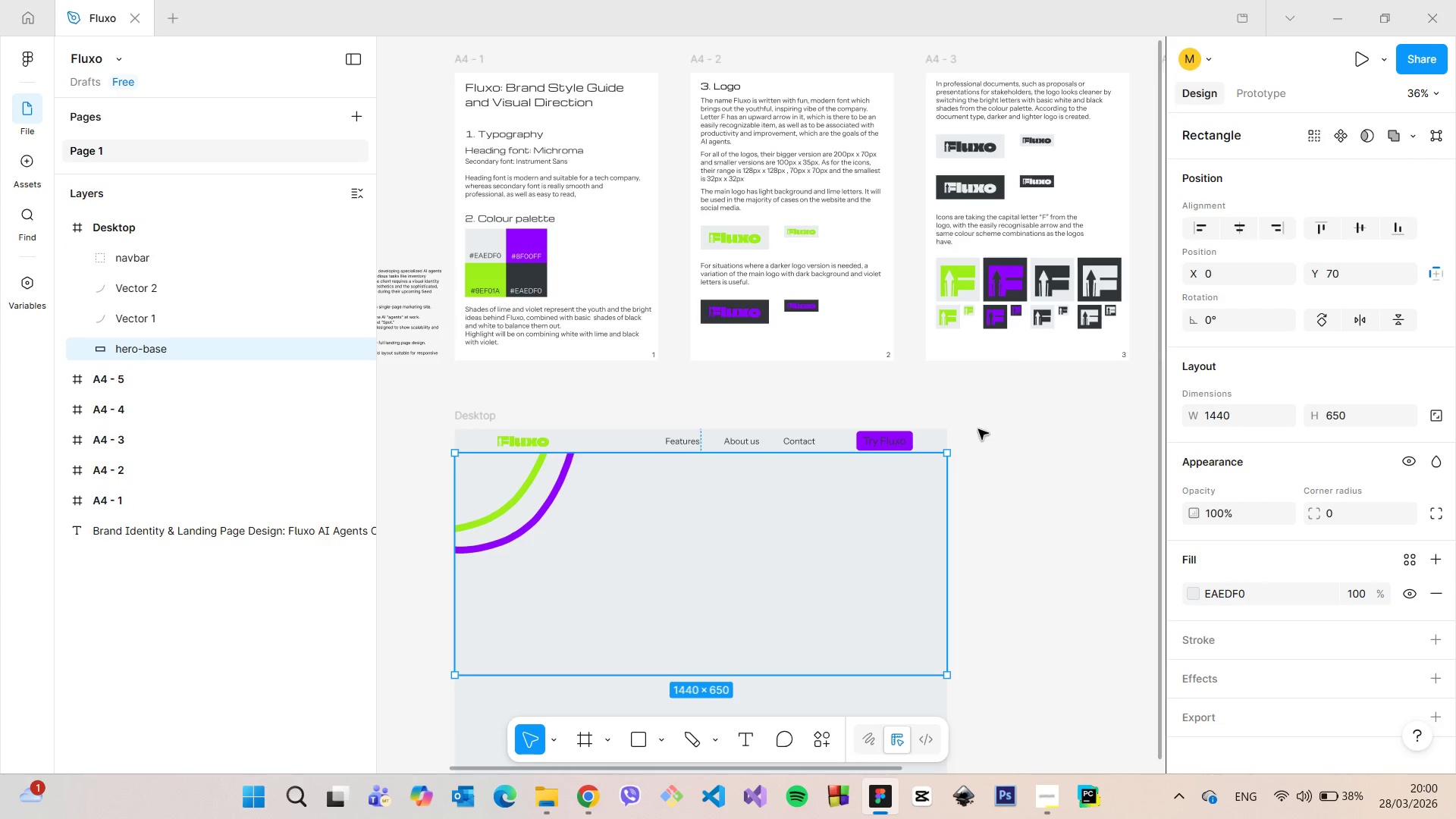 
left_click([985, 429])
 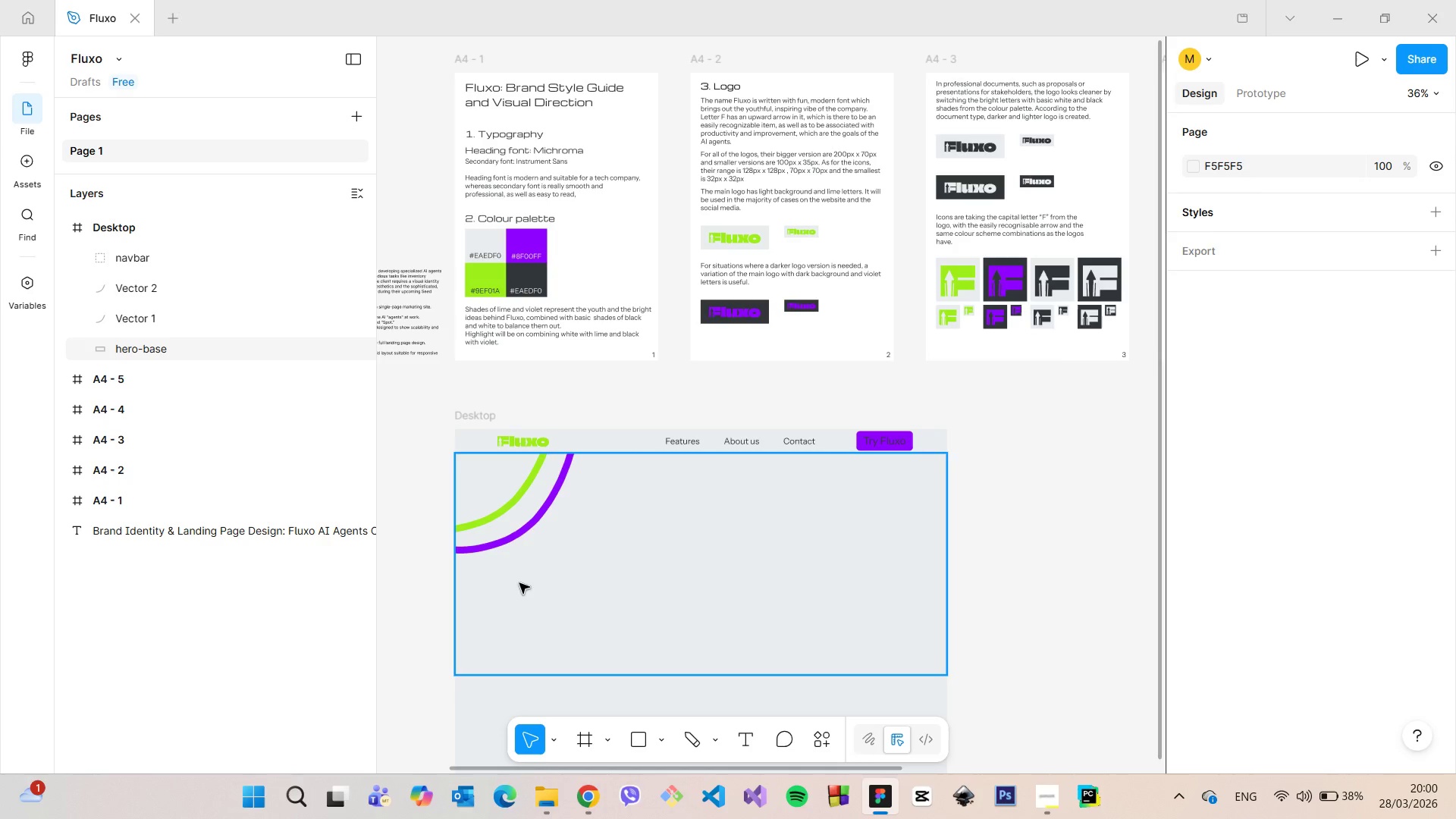 
scroll: coordinate [466, 534], scroll_direction: up, amount: 9.0
 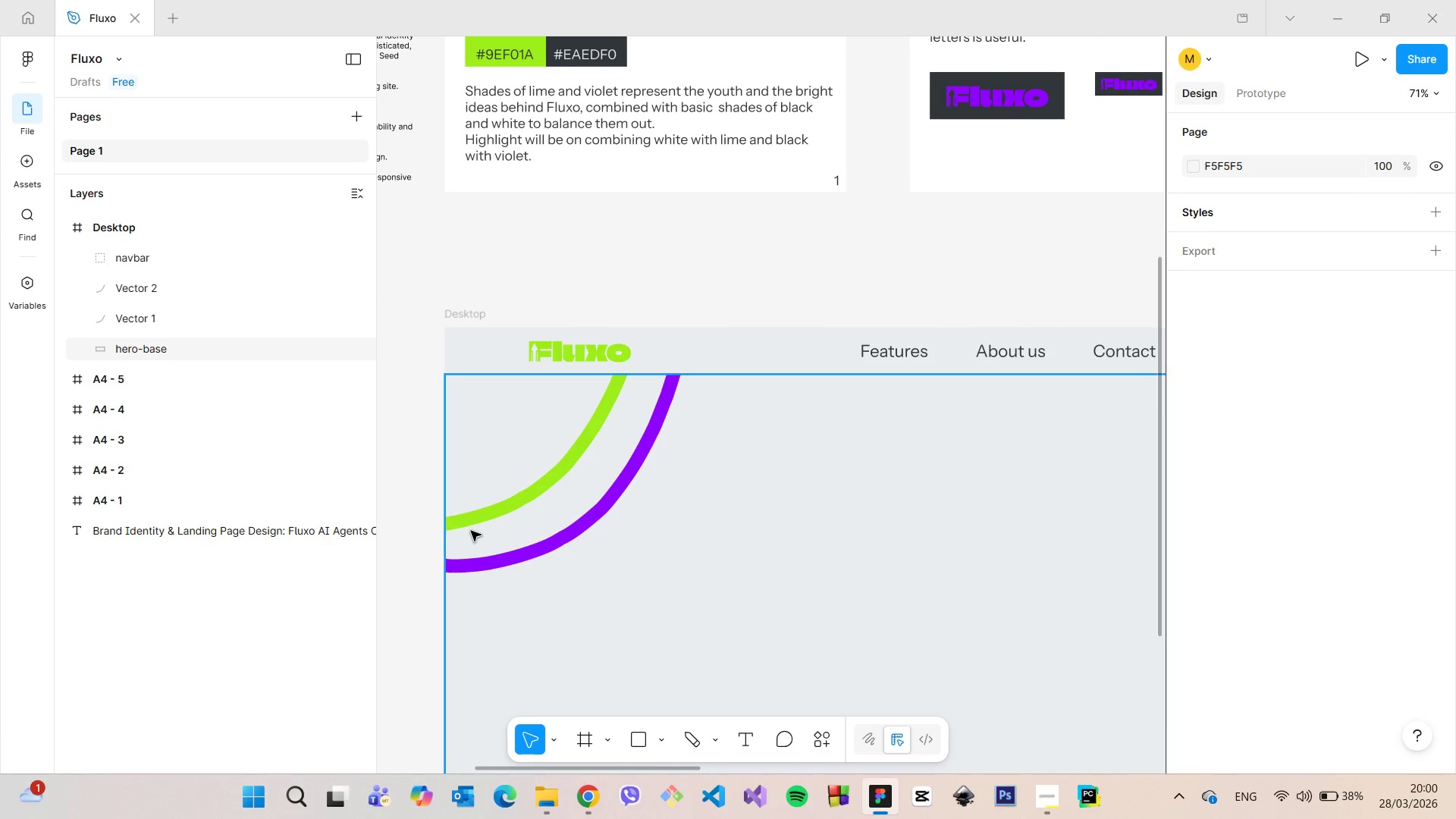 
left_click([471, 531])
 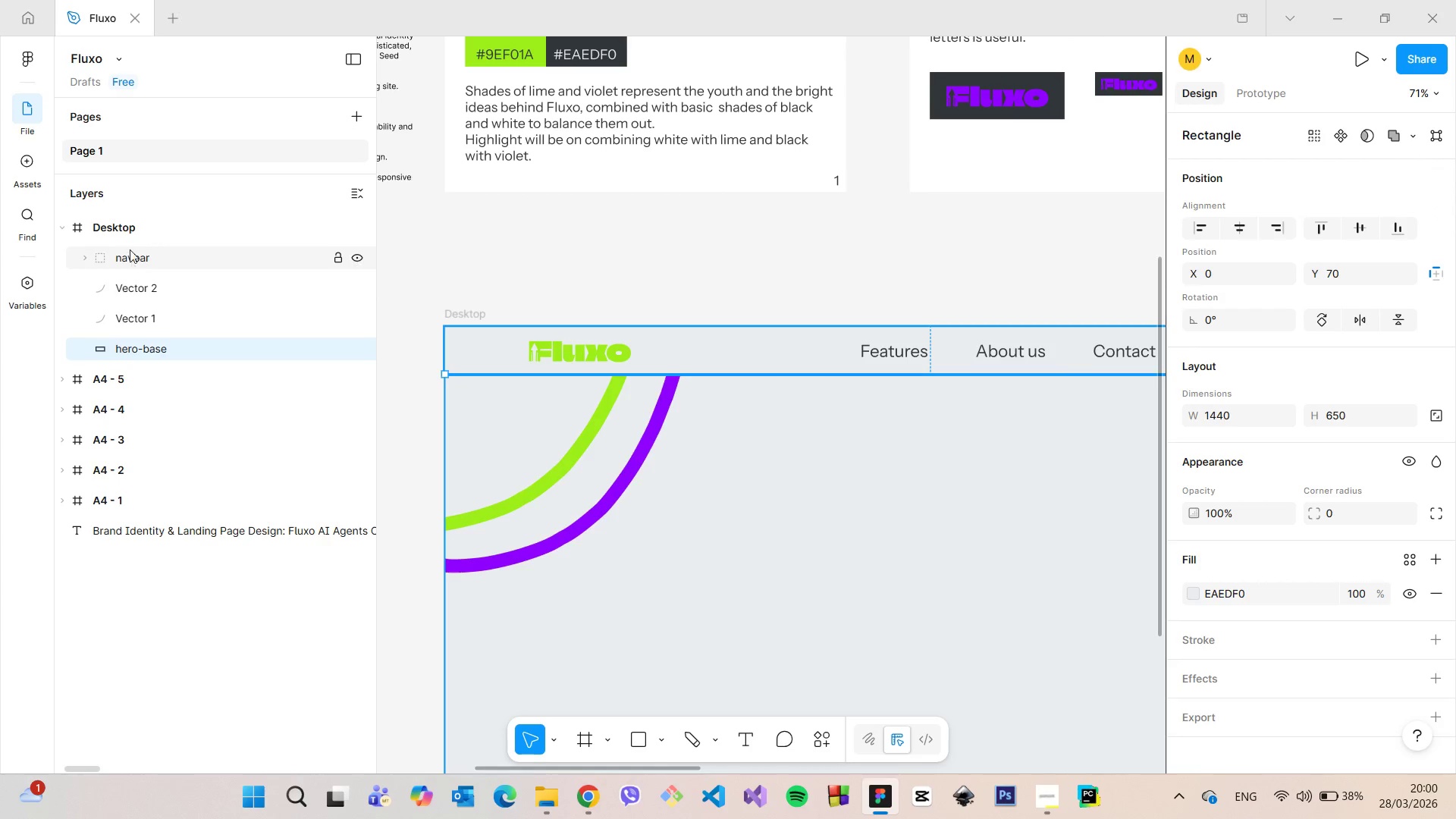 
left_click([137, 231])
 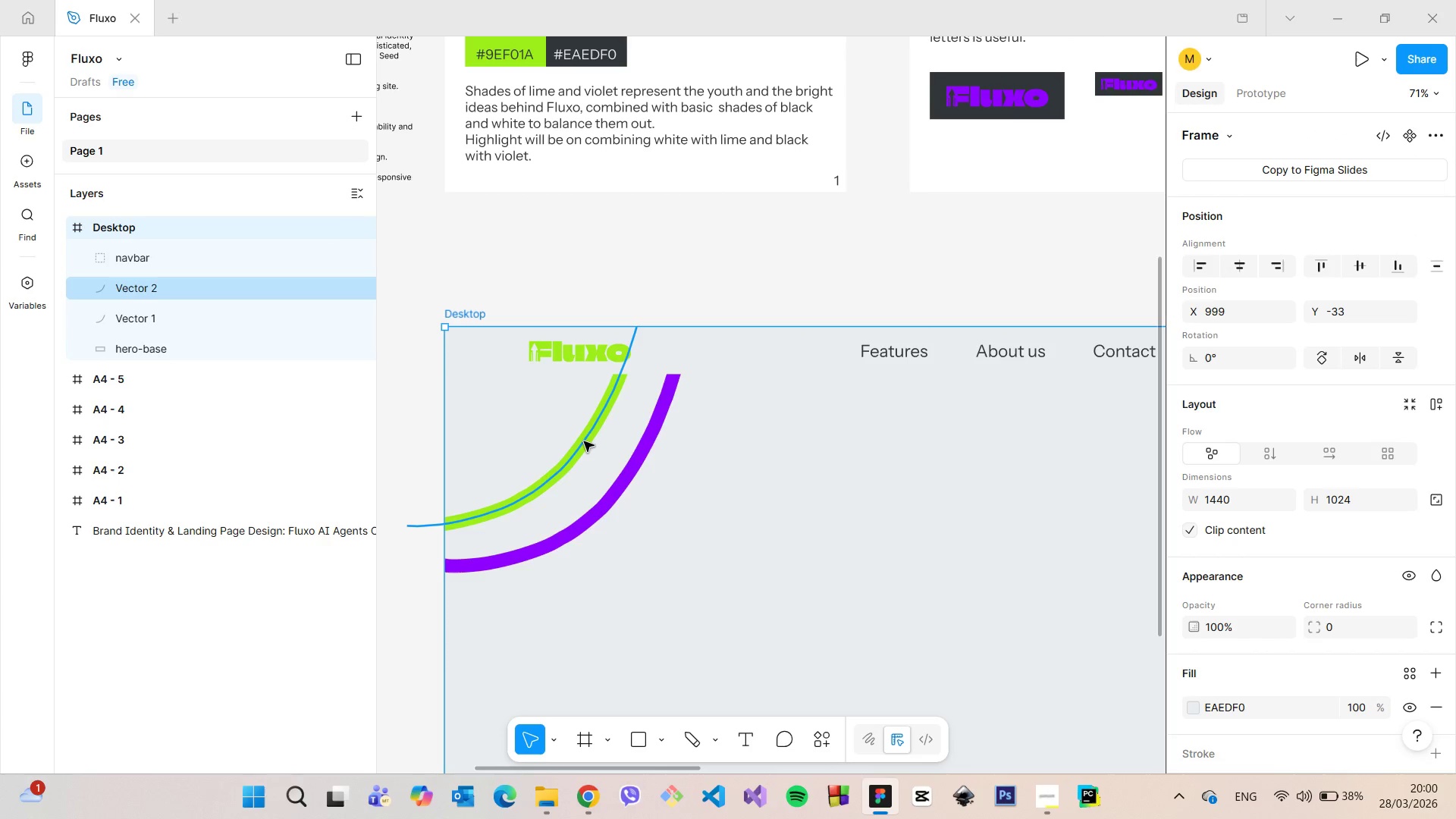 
left_click([584, 441])
 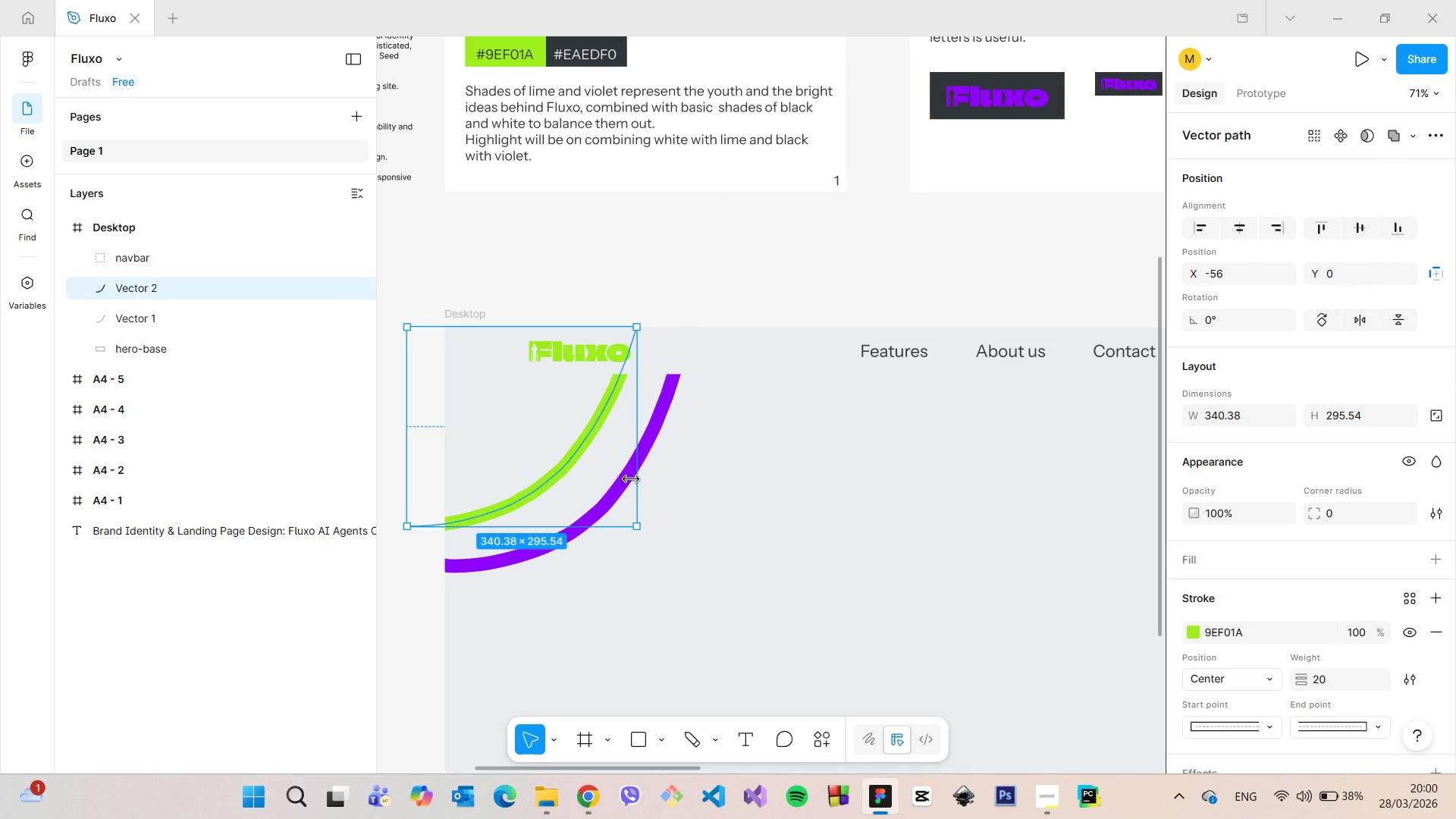 
left_click([645, 479])
 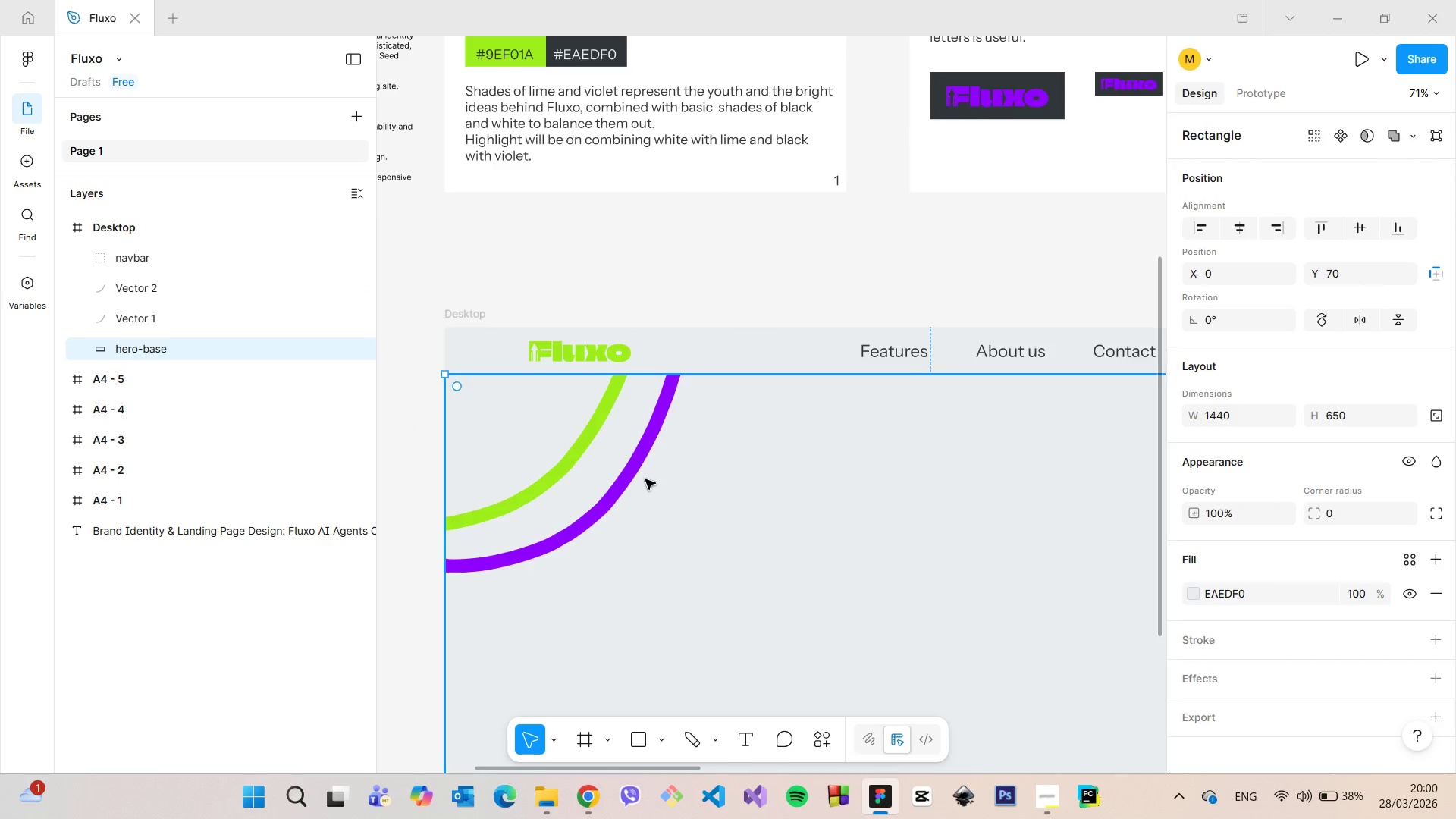 
left_click([634, 481])
 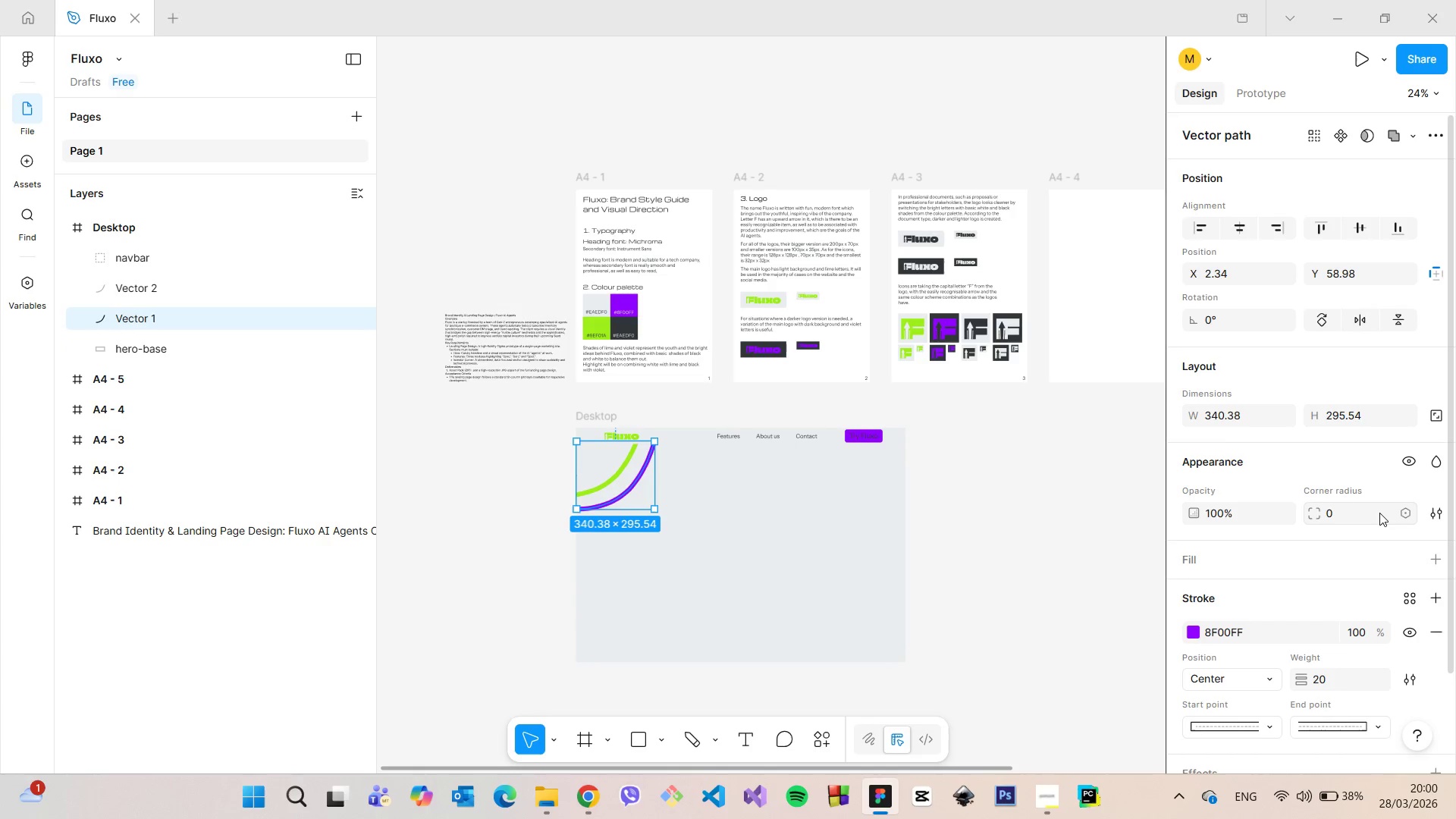 
scroll: coordinate [1379, 513], scroll_direction: down, amount: 12.0
 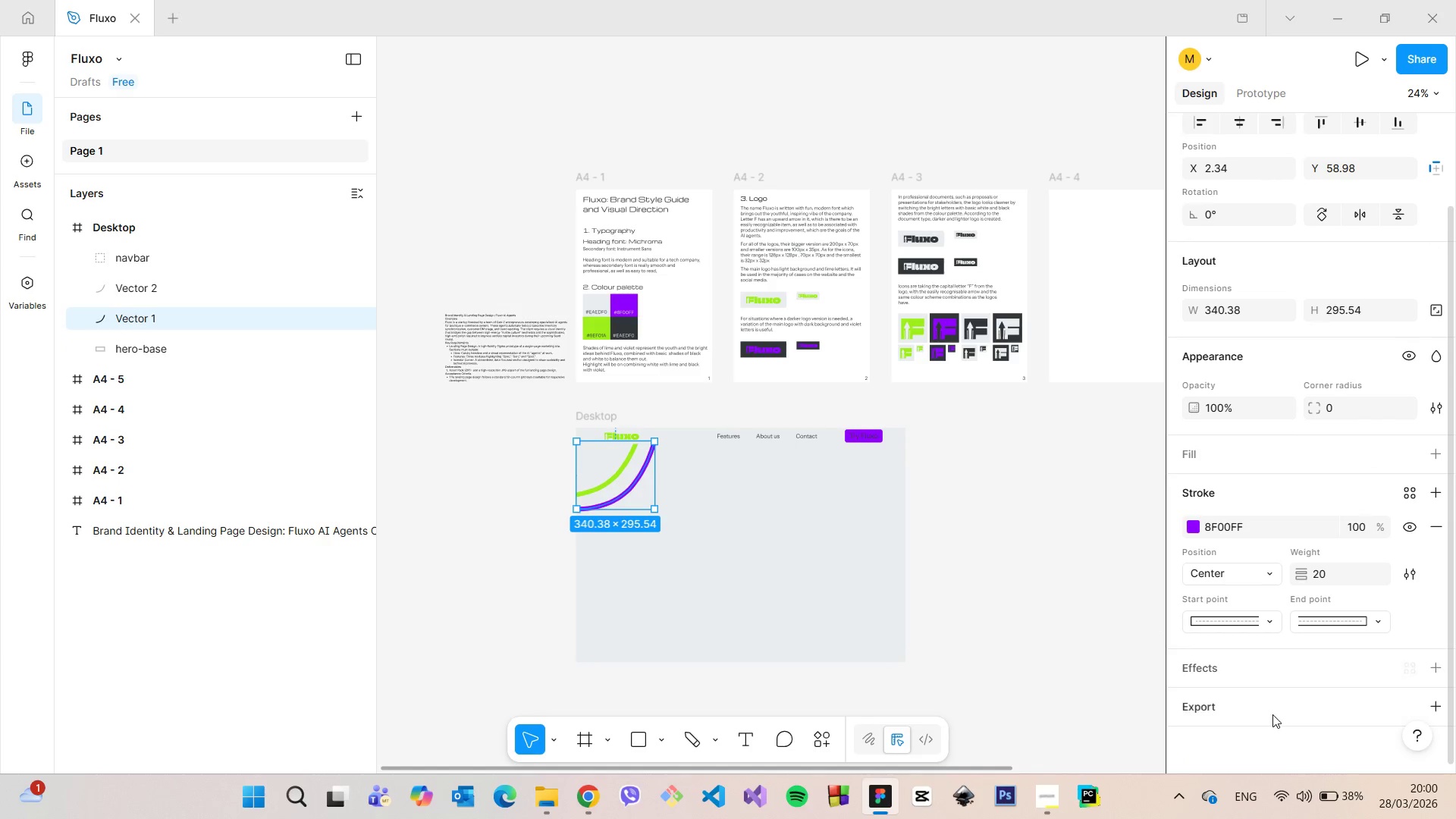 
left_click([1272, 714])
 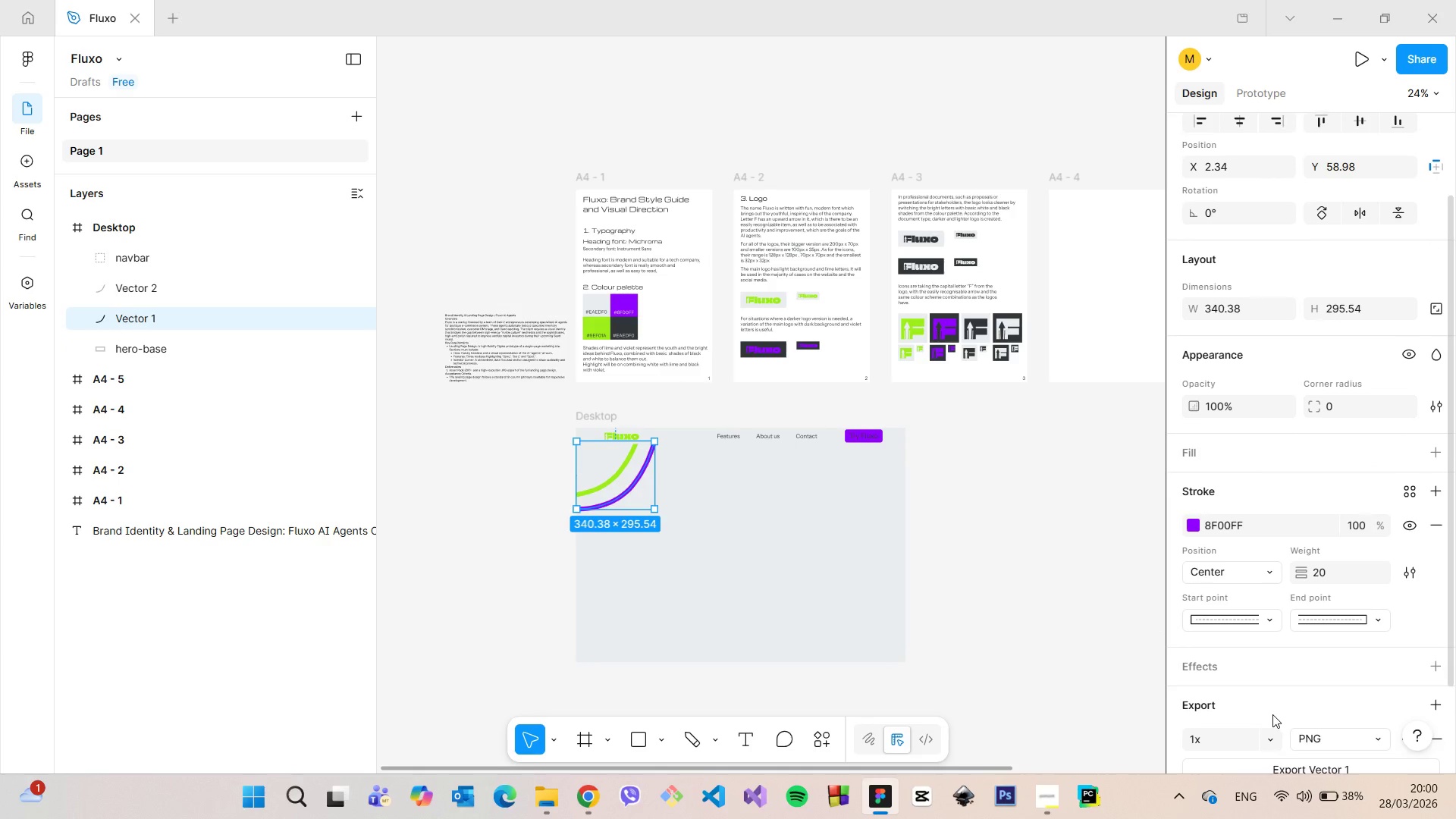 
scroll: coordinate [1272, 714], scroll_direction: down, amount: 5.0
 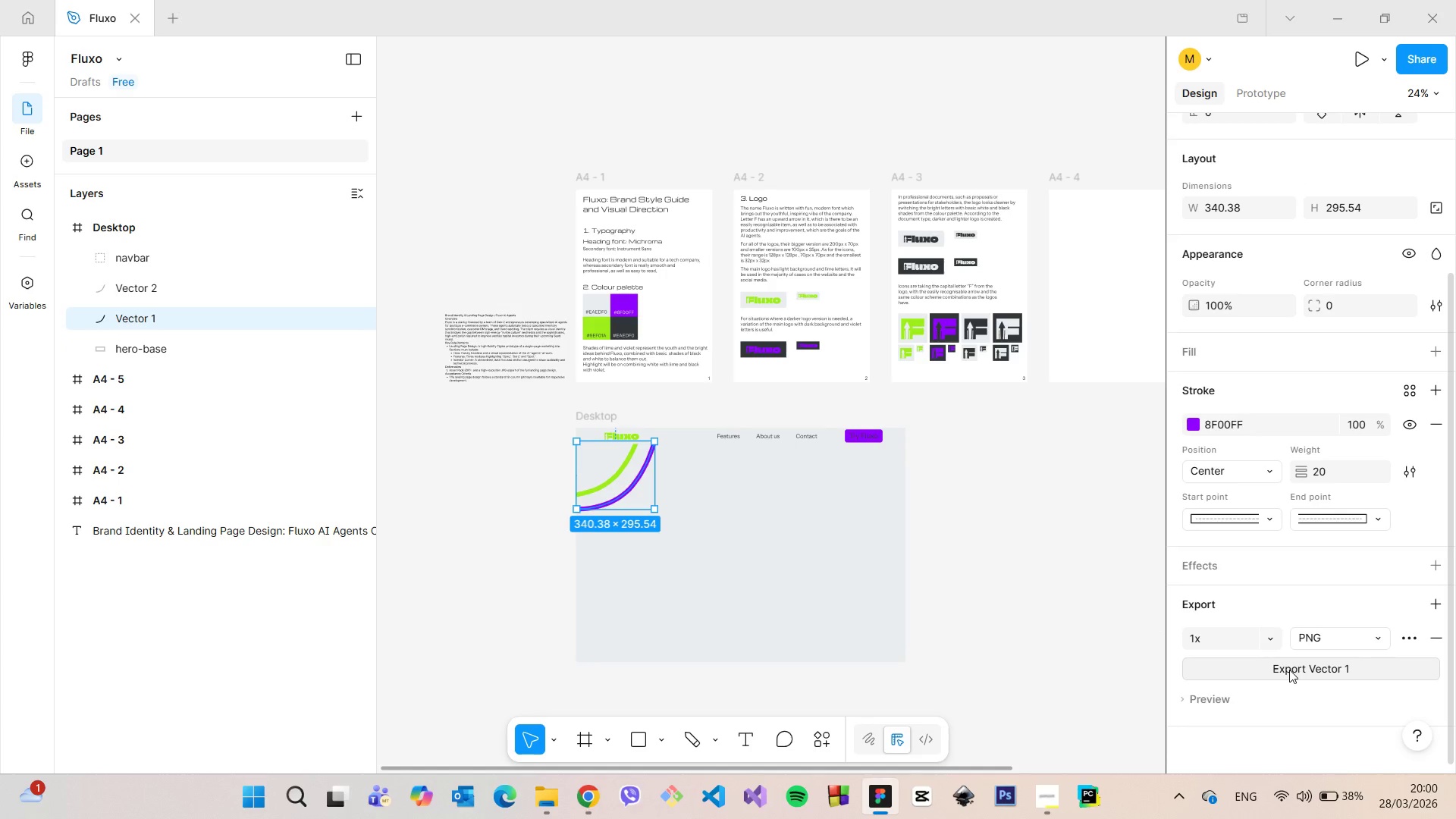 
left_click([1289, 670])
 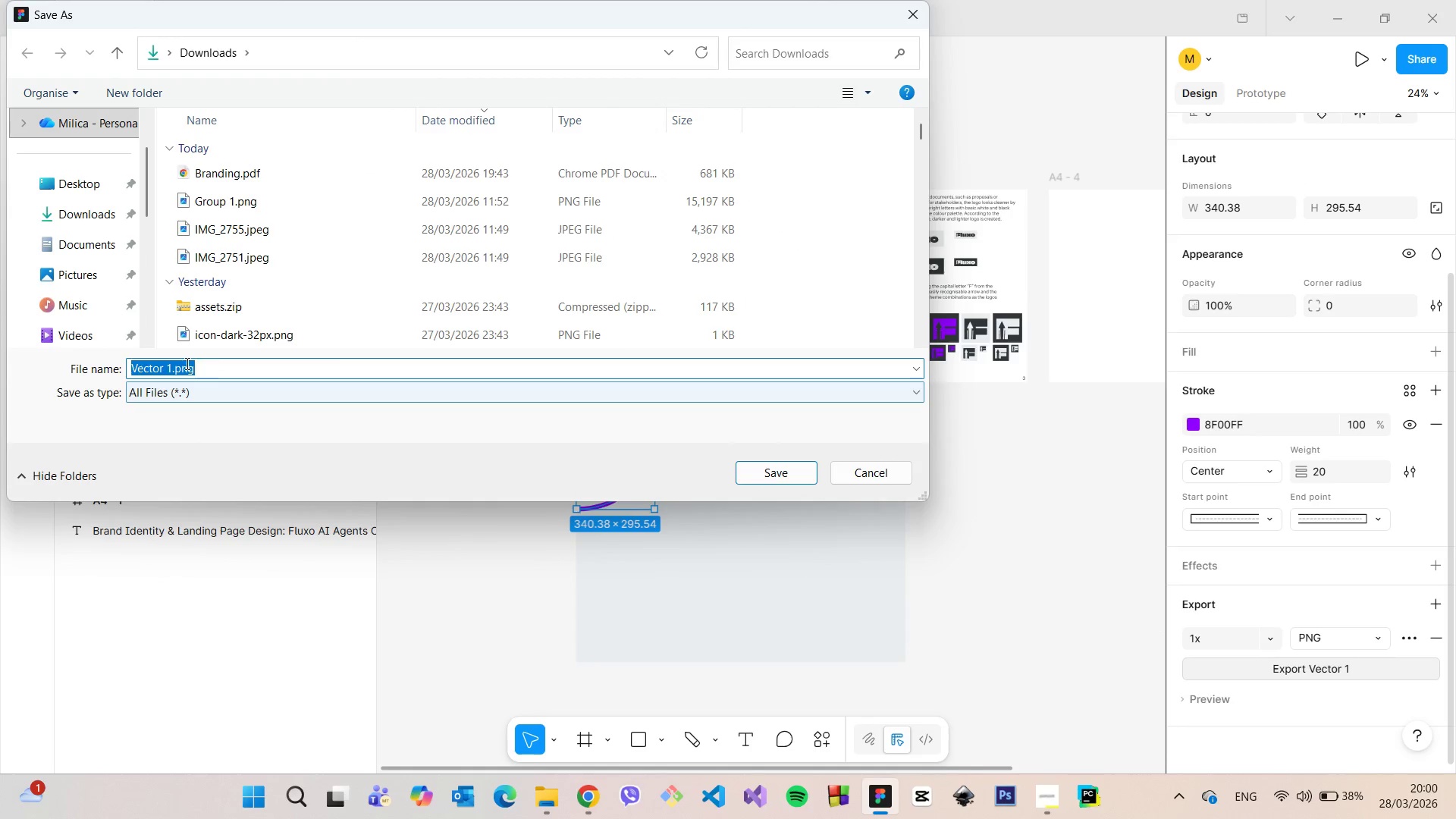 
left_click_drag(start_coordinate=[169, 366], to_coordinate=[124, 361])
 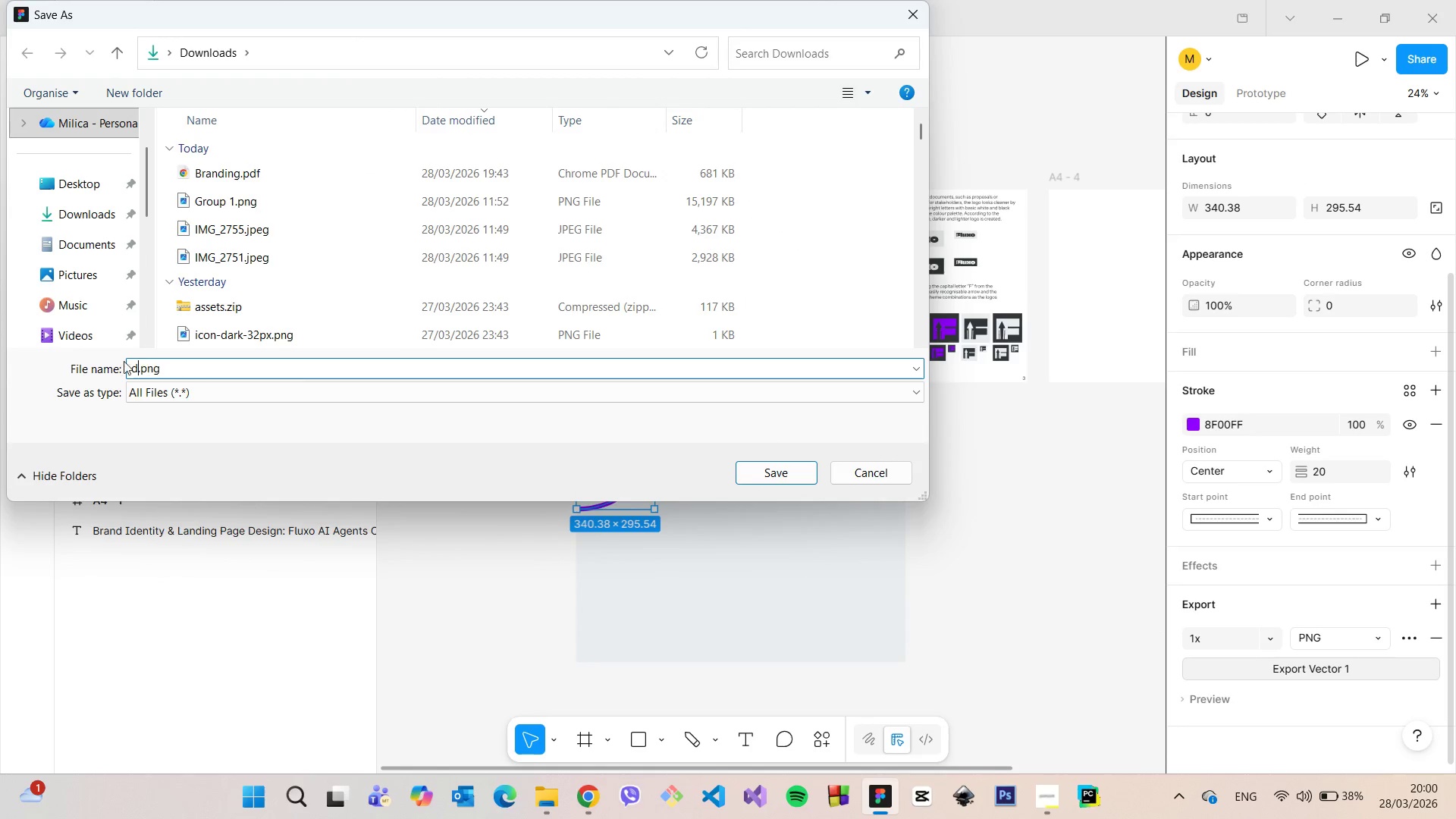 
type(decoration=)
key(Backspace)
type(-)
 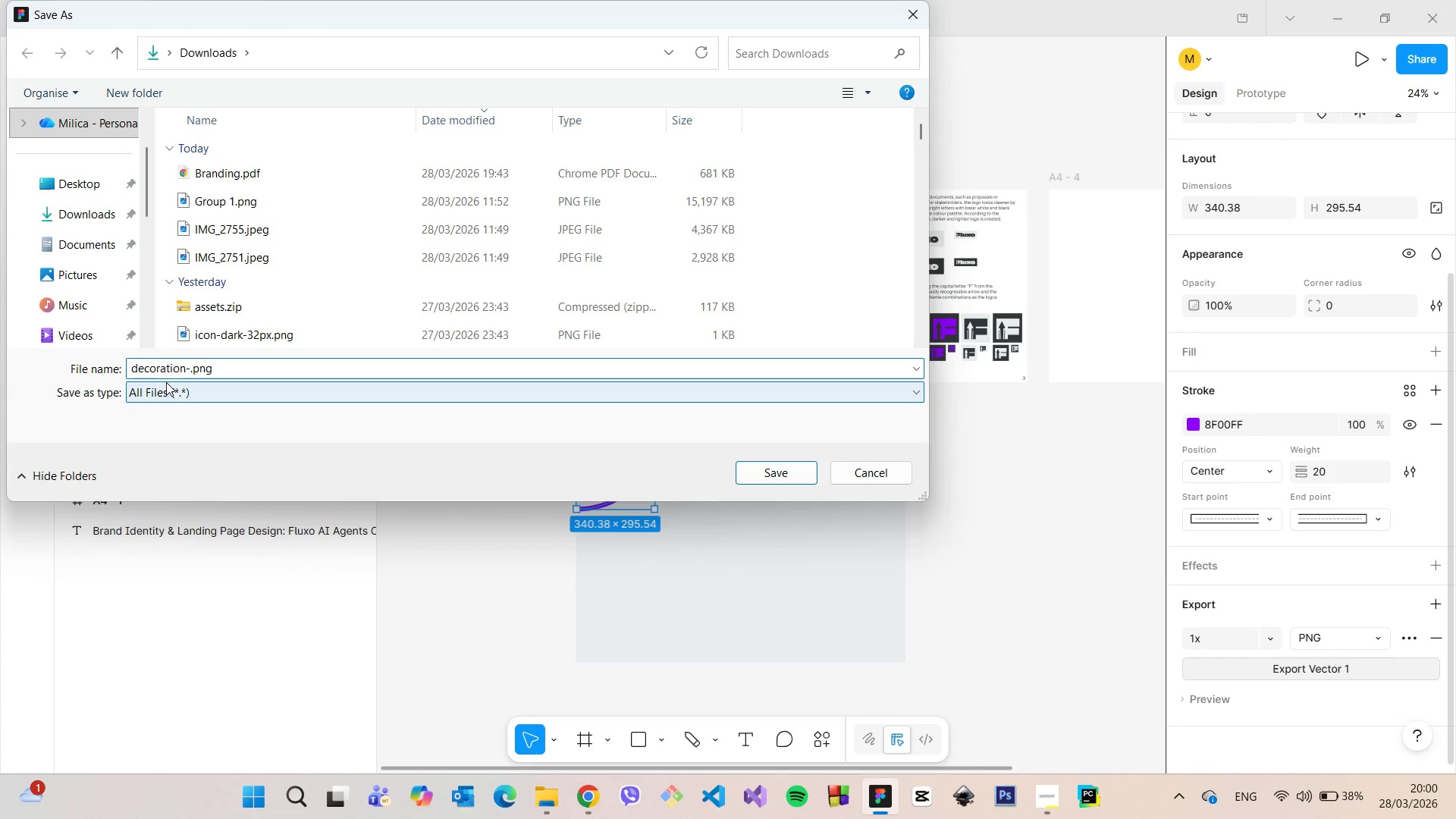 
key(P)
 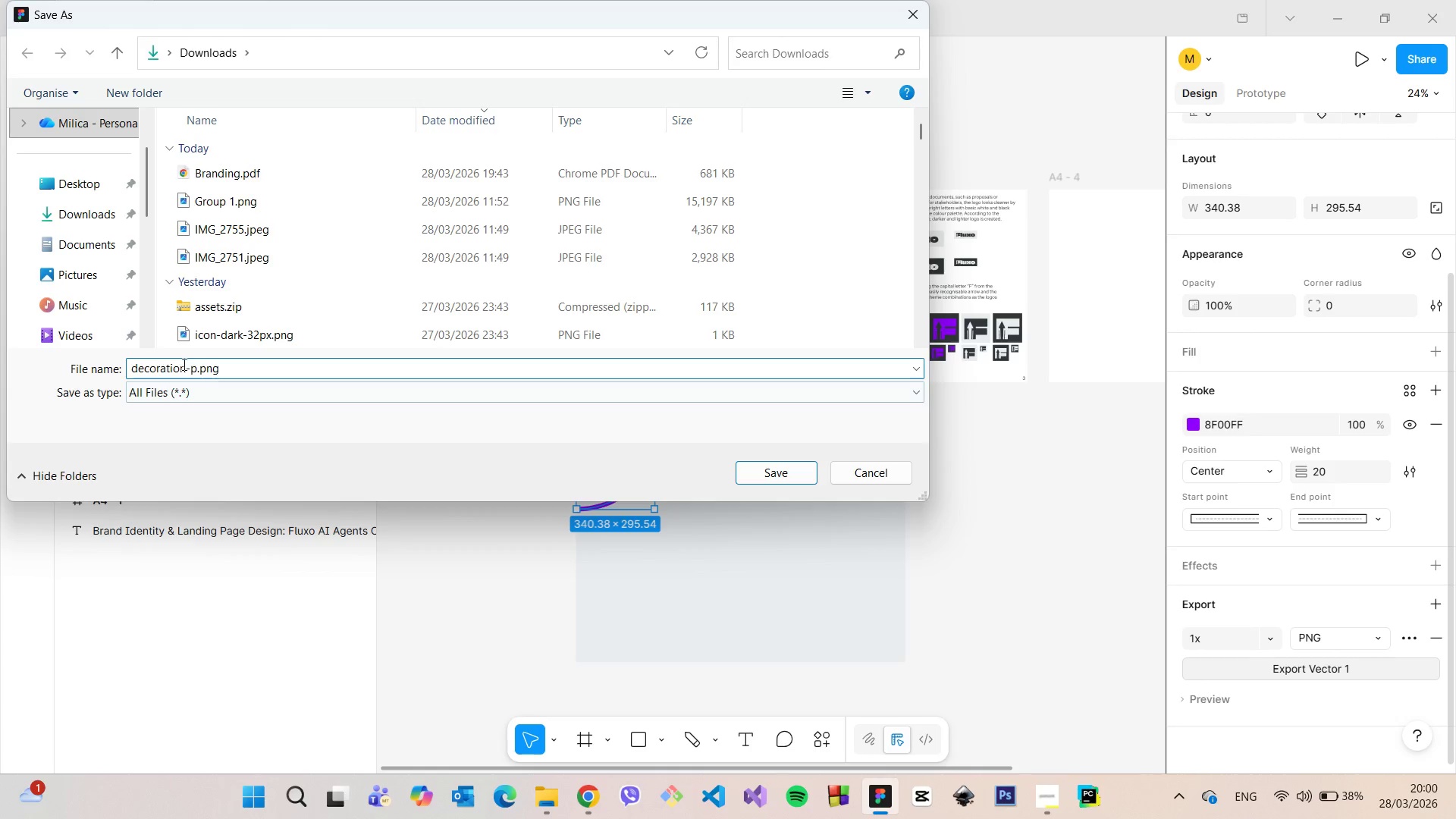 
left_click_drag(start_coordinate=[185, 365], to_coordinate=[115, 359])
 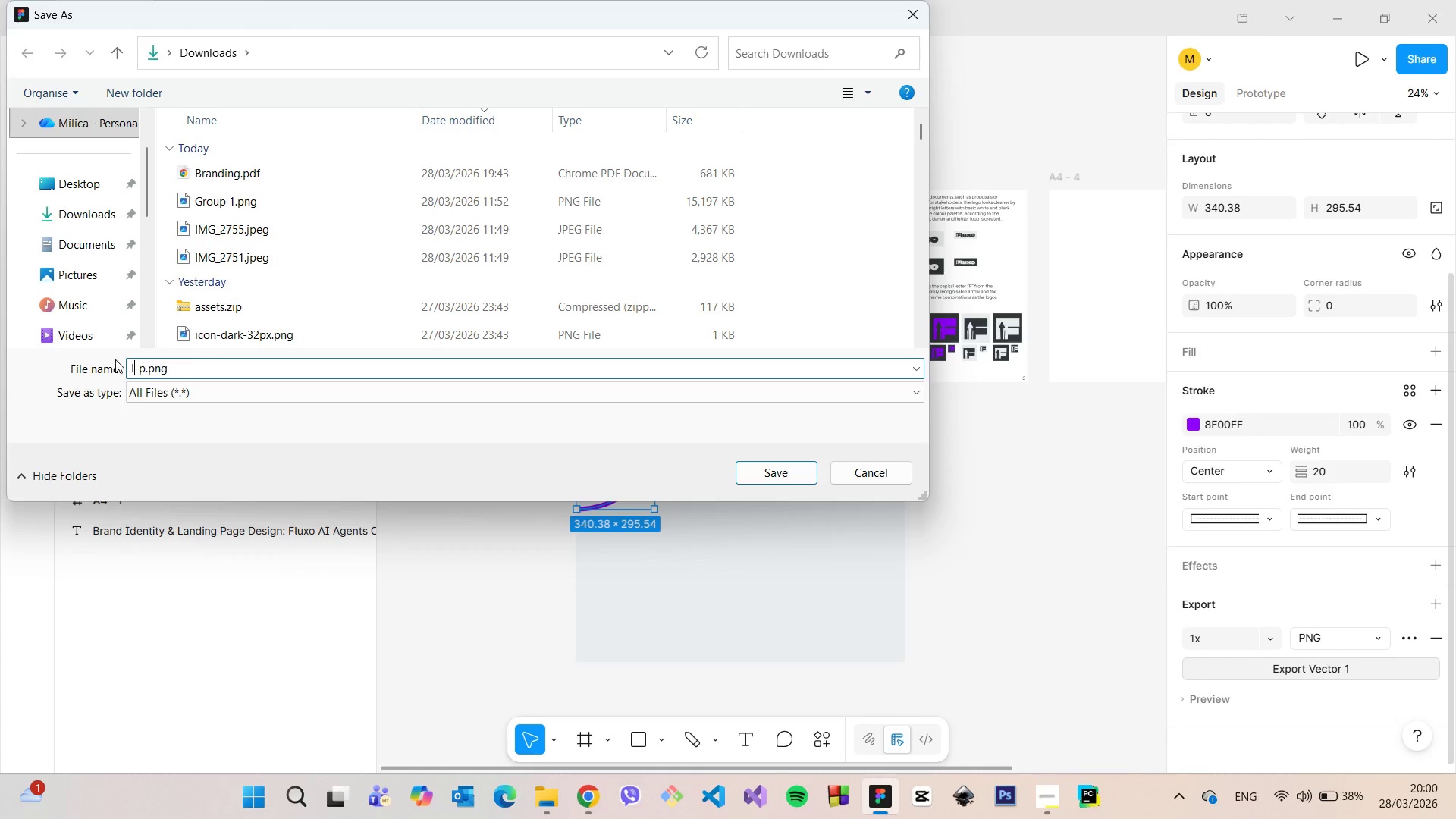 
type(line)
 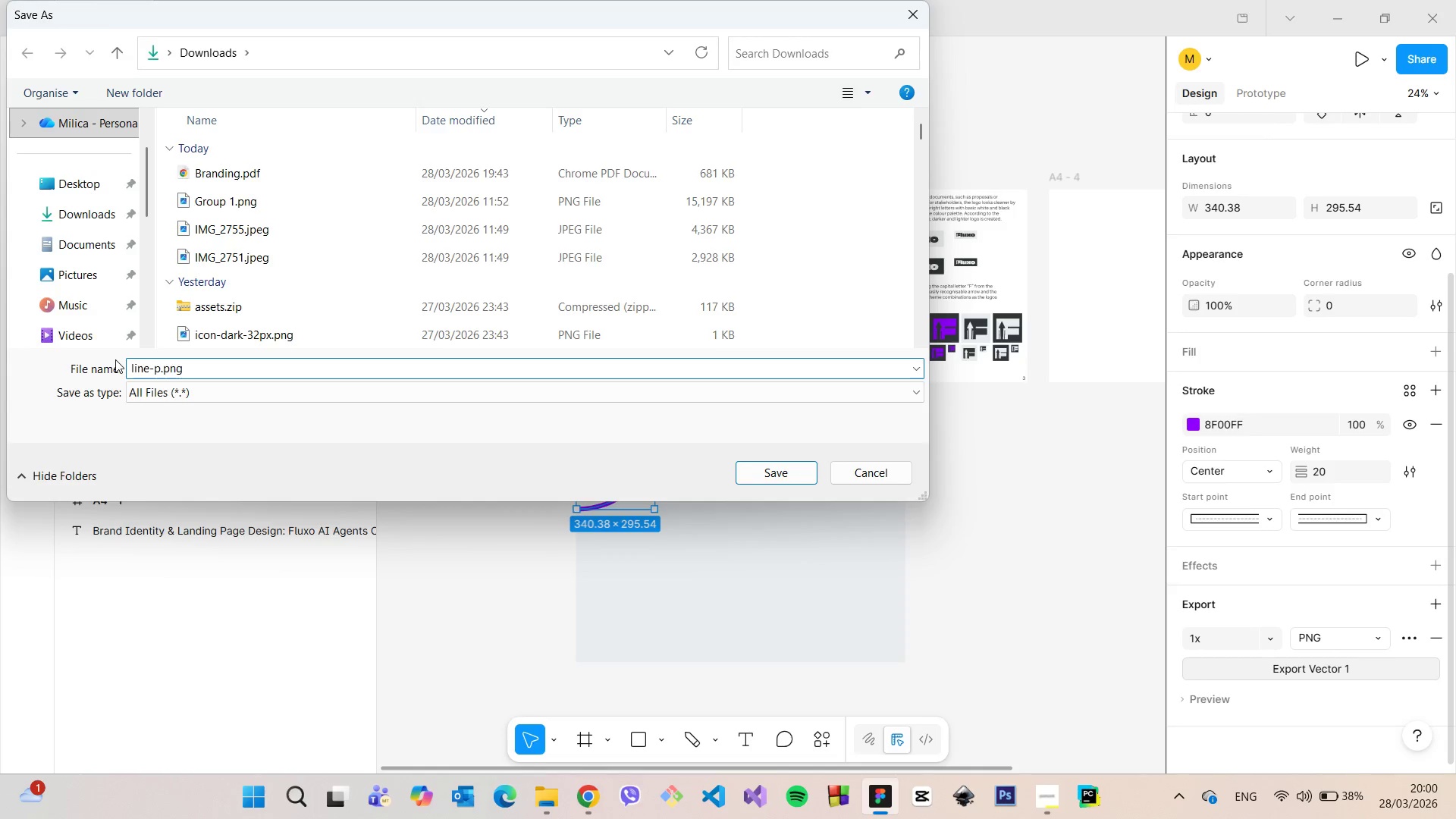 
key(Enter)
 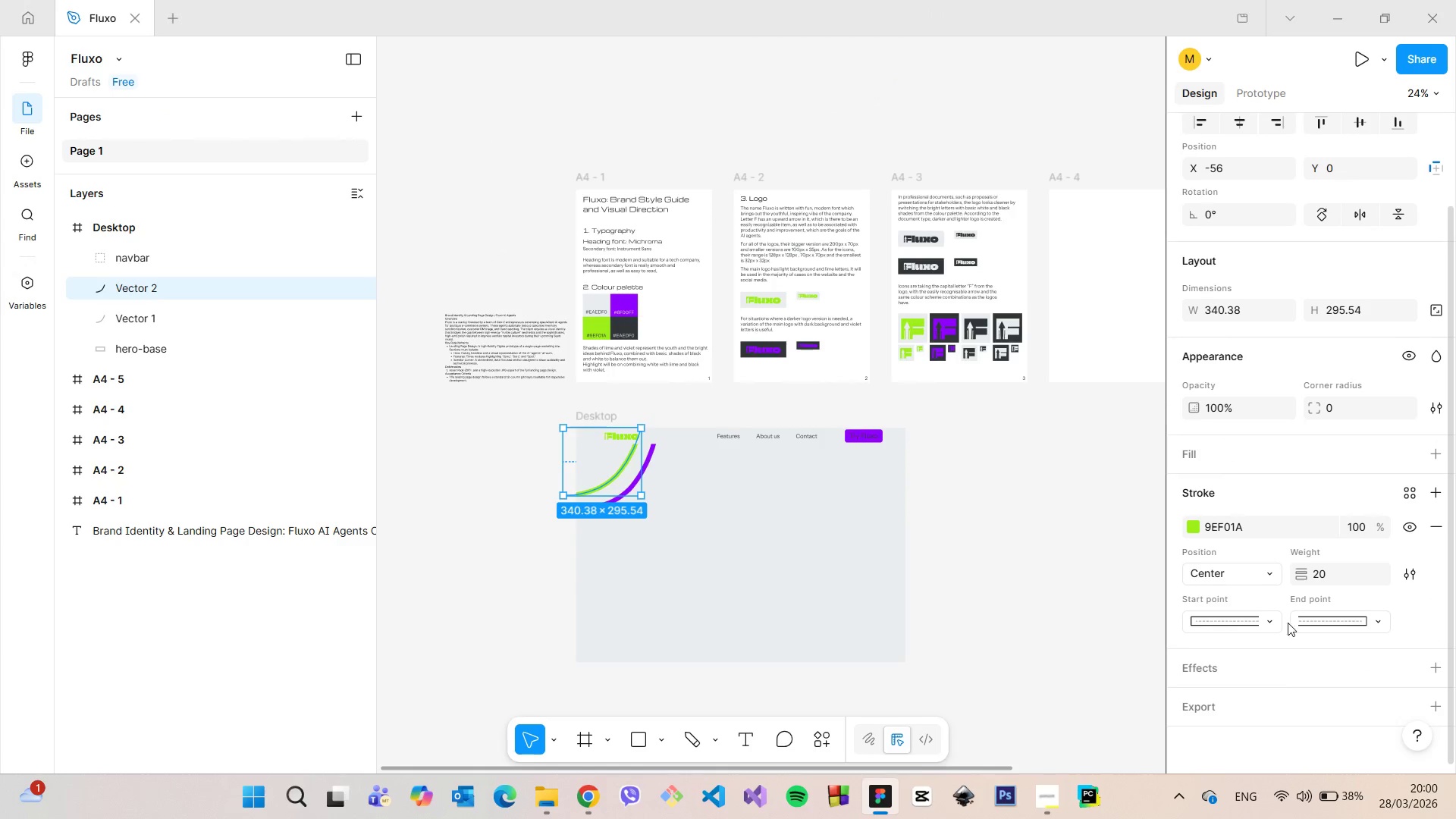 
left_click([1252, 705])
 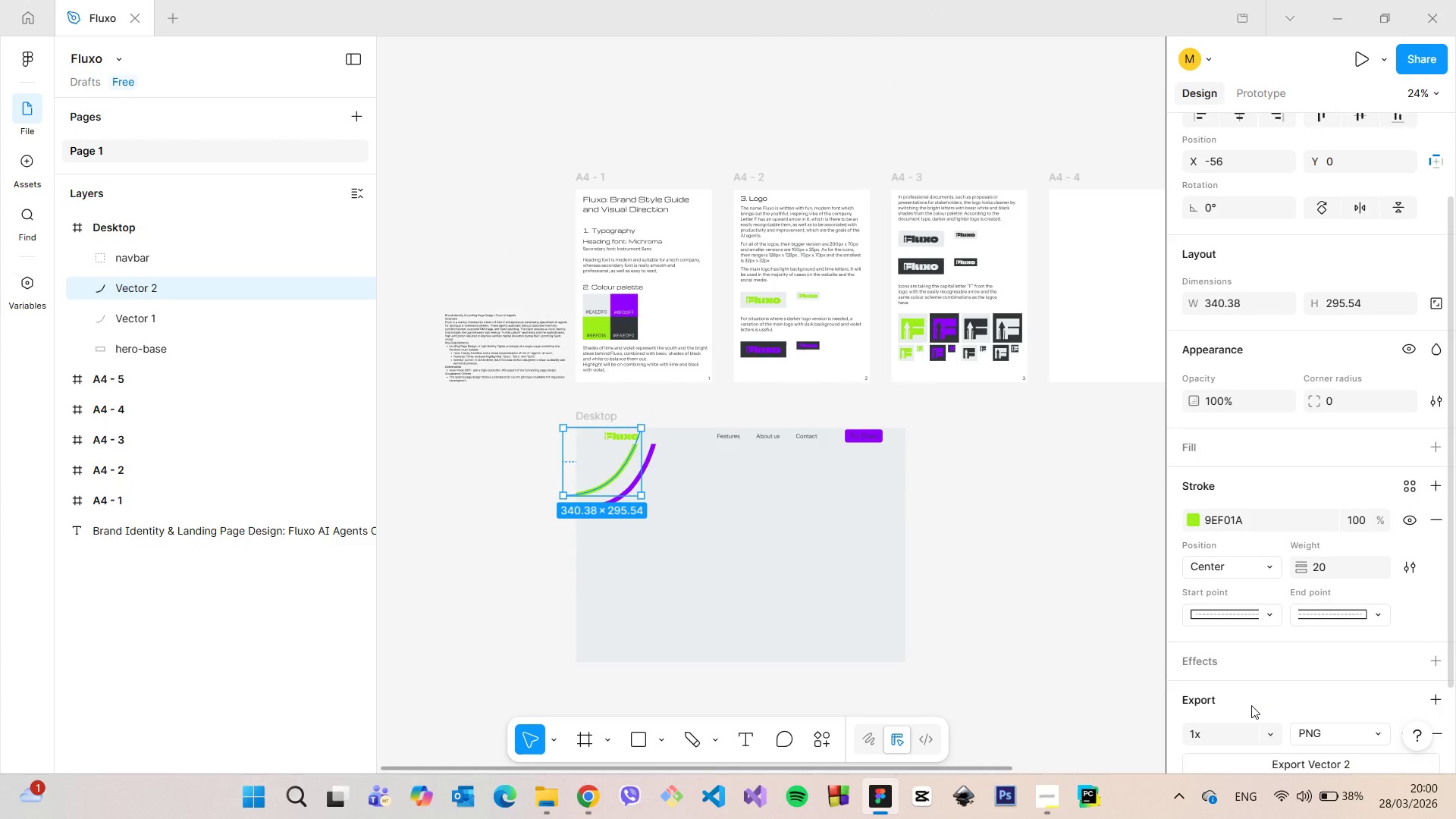 
scroll: coordinate [1251, 705], scroll_direction: down, amount: 2.0
 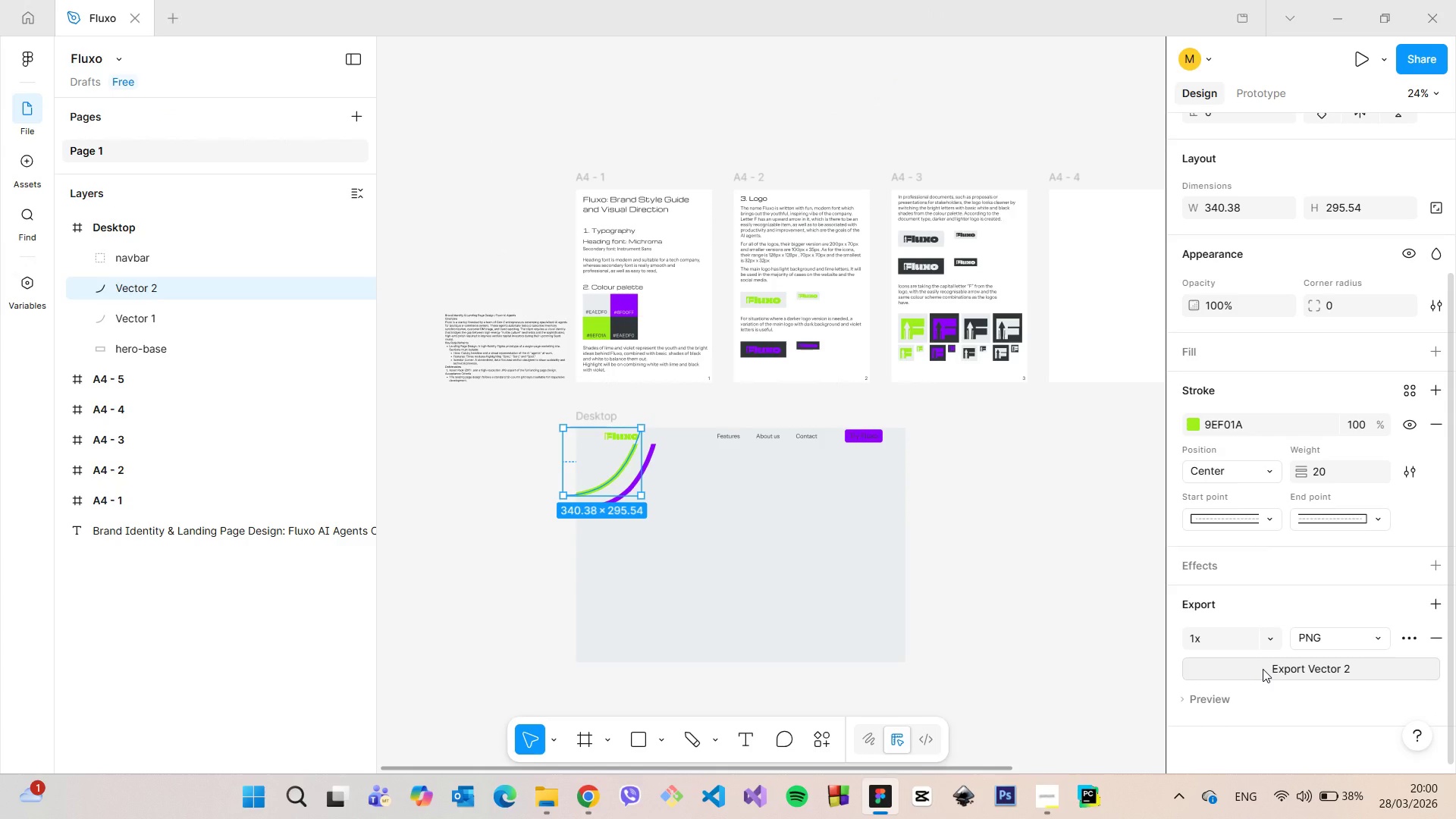 
left_click([1263, 669])
 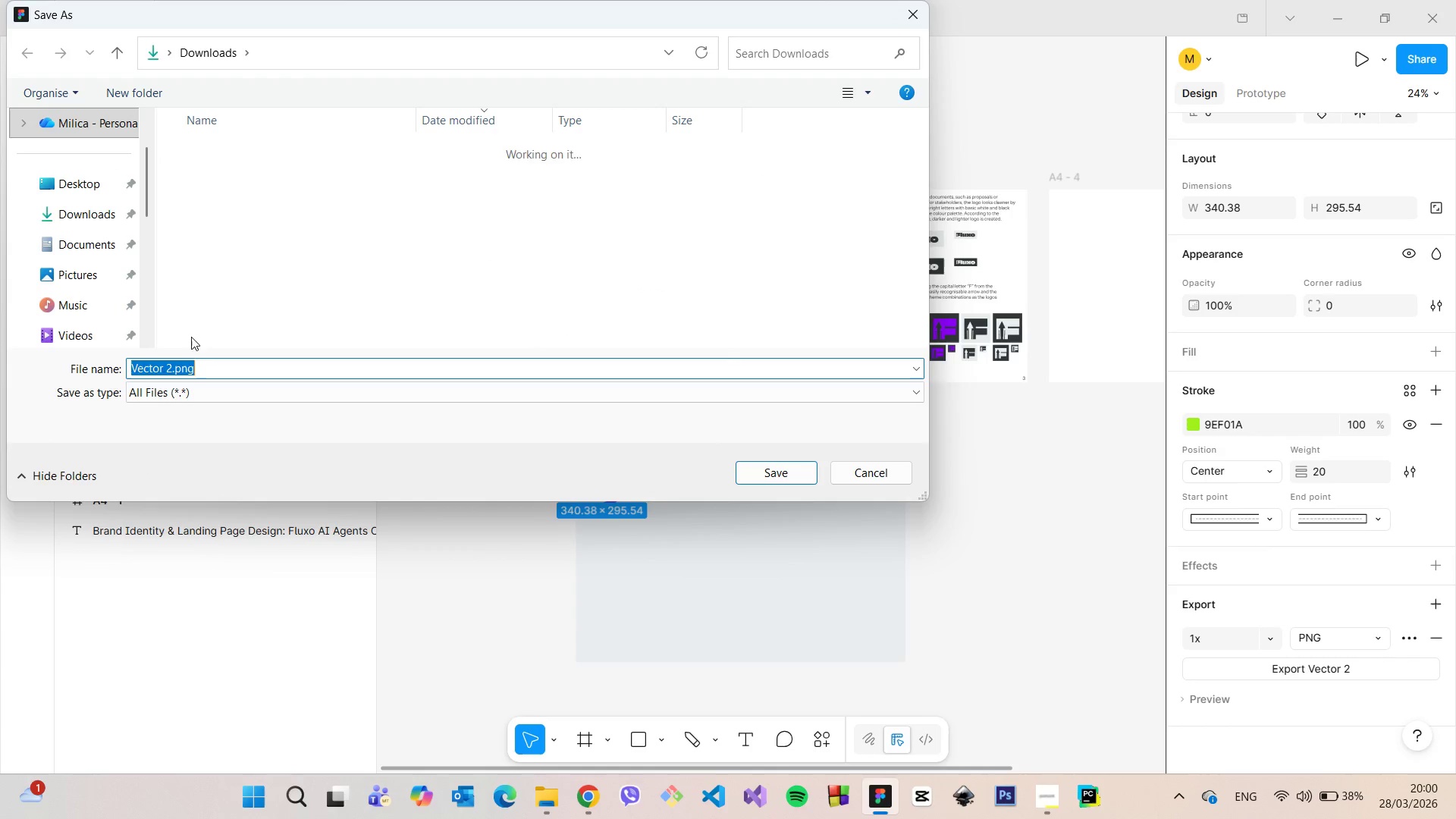 
left_click_drag(start_coordinate=[171, 363], to_coordinate=[95, 370])
 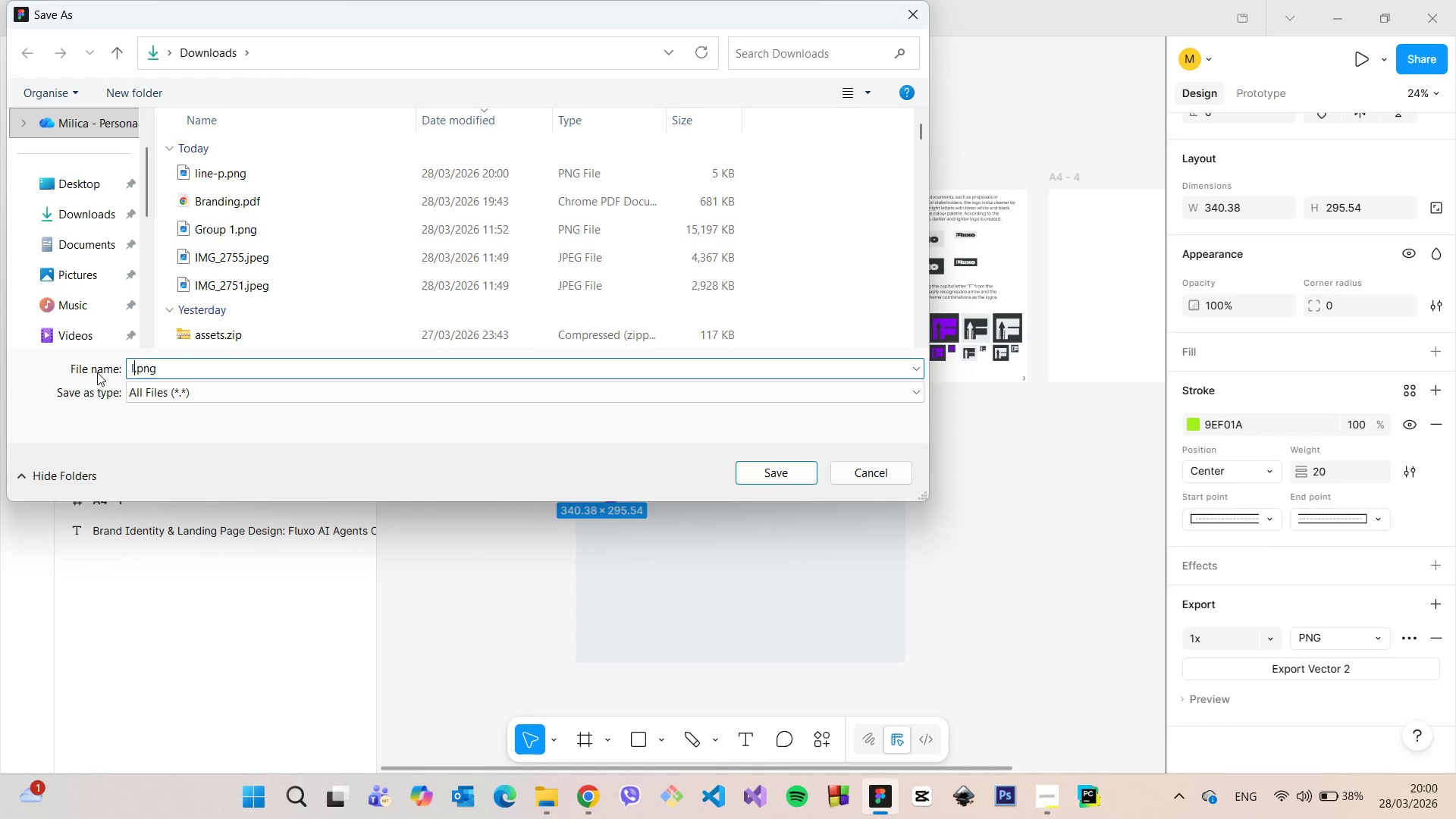 
type(line=)
key(Backspace)
type(-l)
 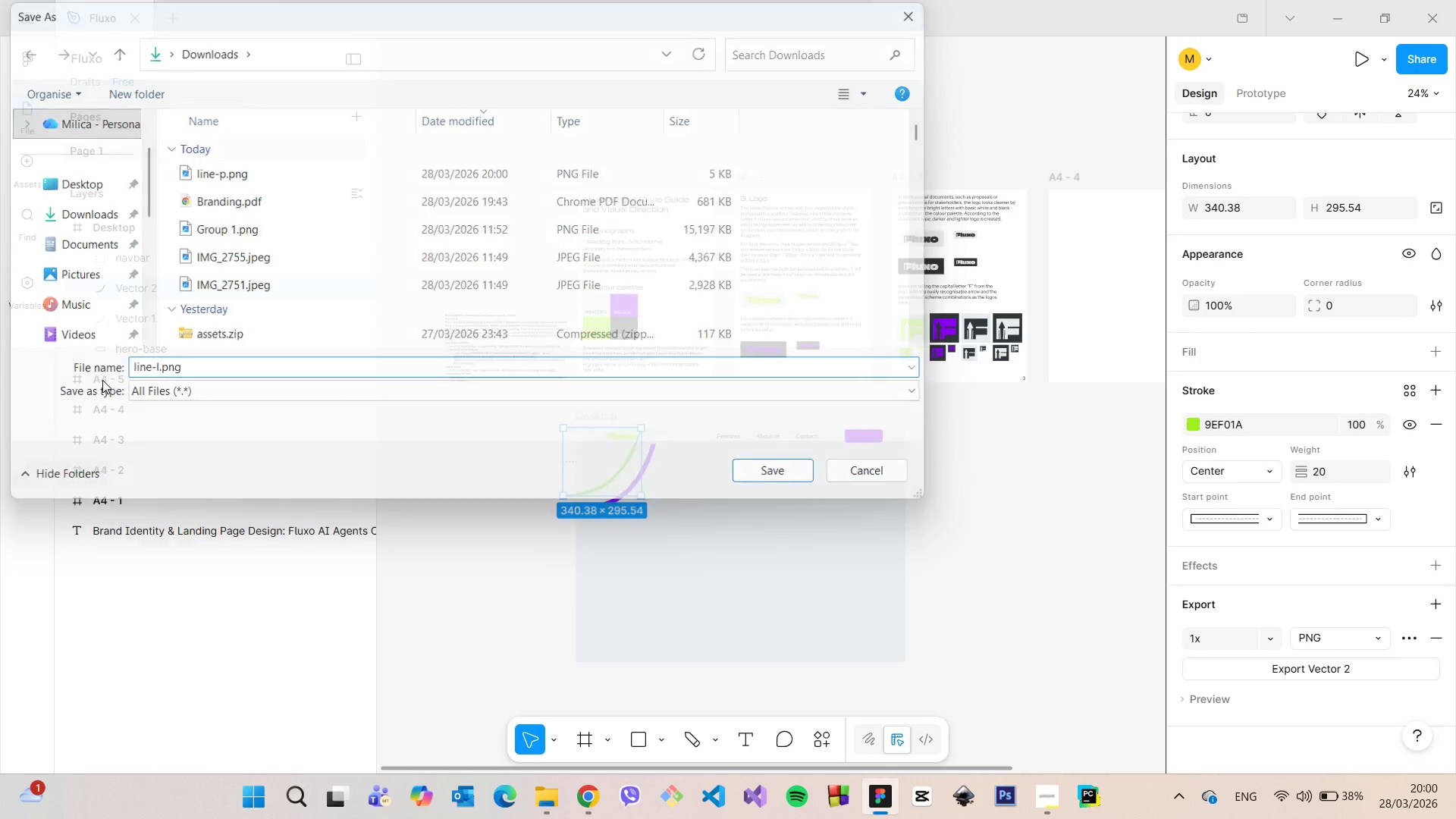 
key(Enter)
 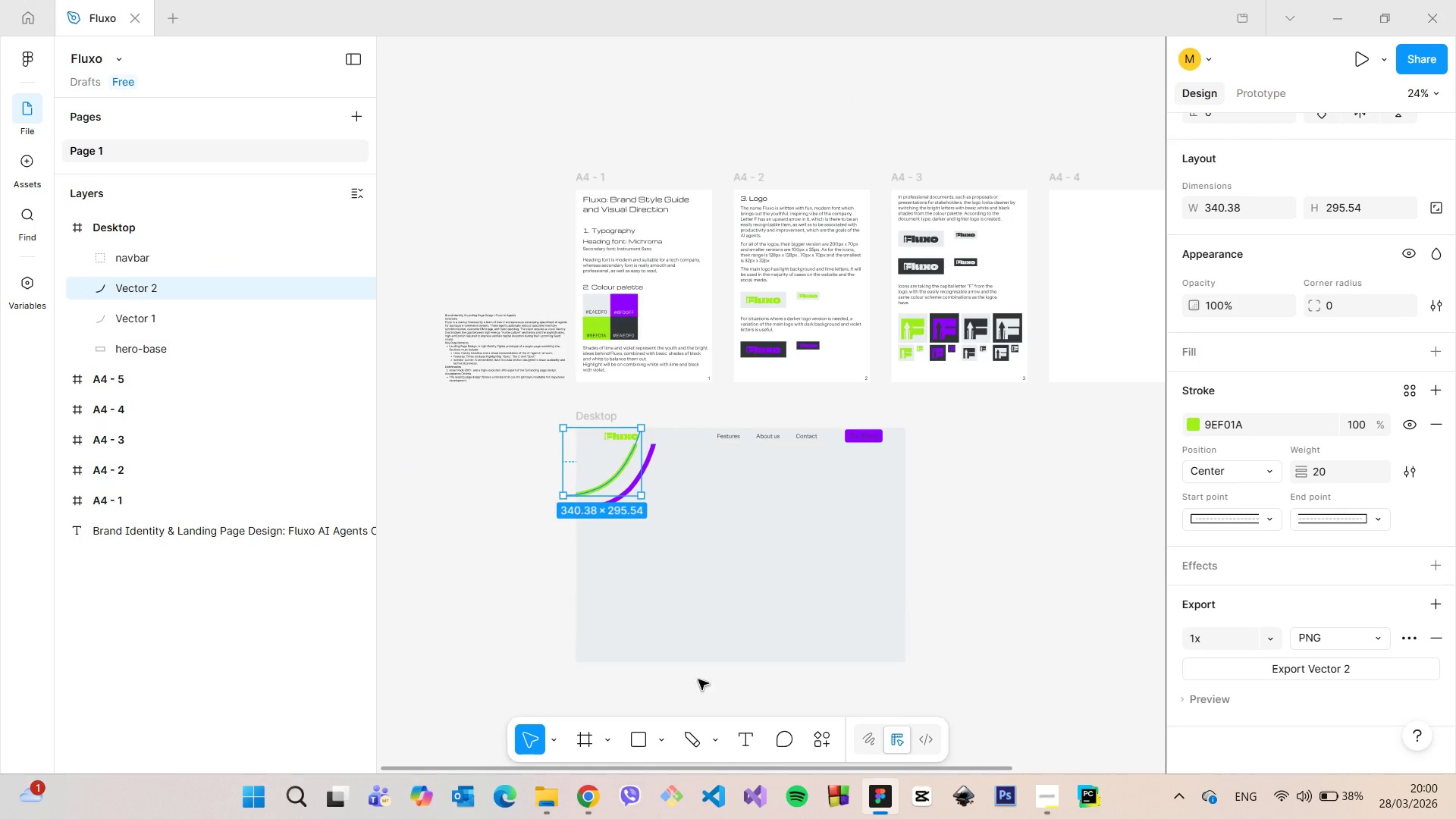 
left_click([657, 728])
 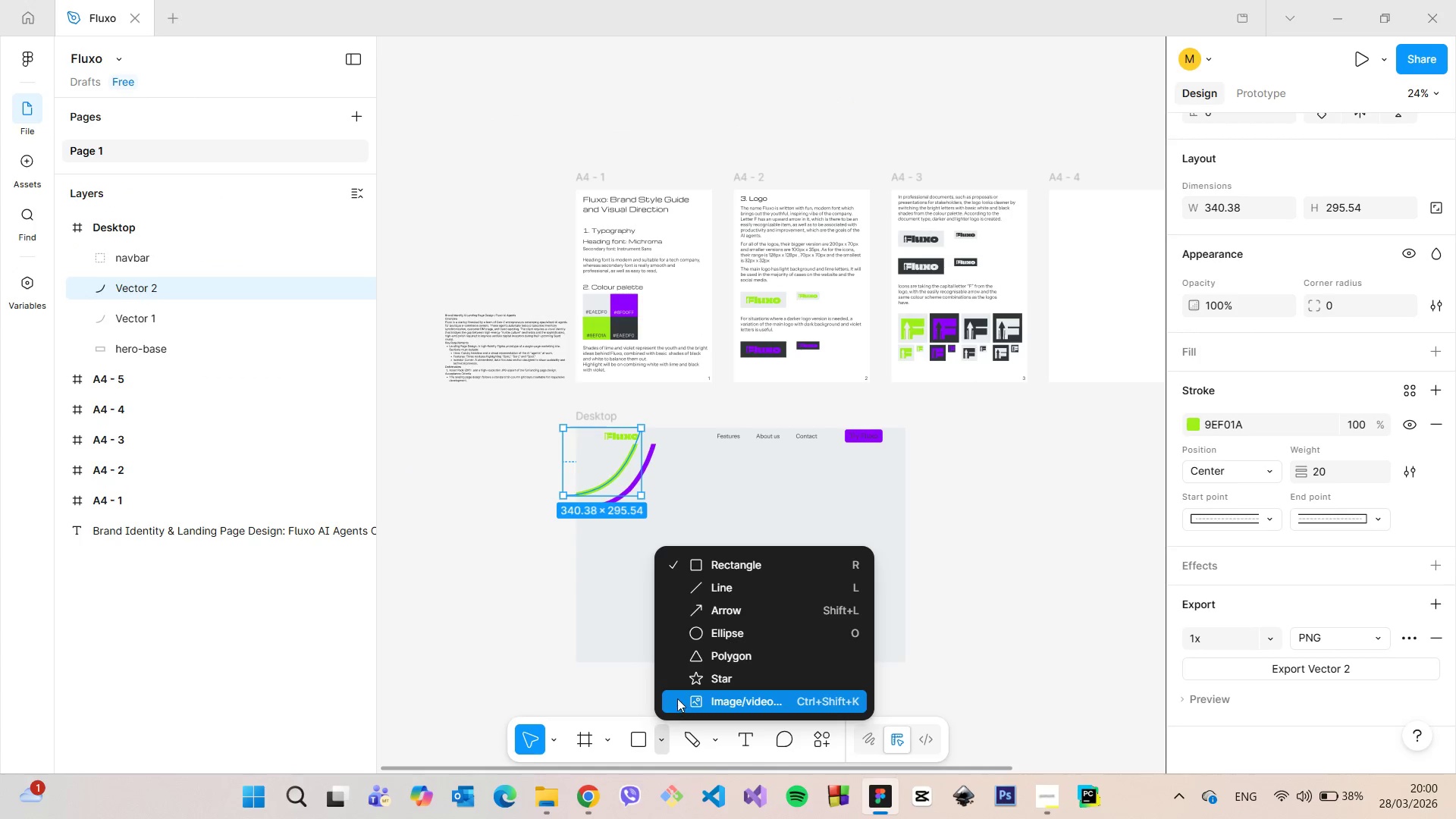 
left_click([677, 698])
 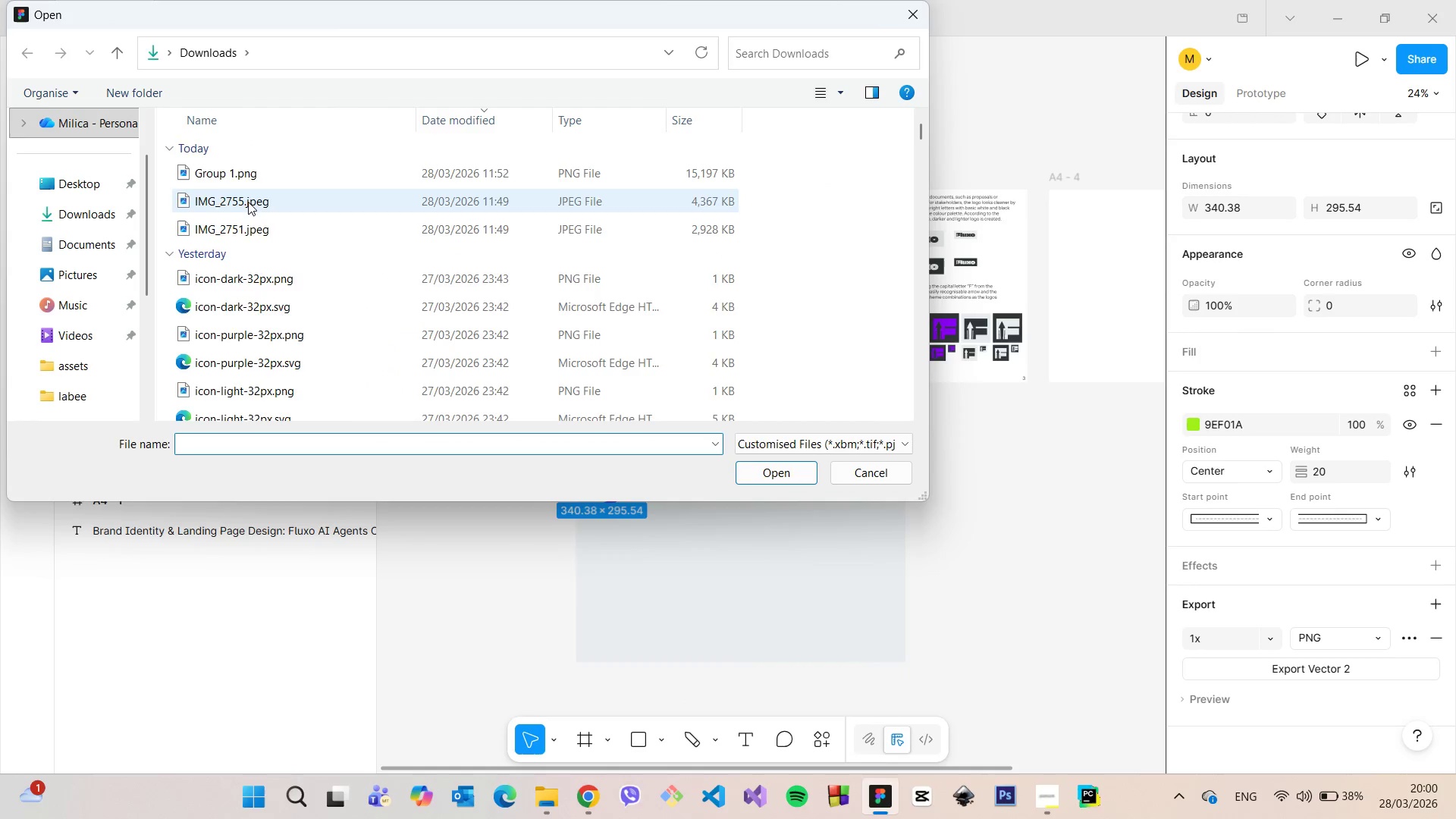 
left_click([248, 202])
 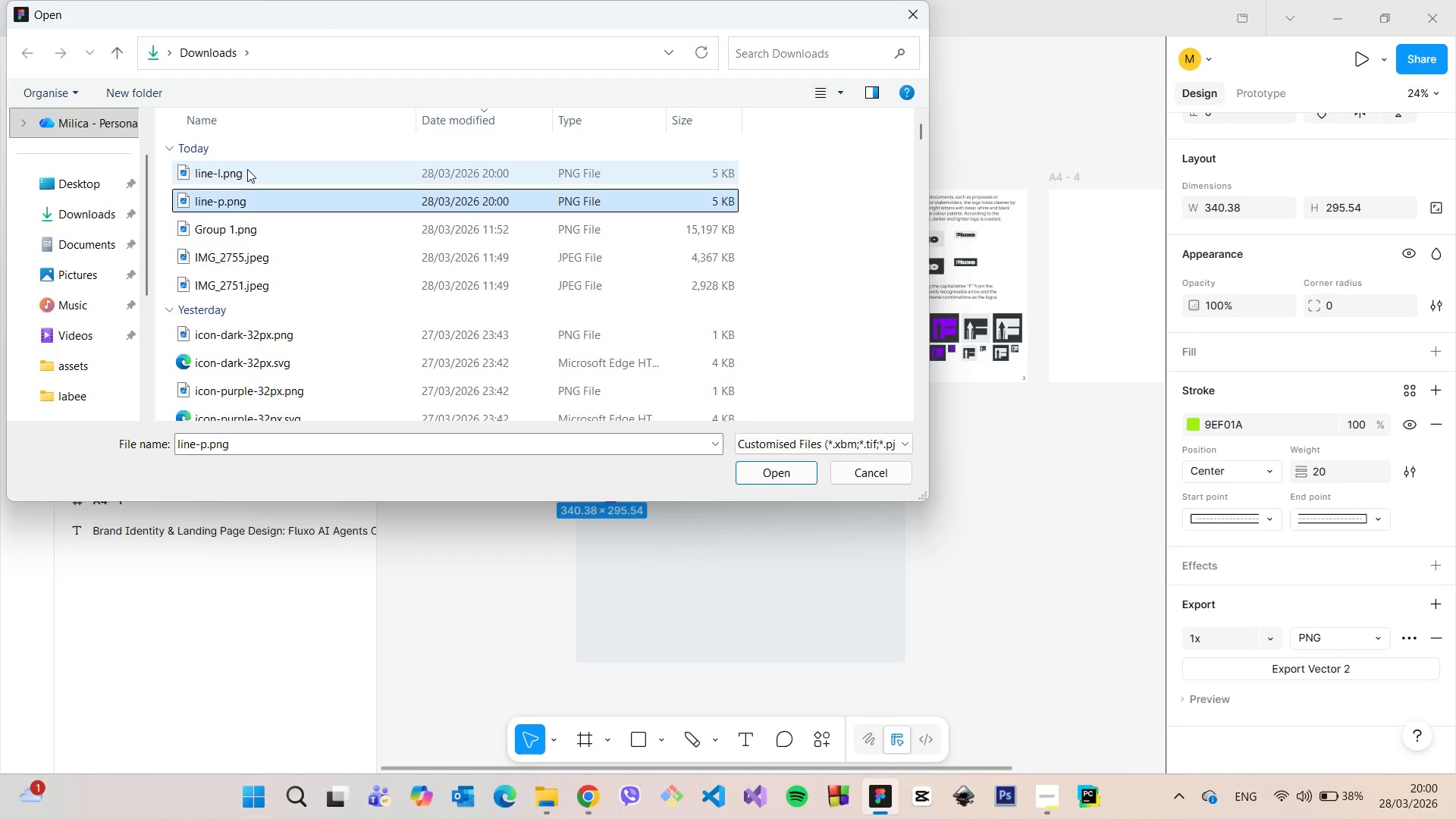 
hold_key(key=ShiftLeft, duration=0.47)
left_click([247, 169])
 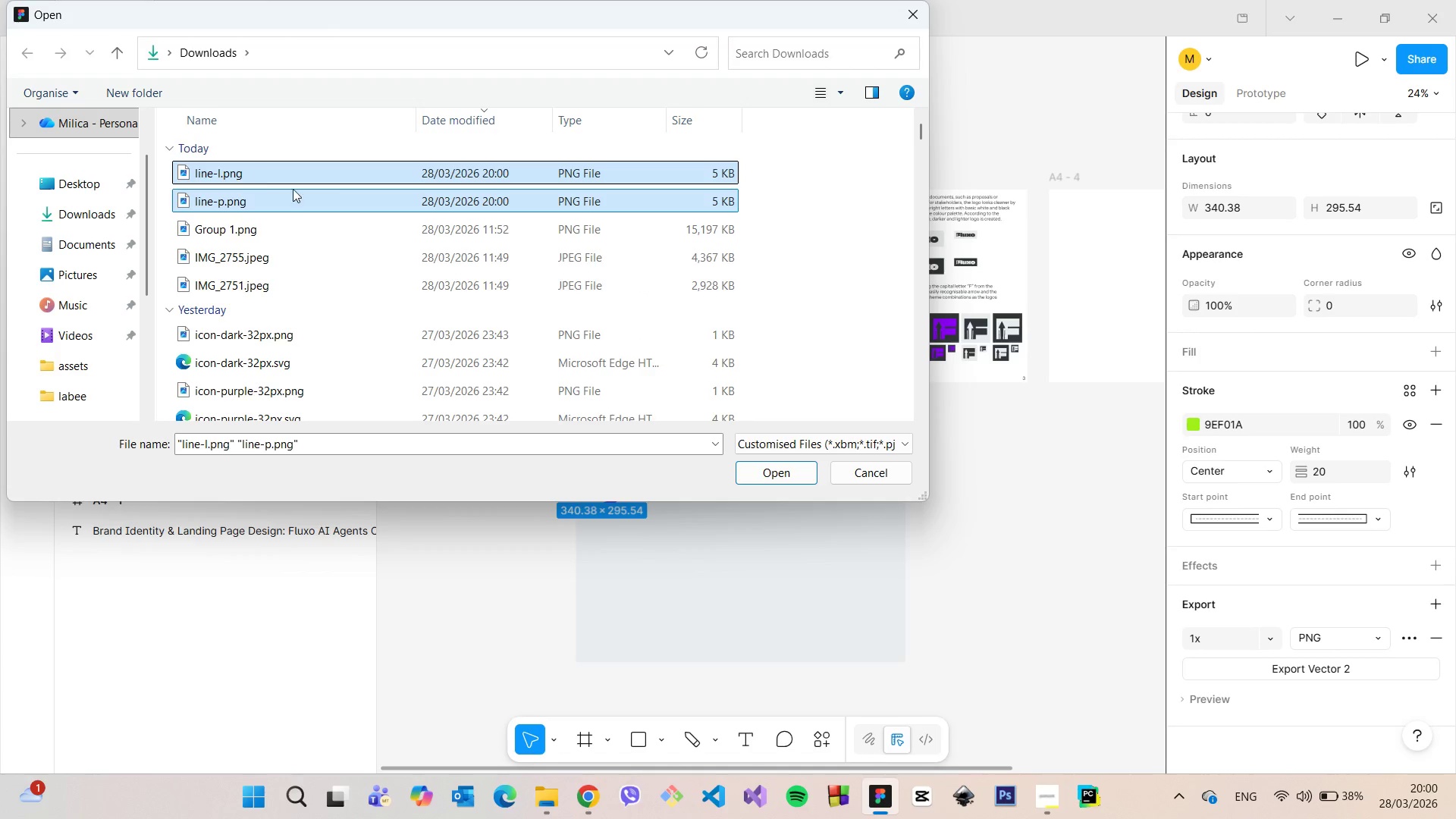 
left_click_drag(start_coordinate=[256, 171], to_coordinate=[852, 573])
 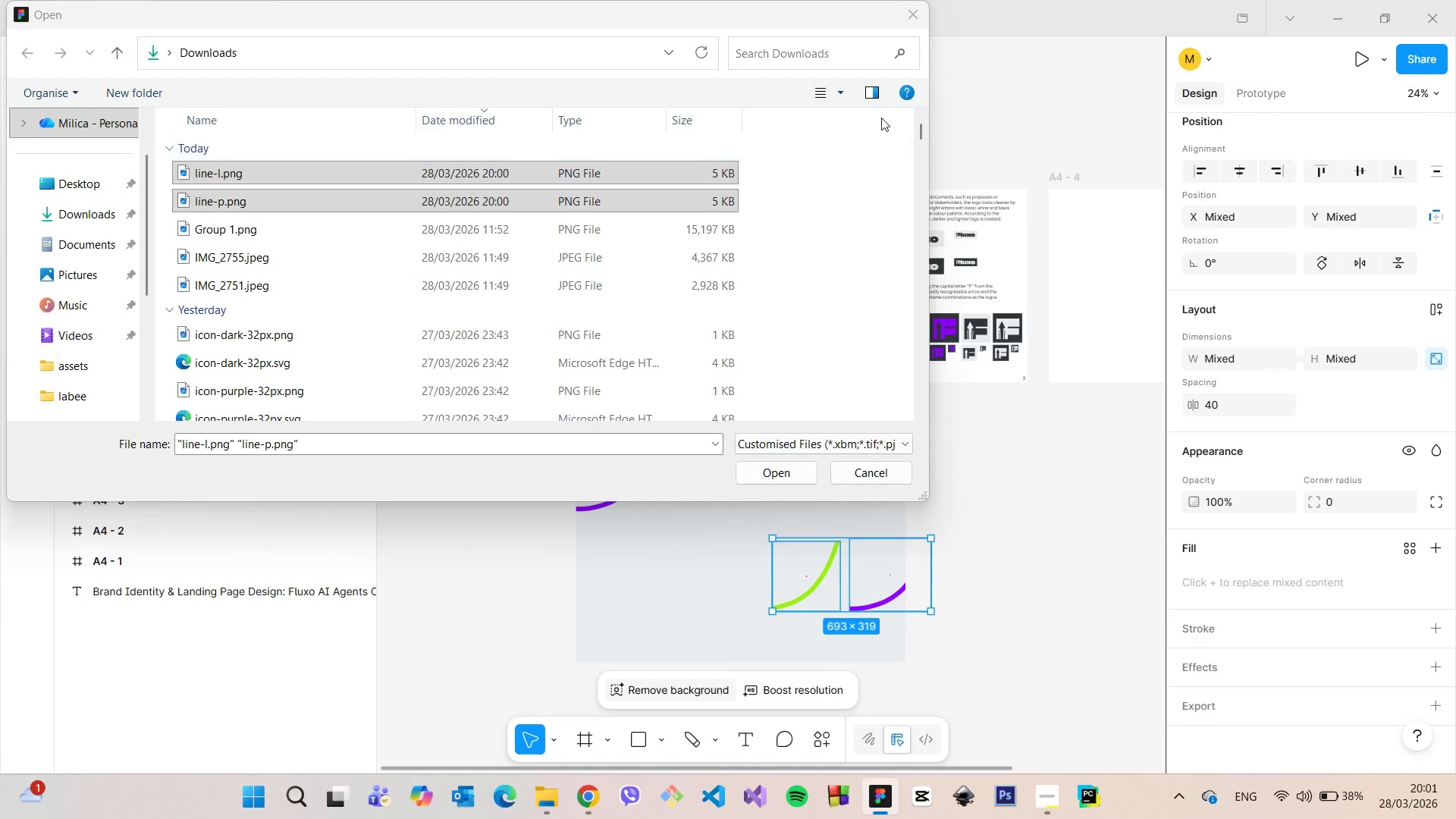 
left_click([910, 17])
 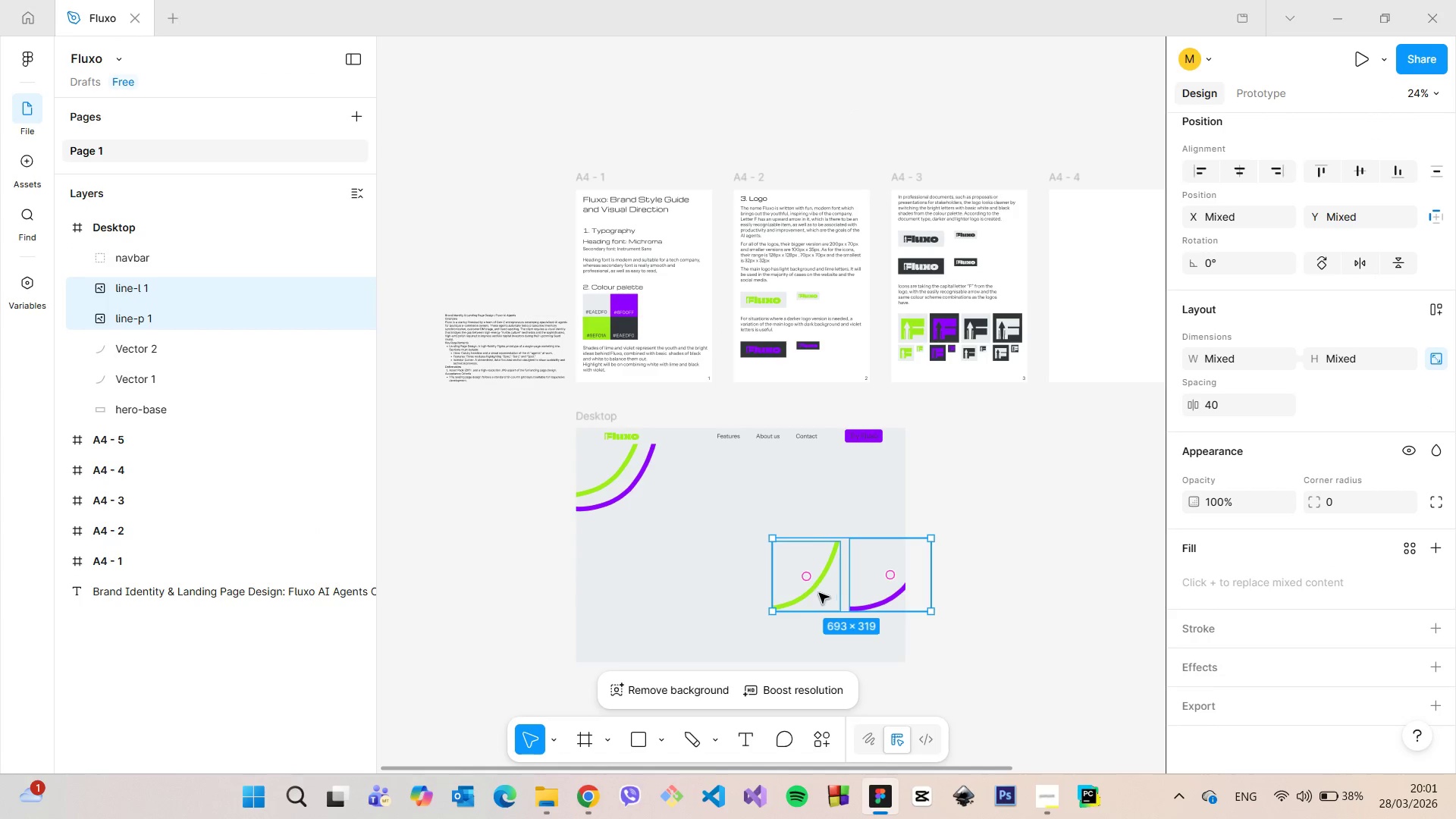 
left_click_drag(start_coordinate=[819, 593], to_coordinate=[729, 563])
 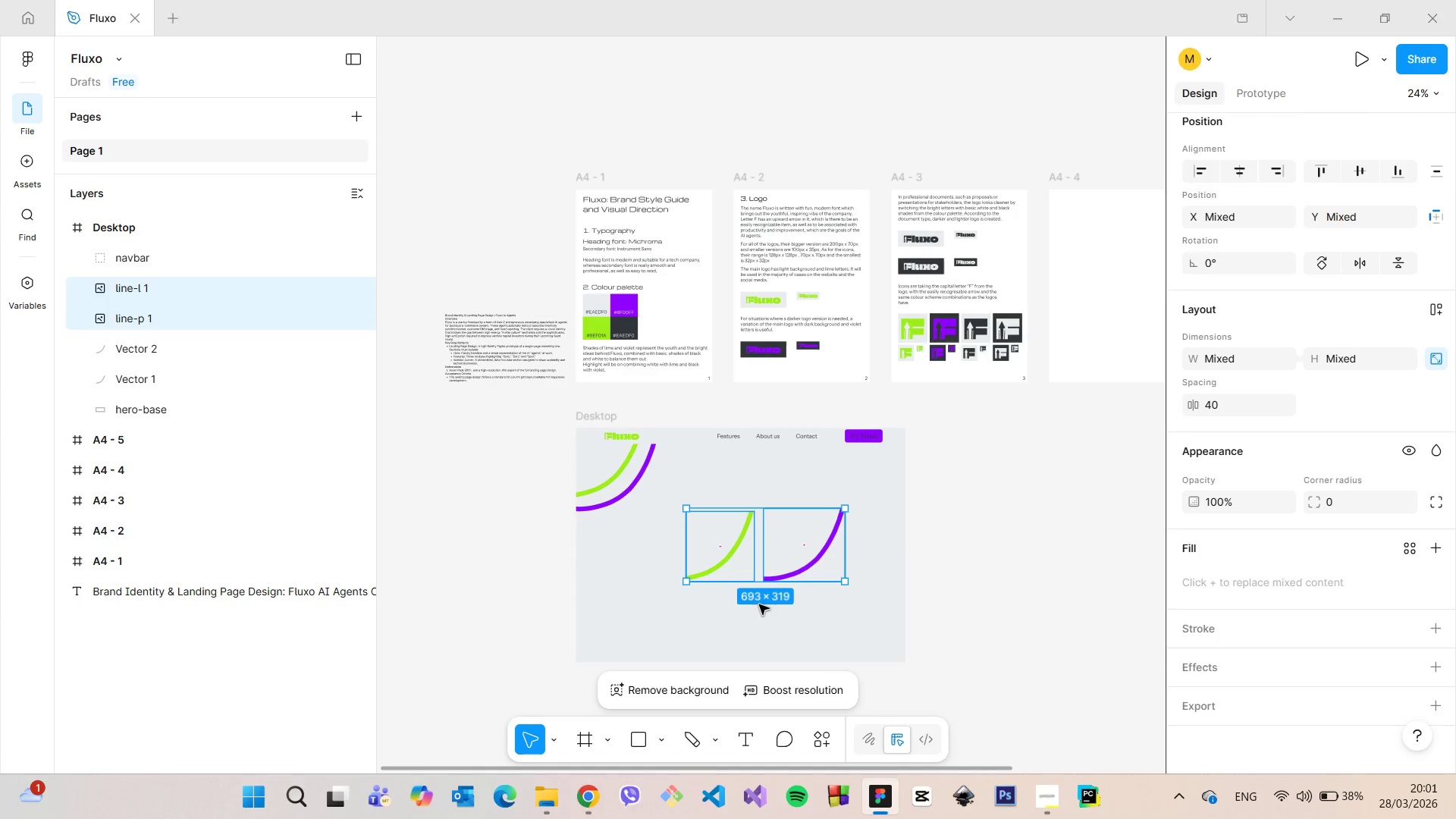 
left_click([759, 604])
 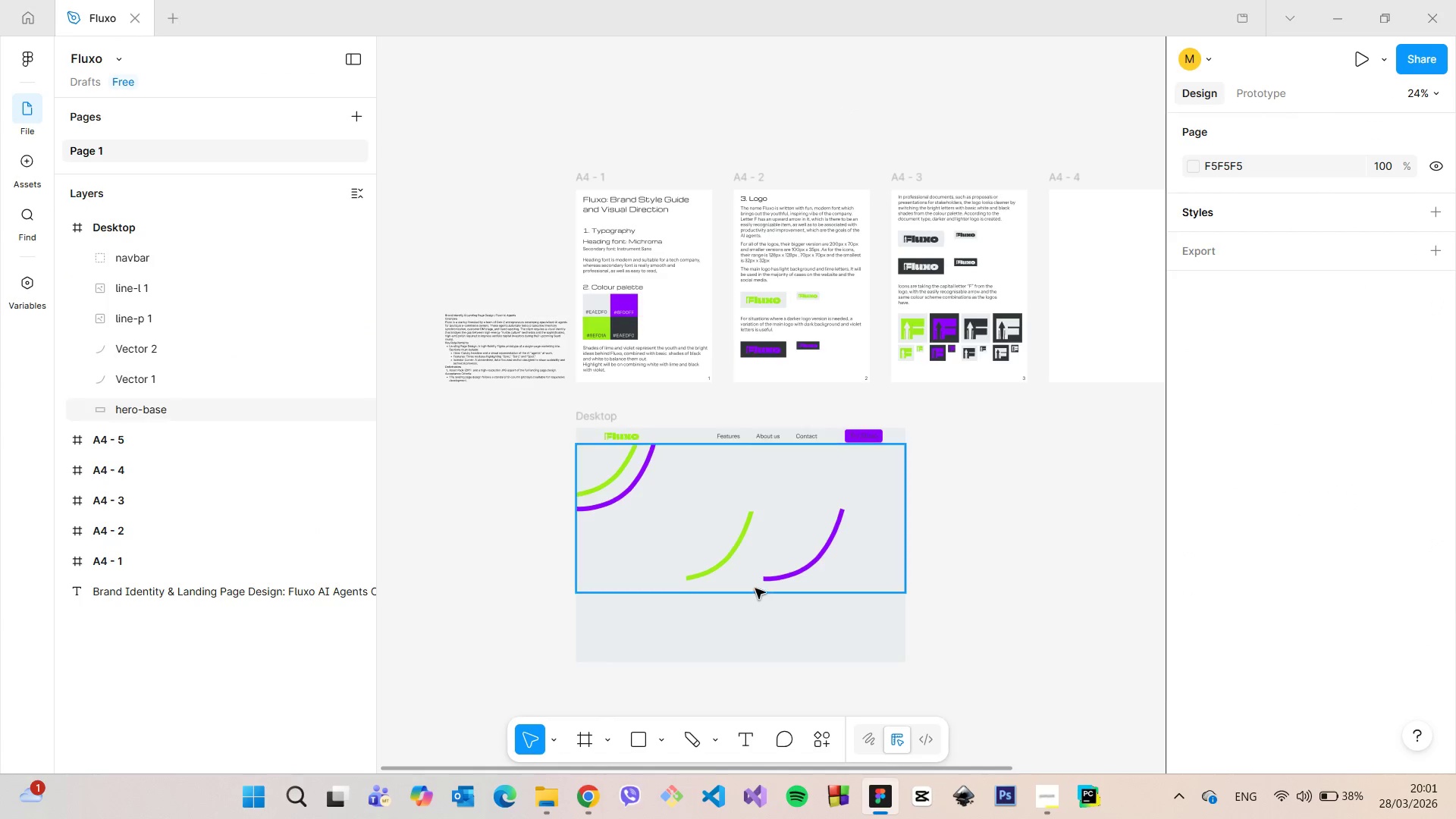 
scroll: coordinate [755, 588], scroll_direction: up, amount: 5.0
 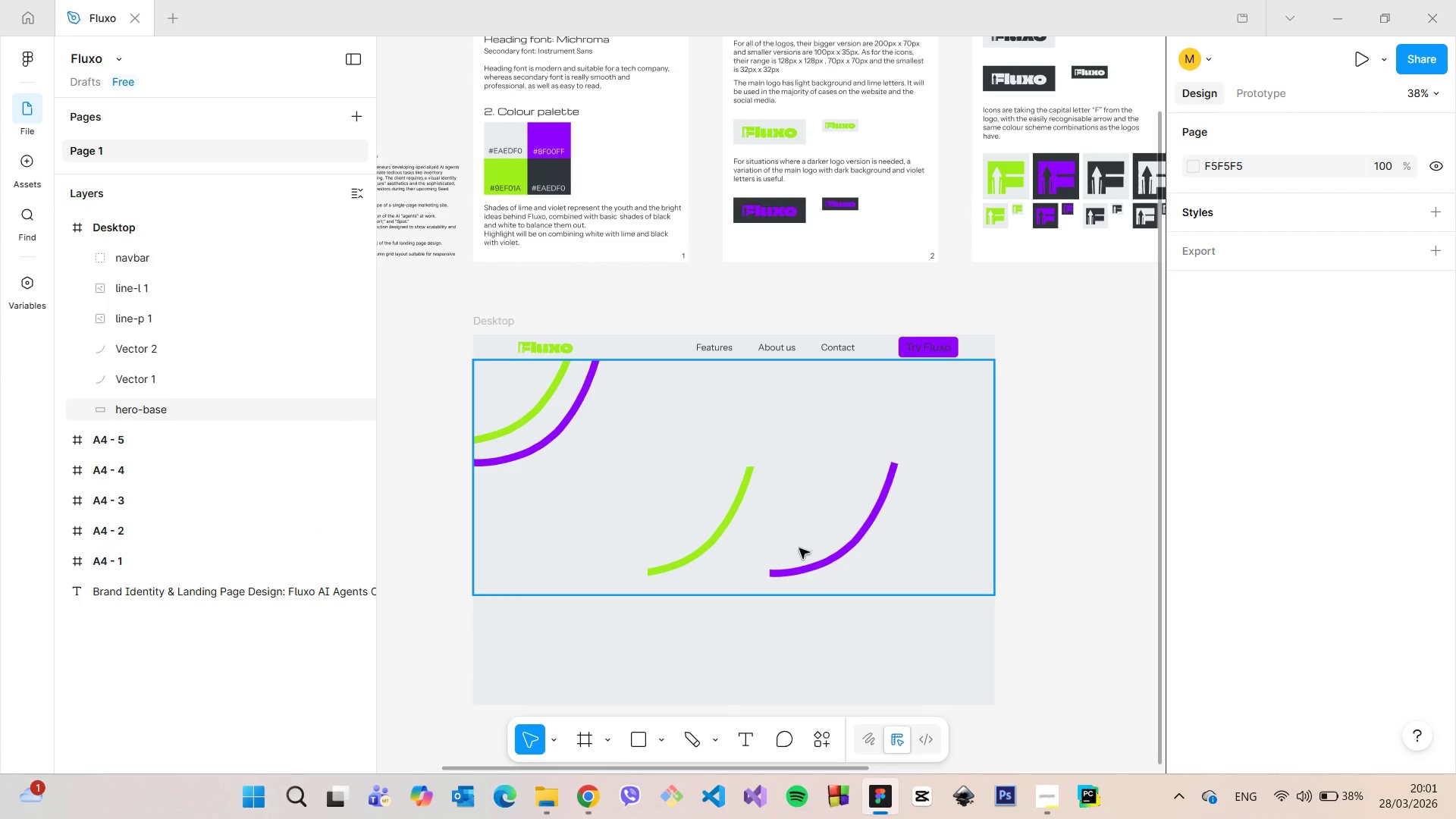 
left_click([802, 549])
 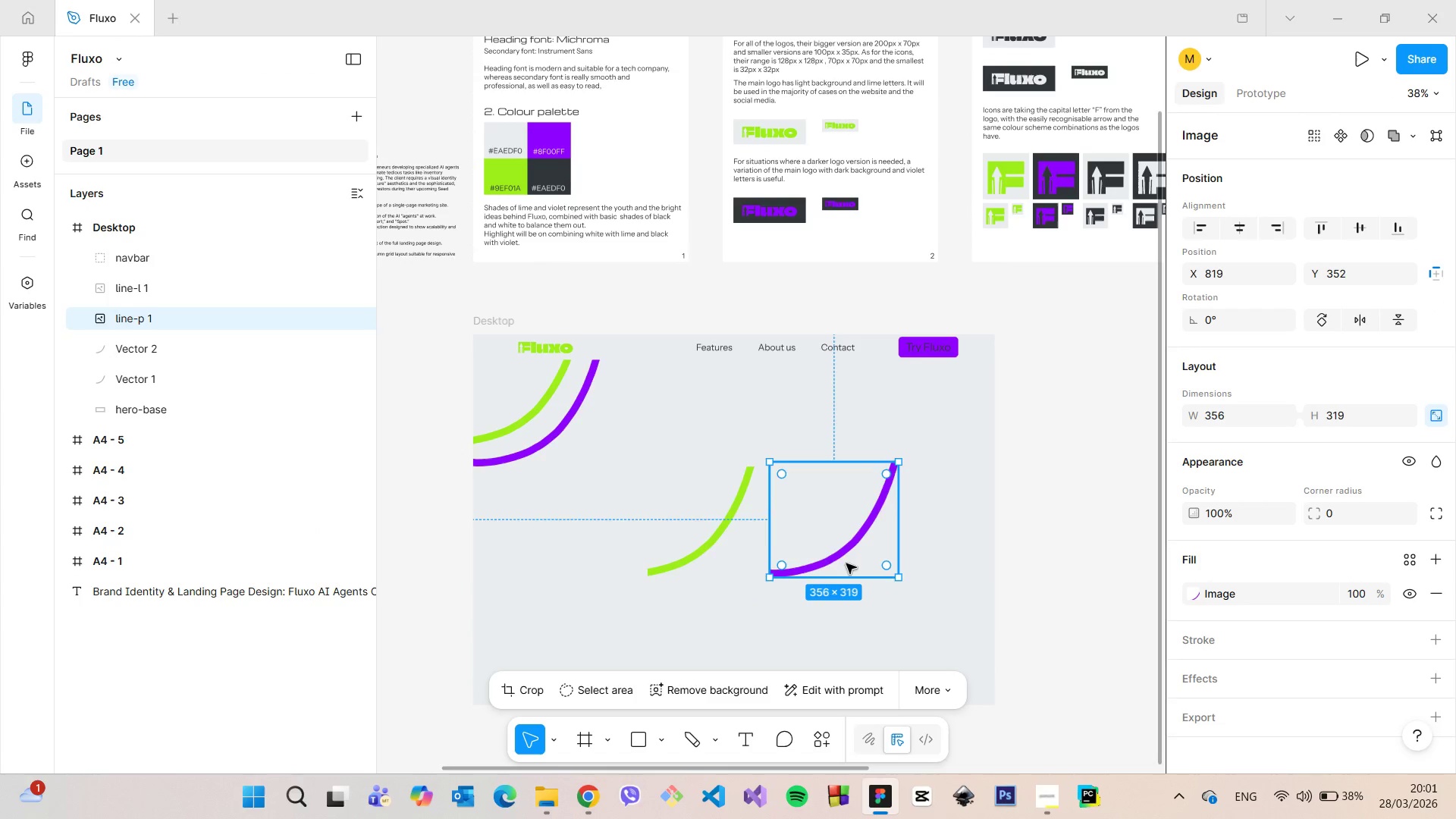 
left_click_drag(start_coordinate=[850, 563], to_coordinate=[561, 480])
 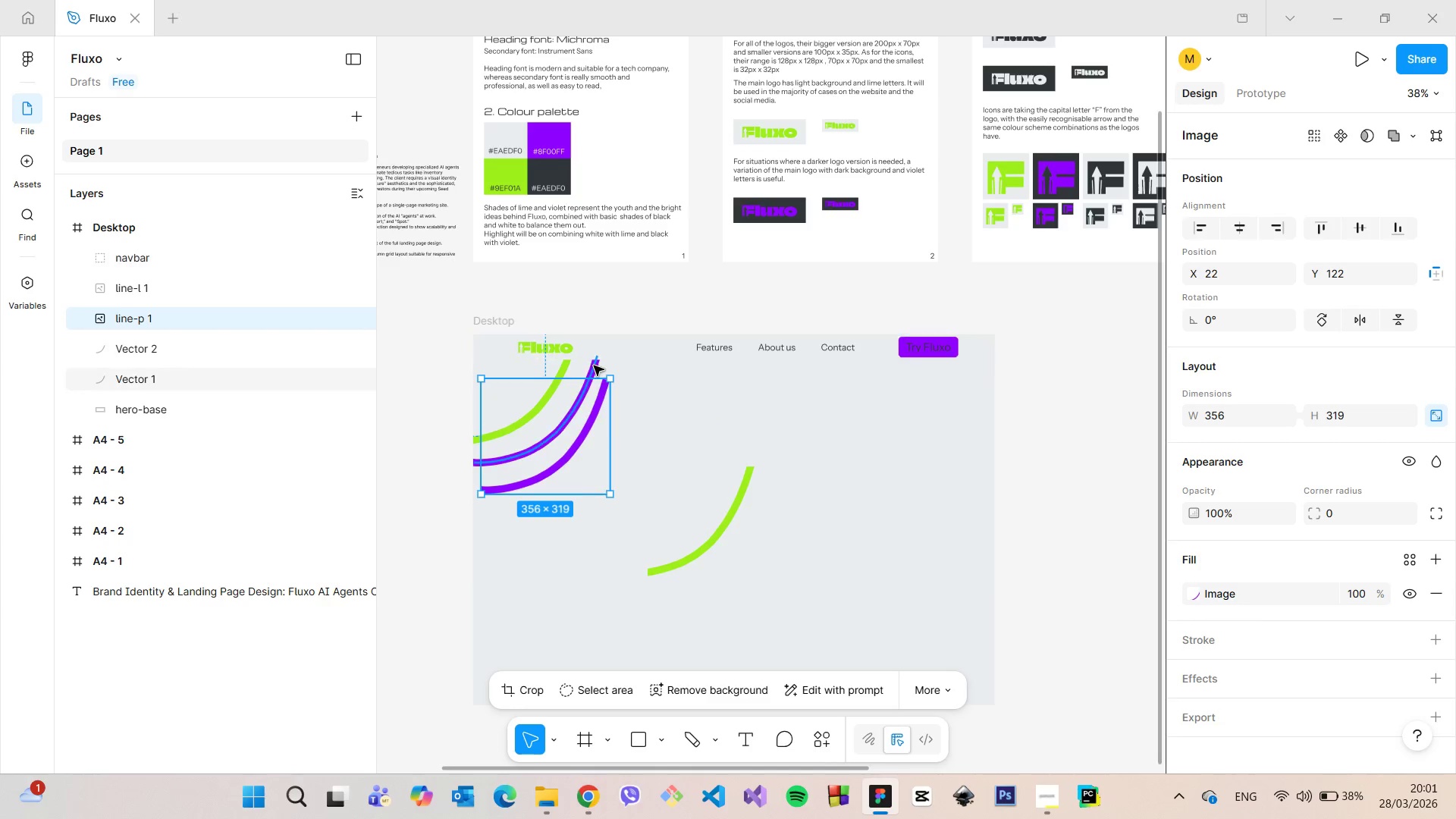 
left_click([594, 366])
 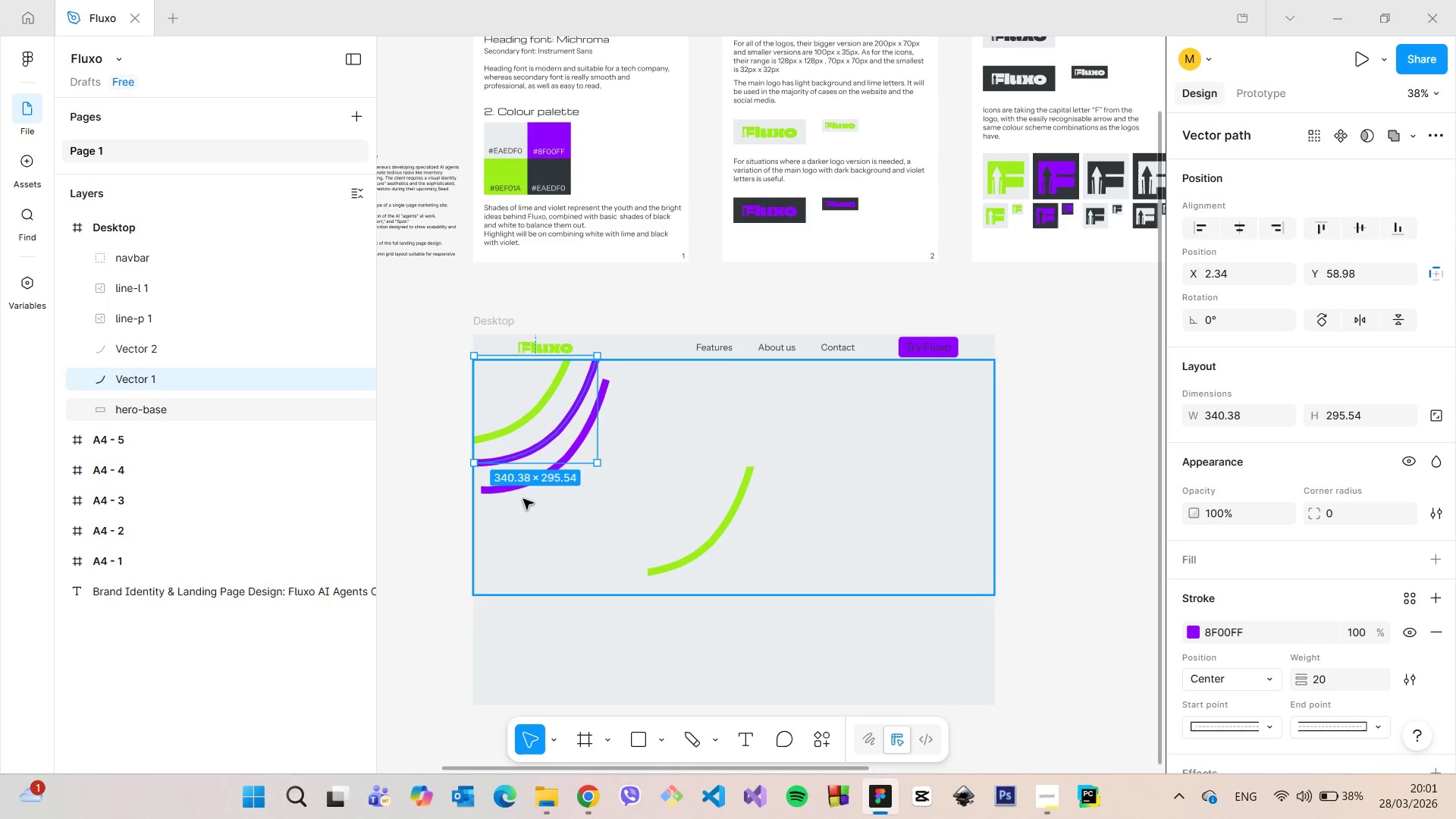 
left_click([519, 495])
 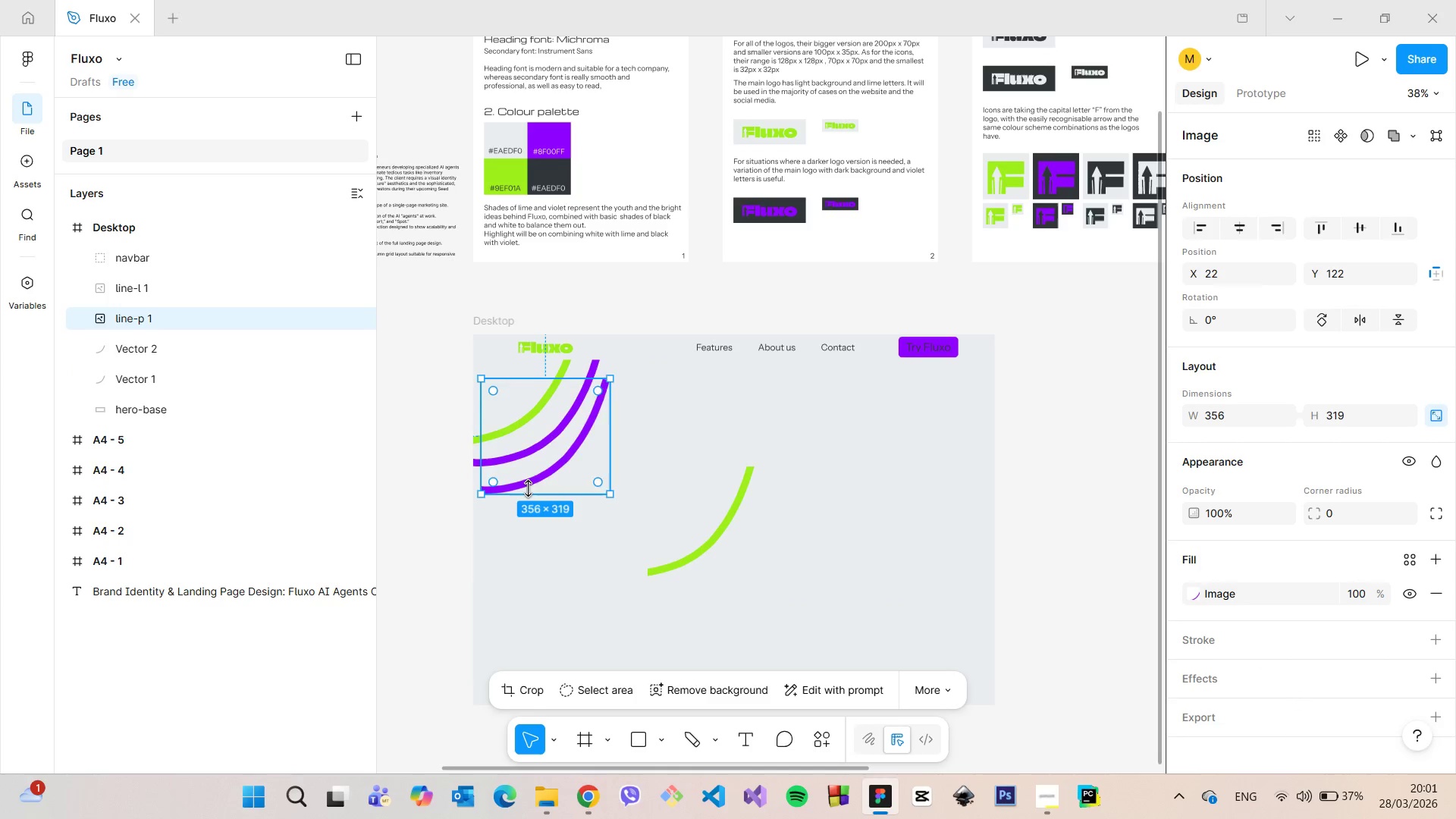 
left_click_drag(start_coordinate=[528, 488], to_coordinate=[528, 485])
 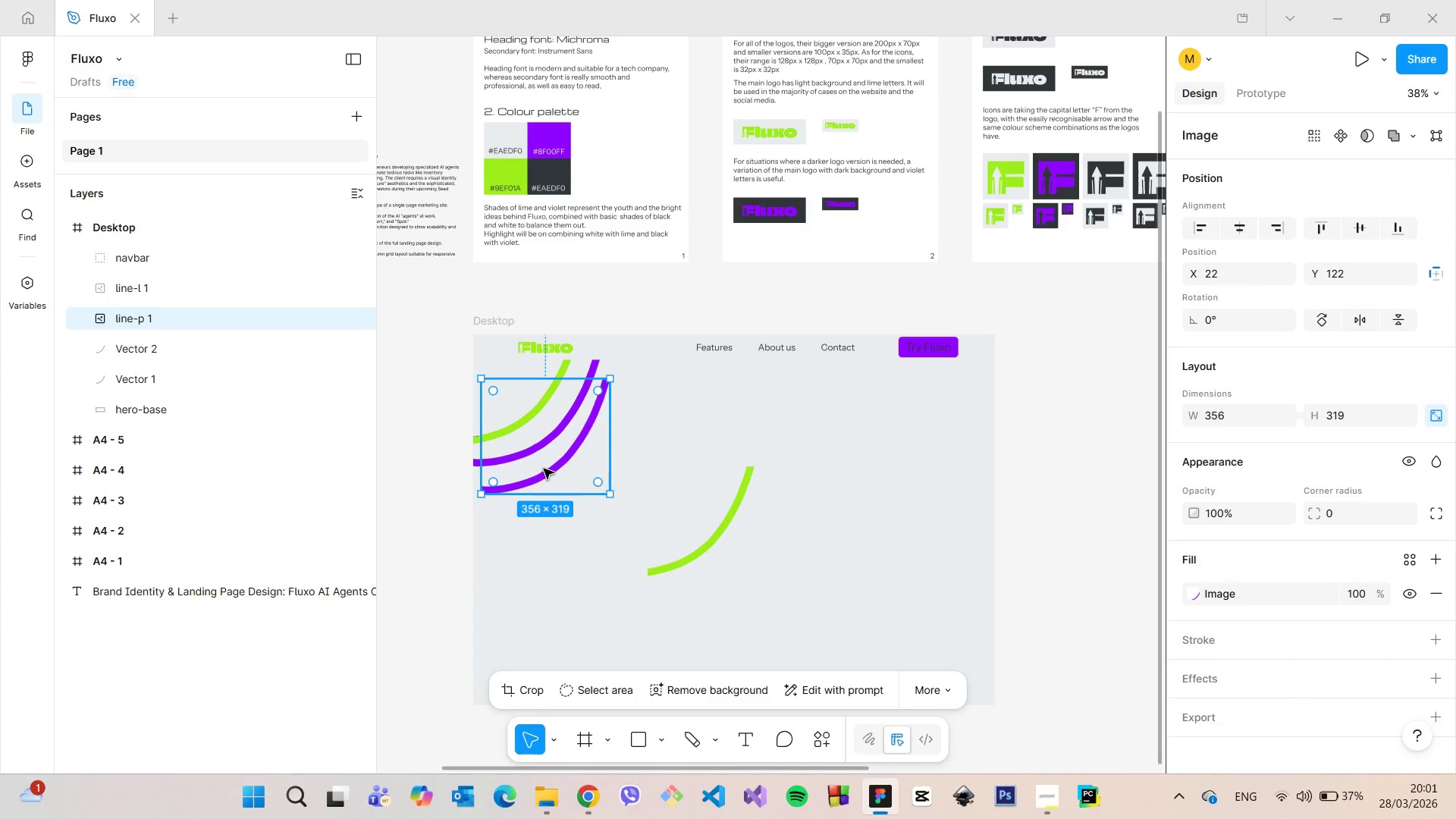 
left_click_drag(start_coordinate=[544, 469], to_coordinate=[539, 443])
 